 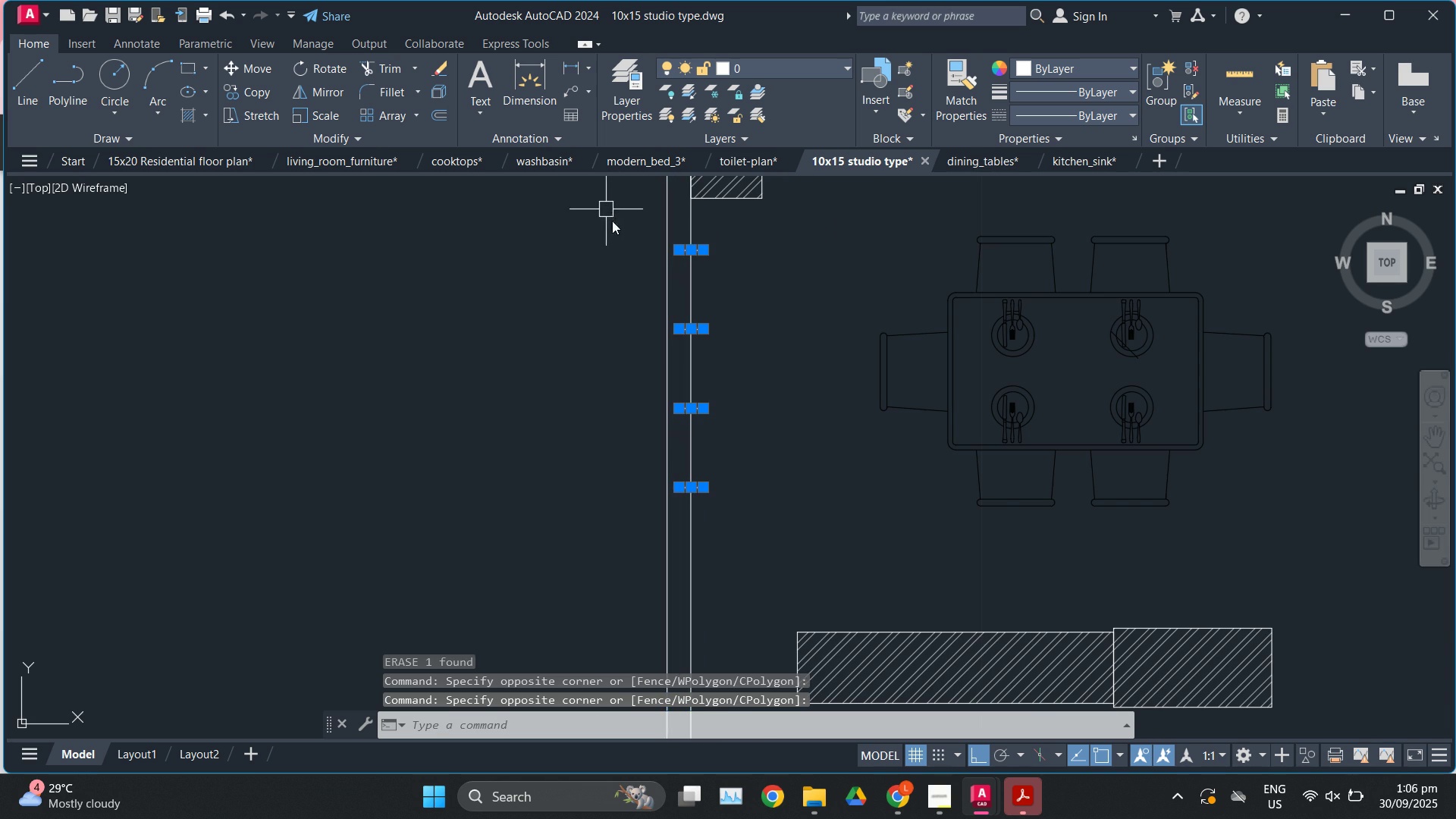 
scroll: coordinate [669, 243], scroll_direction: up, amount: 2.0
 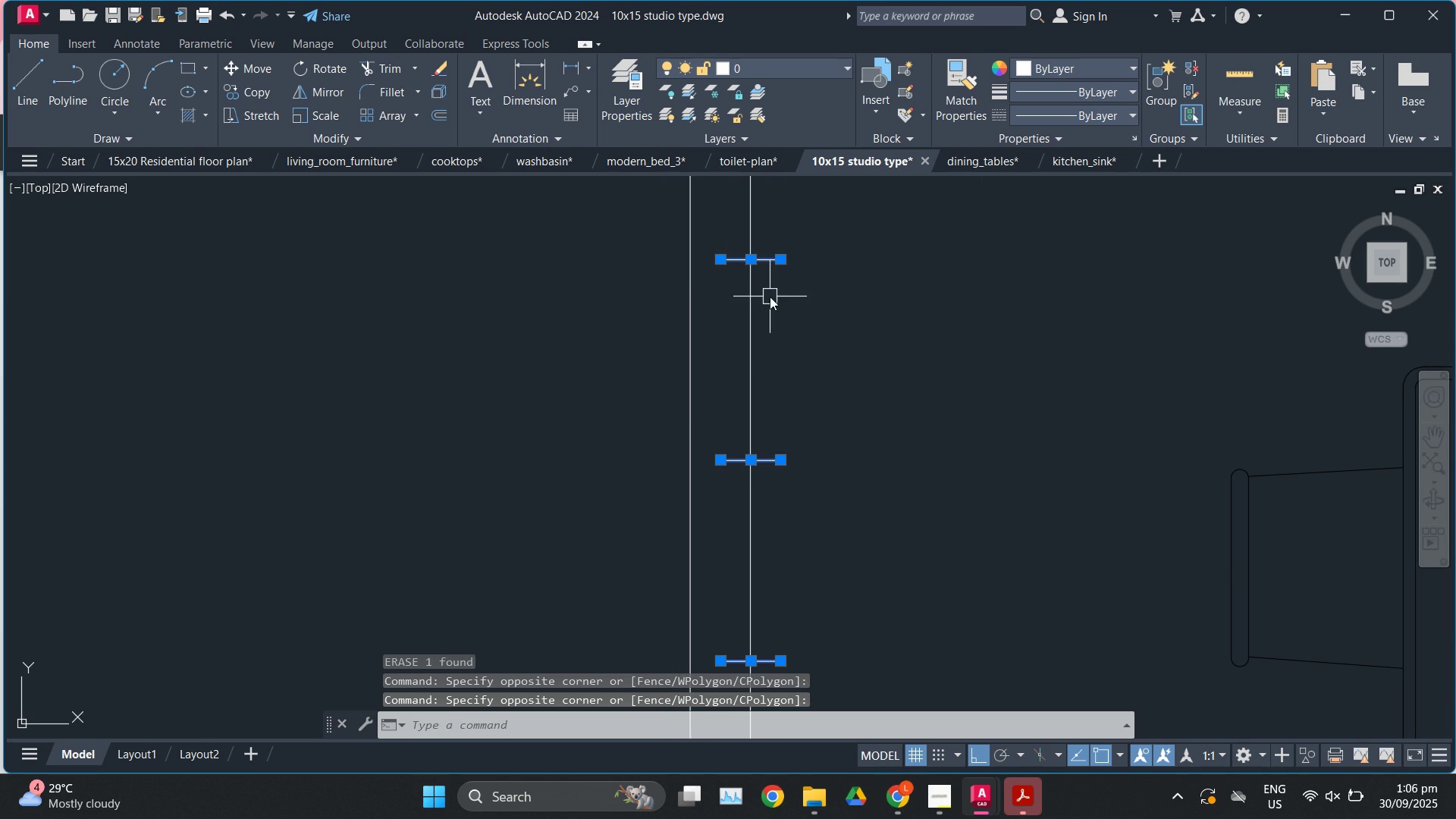 
key(M)
 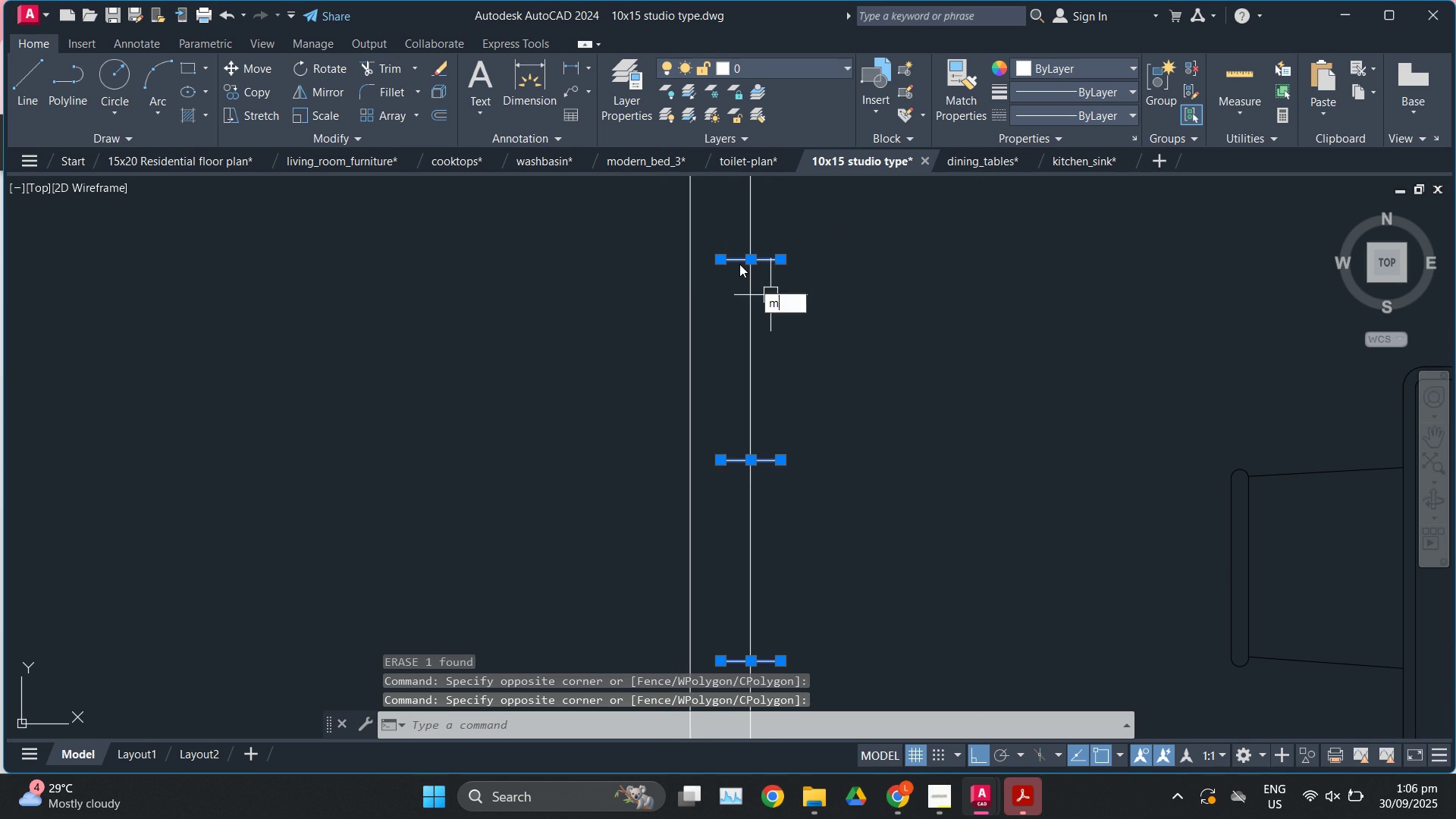 
key(Enter)
 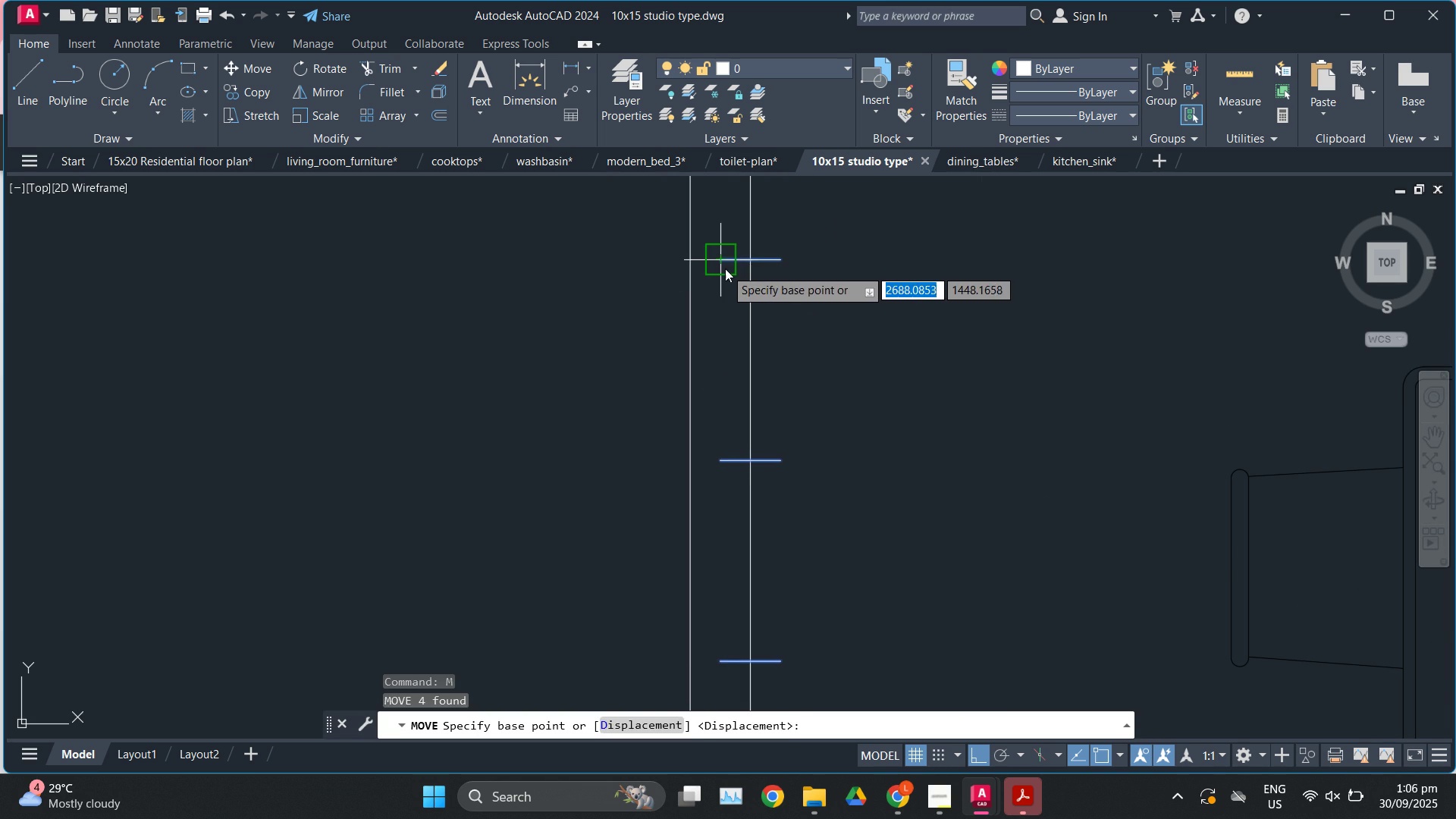 
left_click([725, 268])
 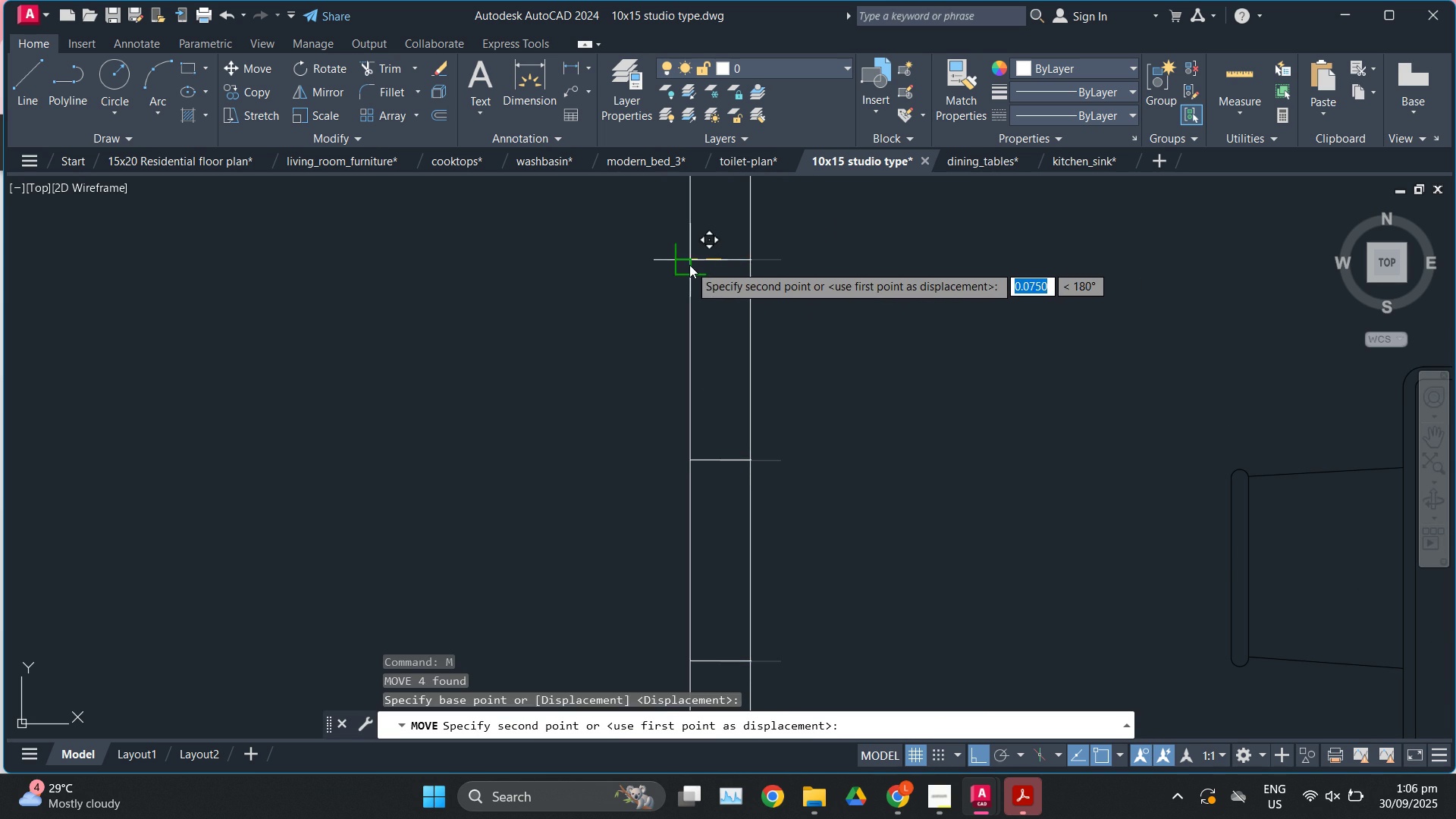 
left_click([689, 265])
 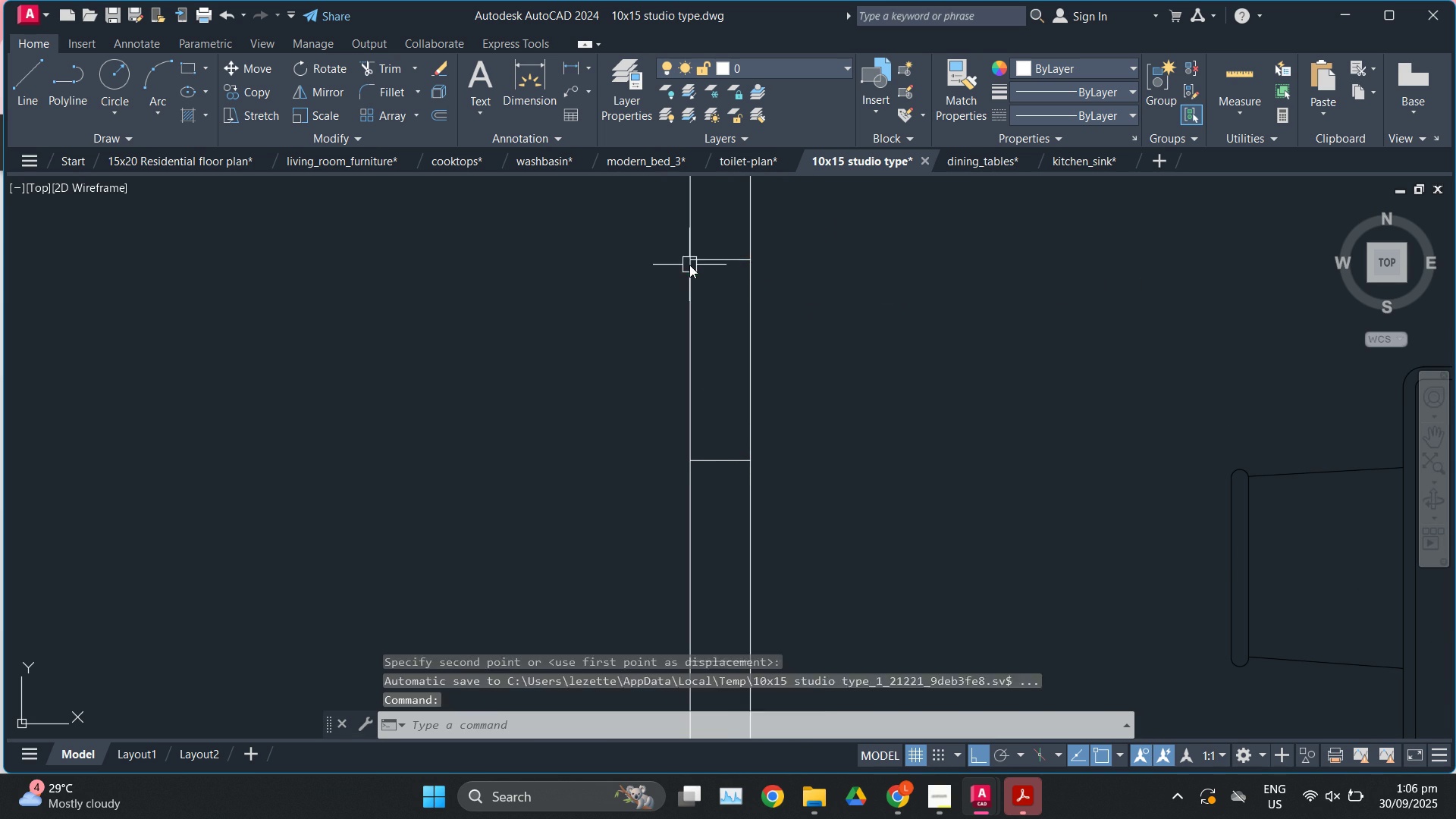 
key(Escape)
 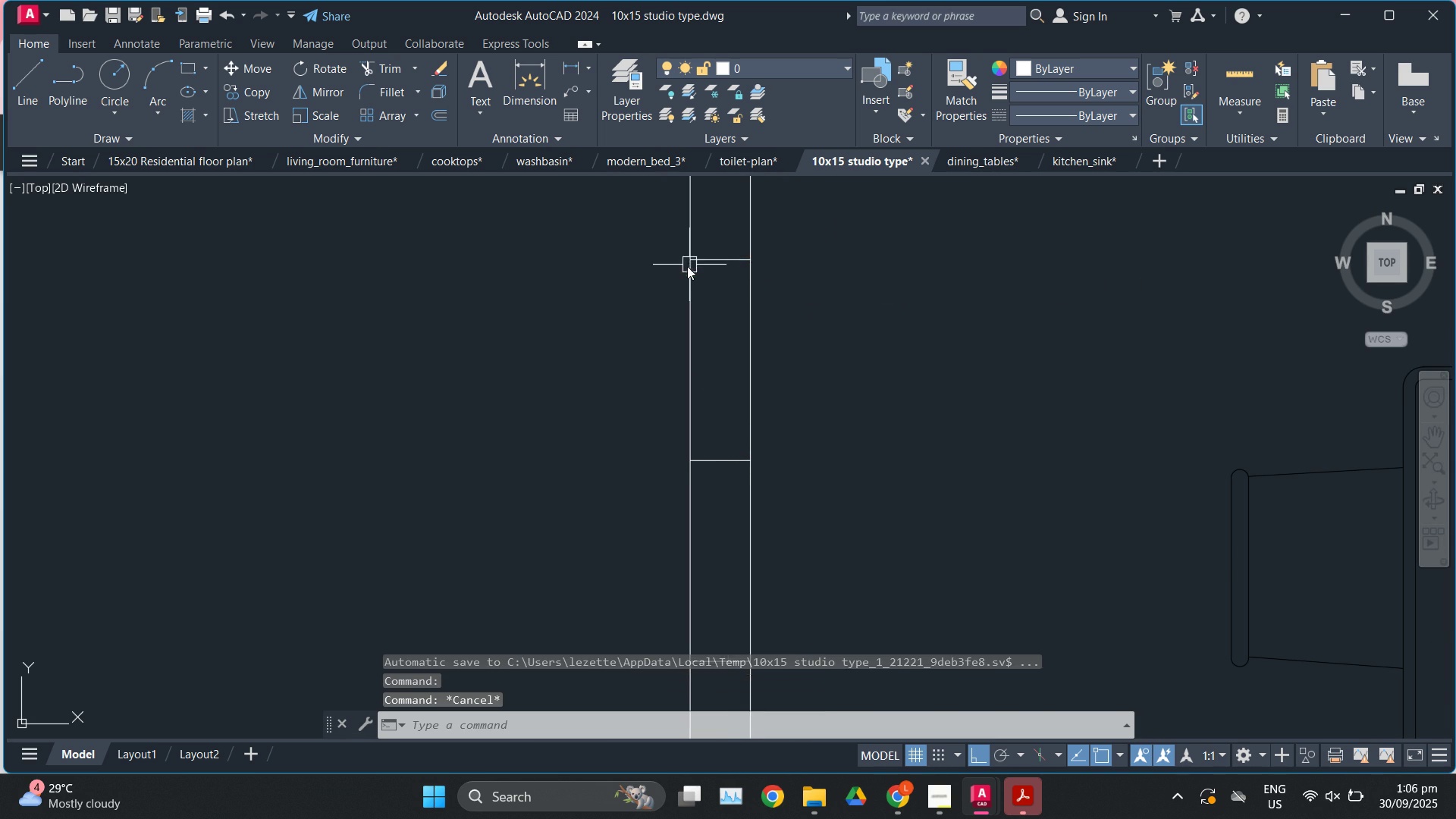 
scroll: coordinate [687, 268], scroll_direction: down, amount: 2.0
 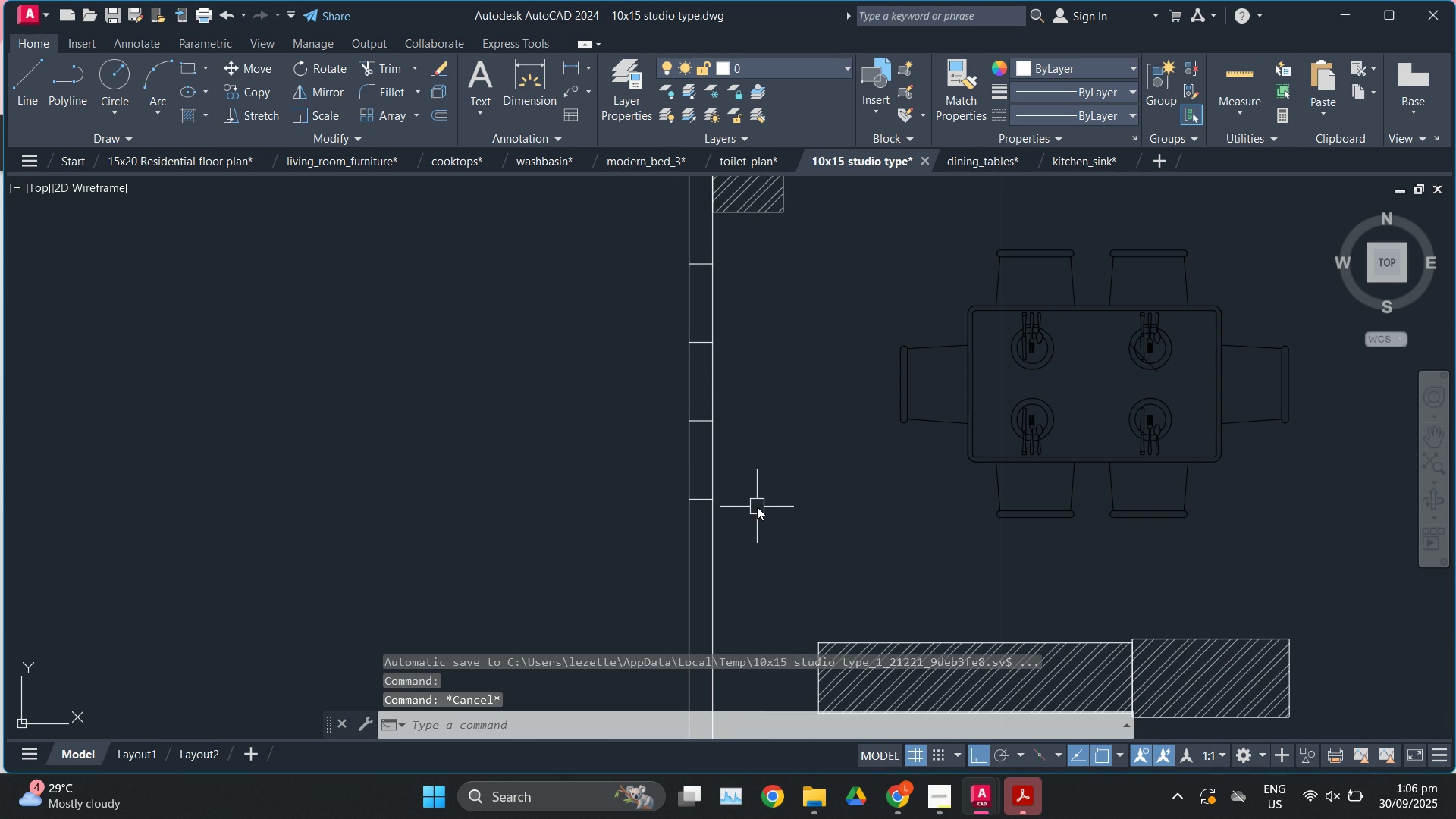 
key(L)
 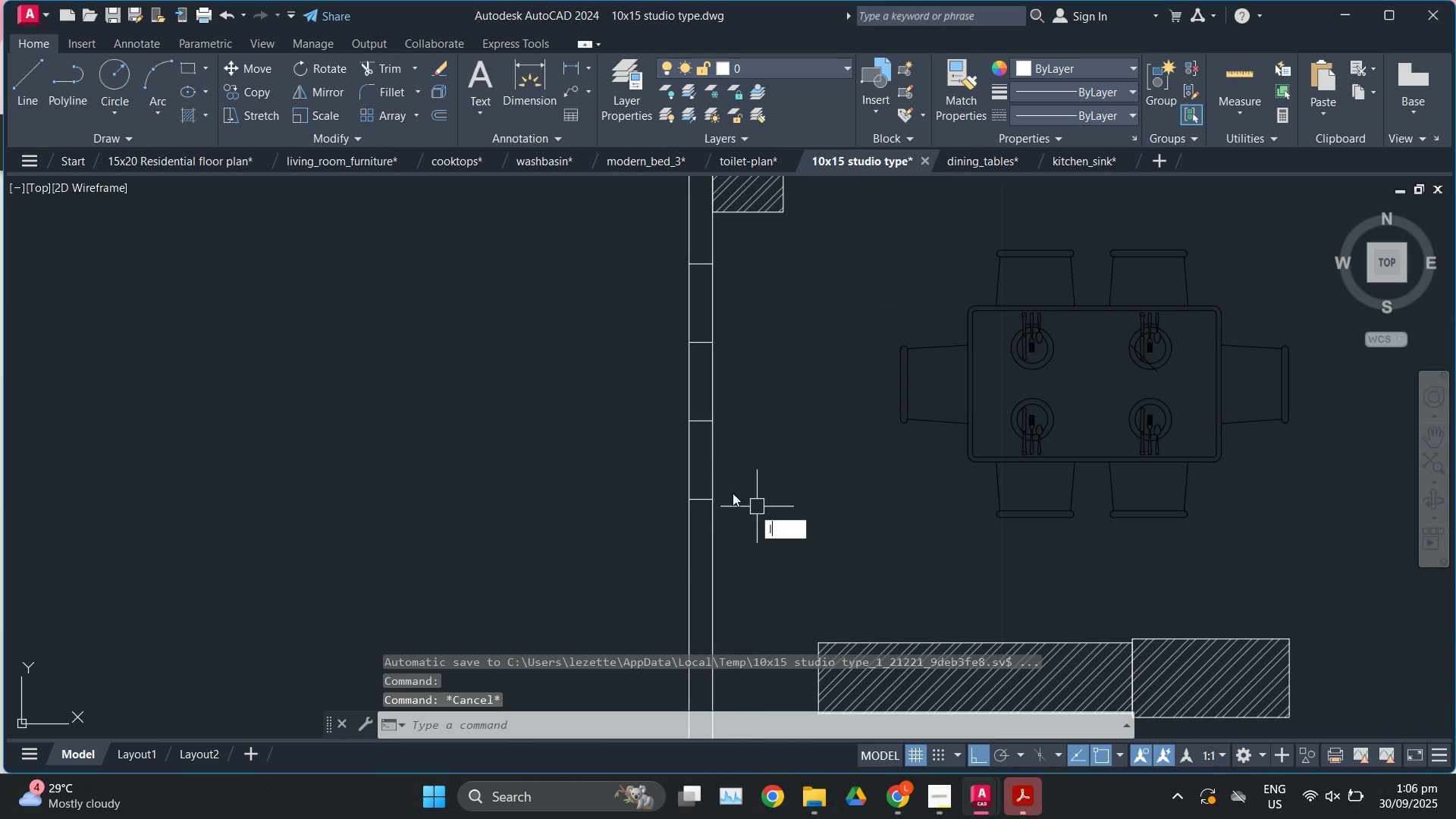 
key(Enter)
 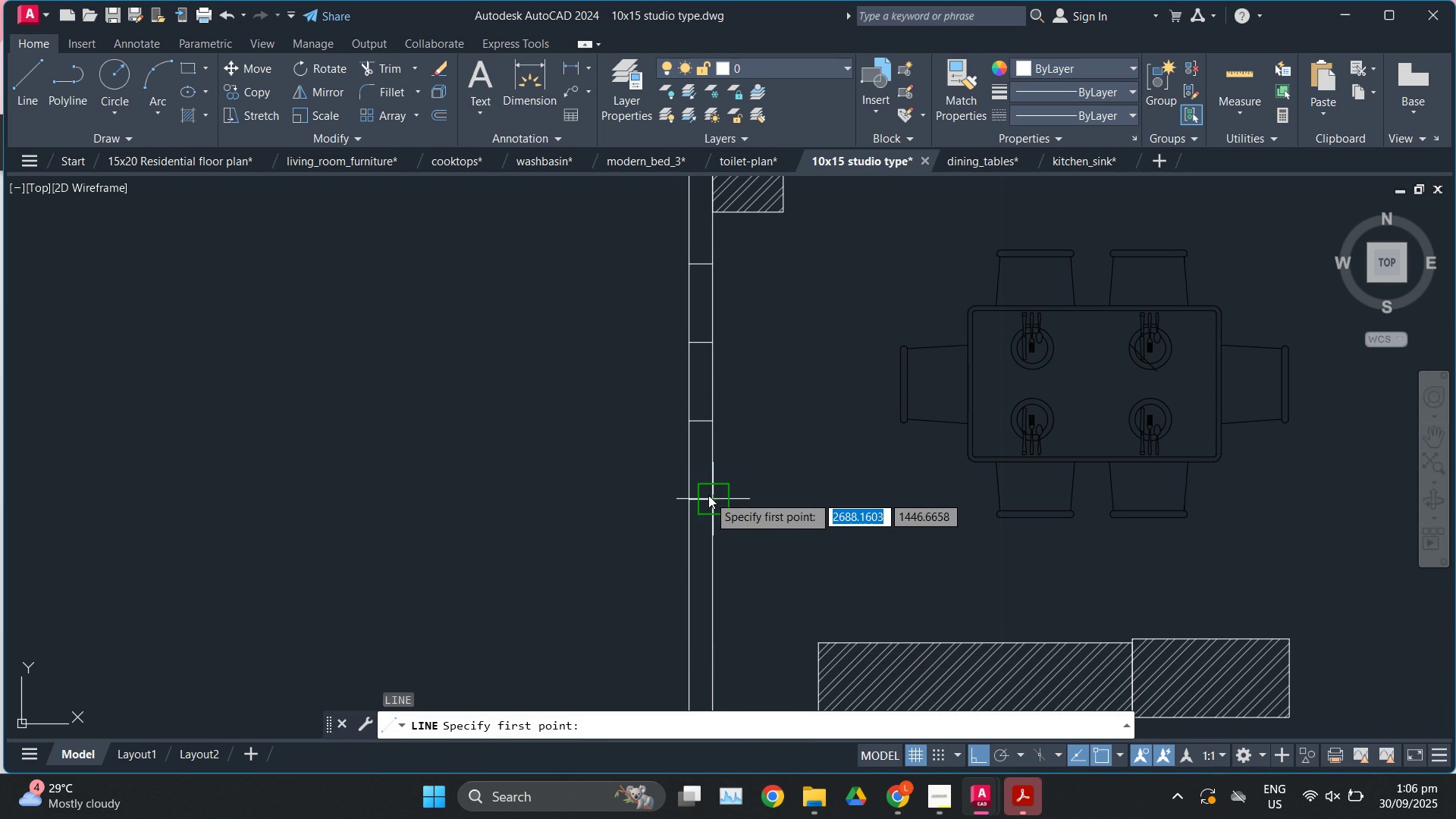 
scroll: coordinate [708, 494], scroll_direction: up, amount: 1.0
 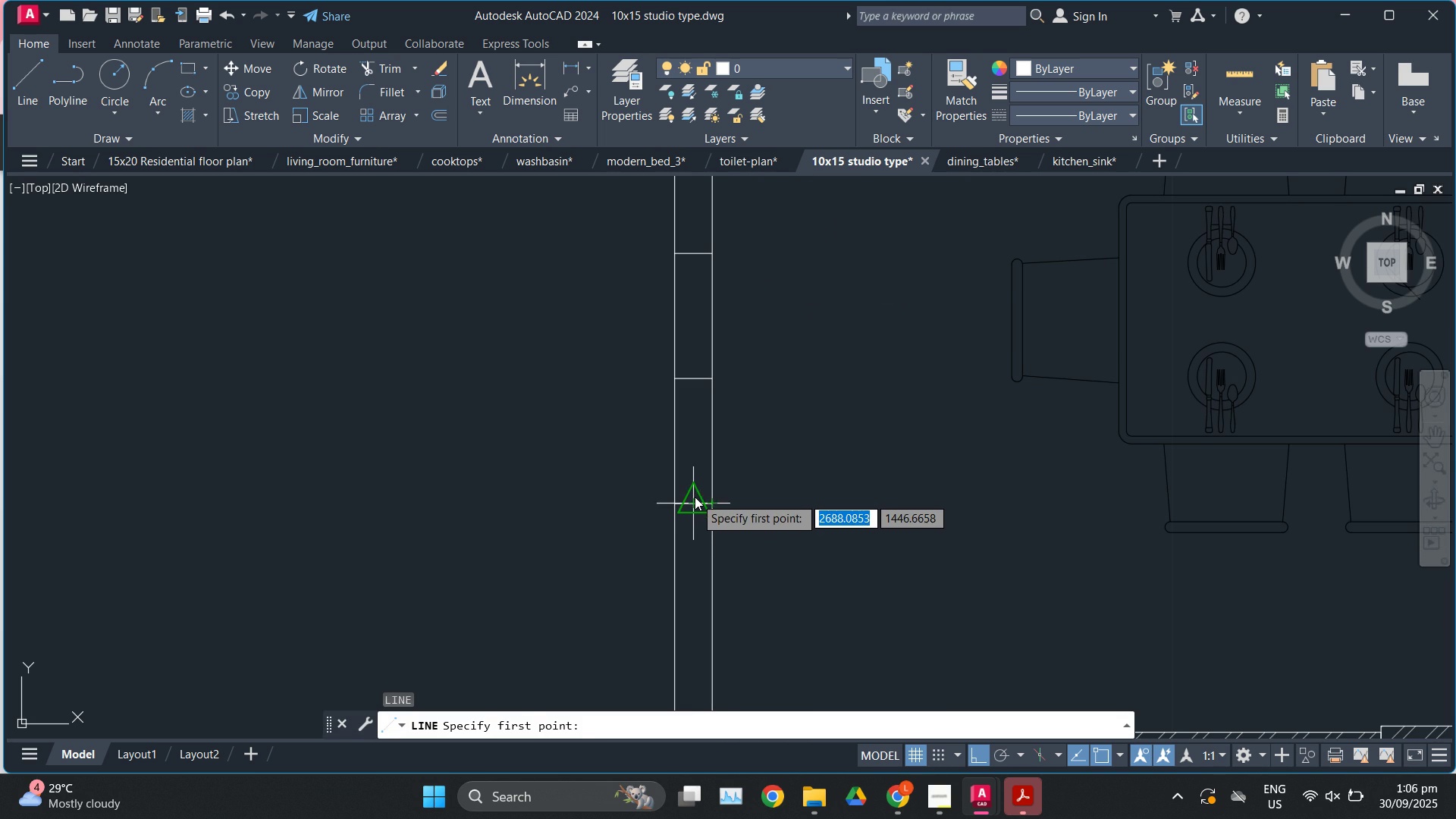 
left_click([695, 497])
 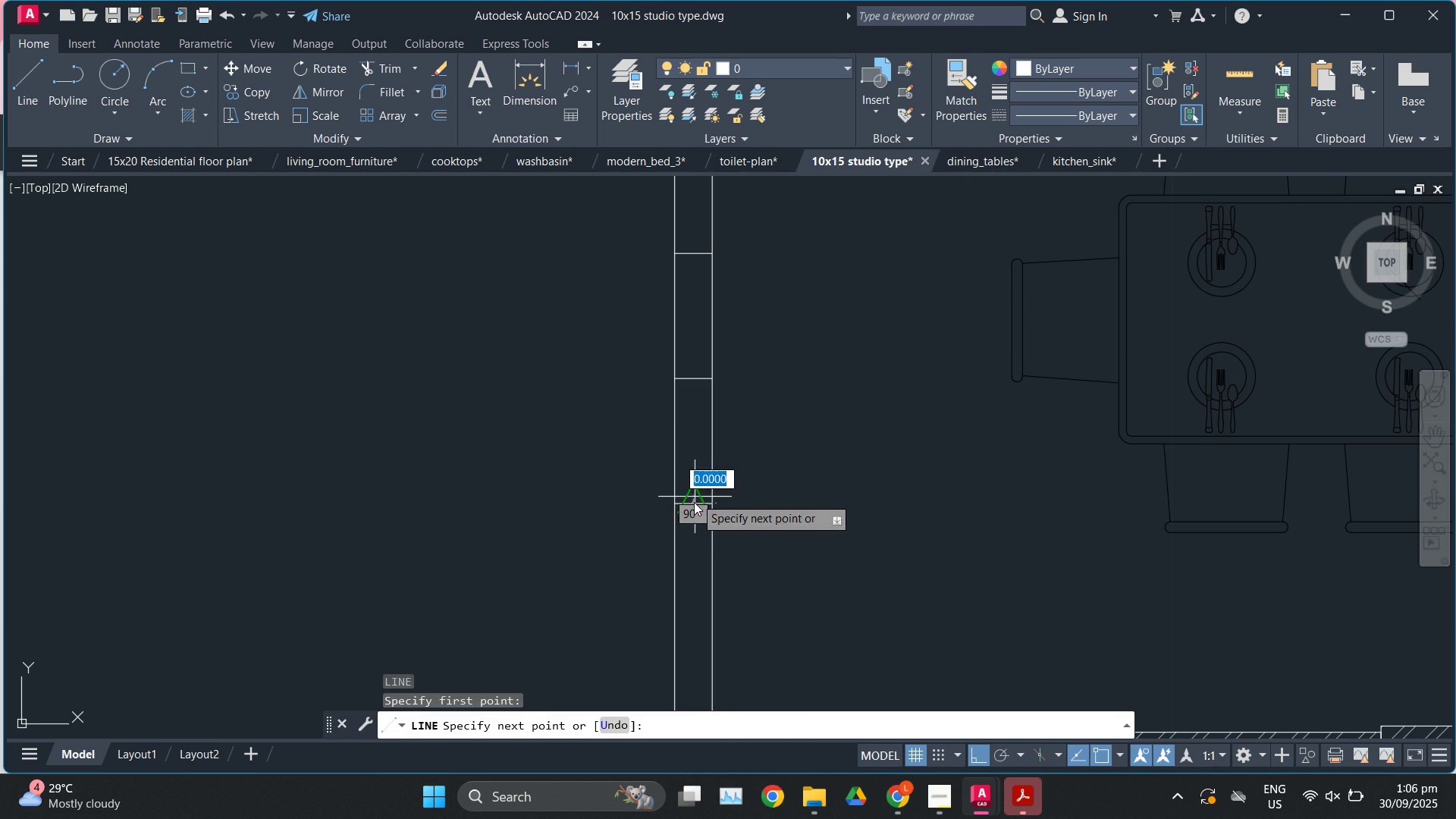 
scroll: coordinate [664, 283], scroll_direction: none, amount: 0.0
 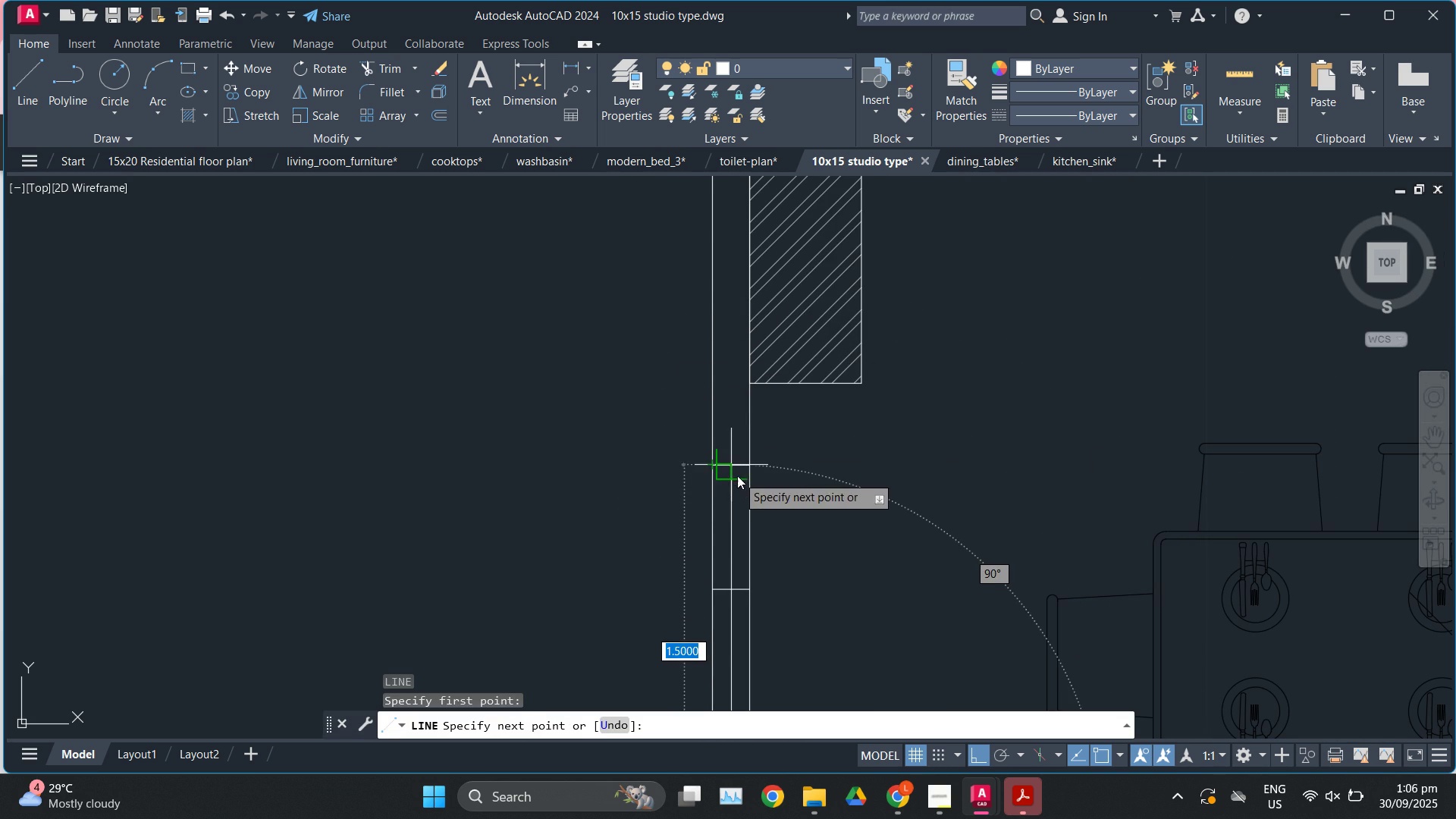 
left_click([739, 475])
 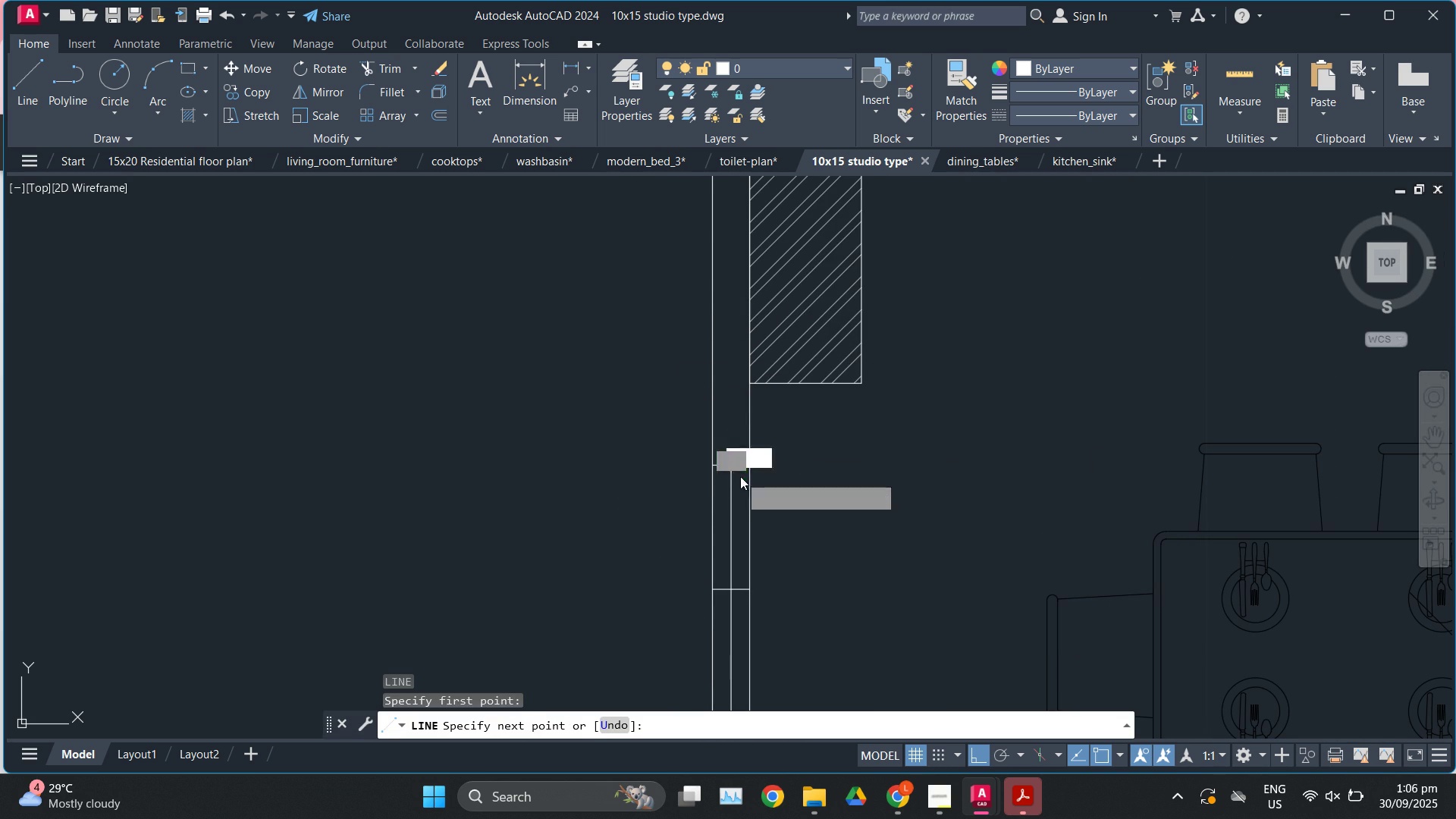 
key(Escape)
 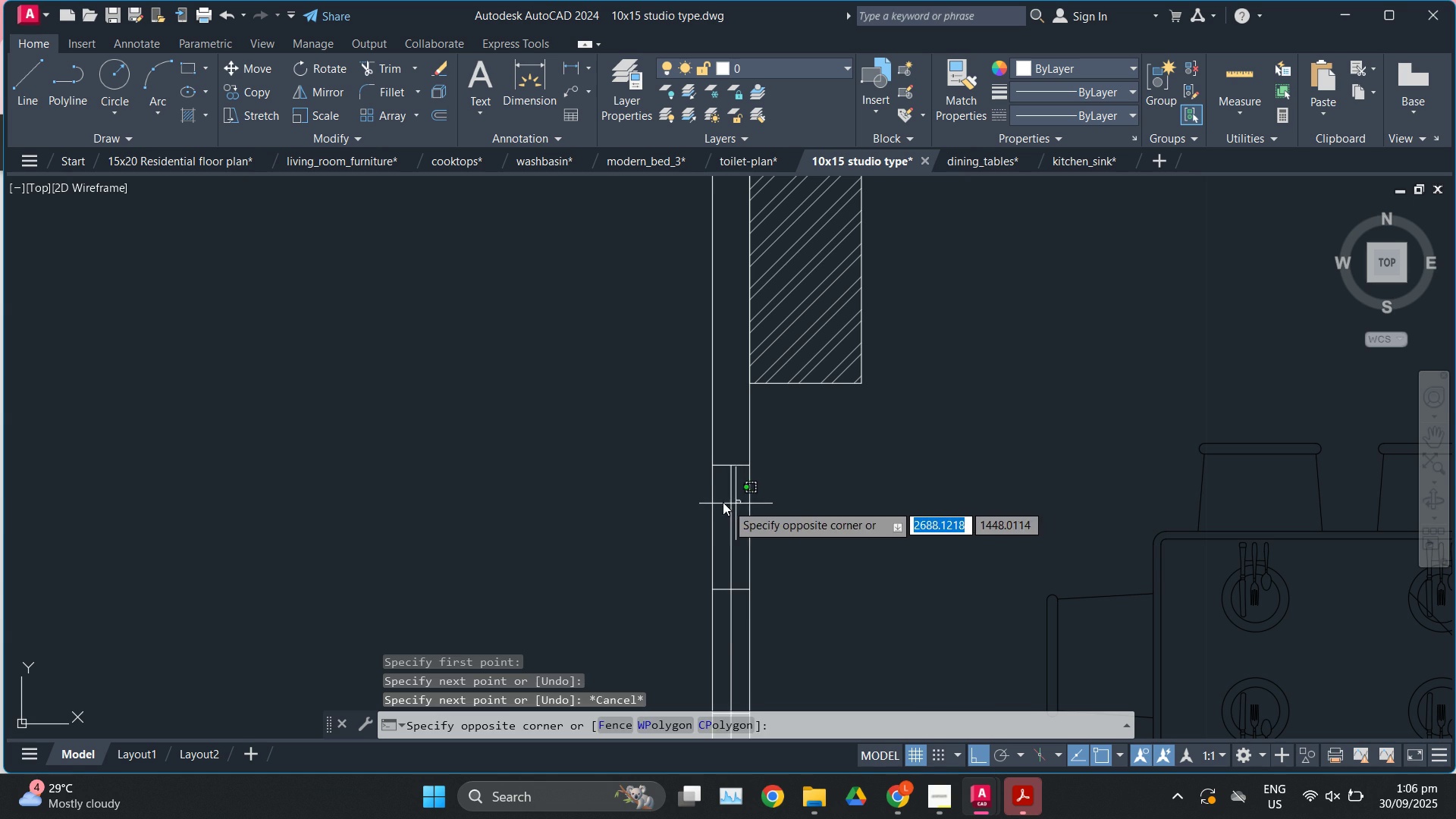 
double_click([723, 502])
 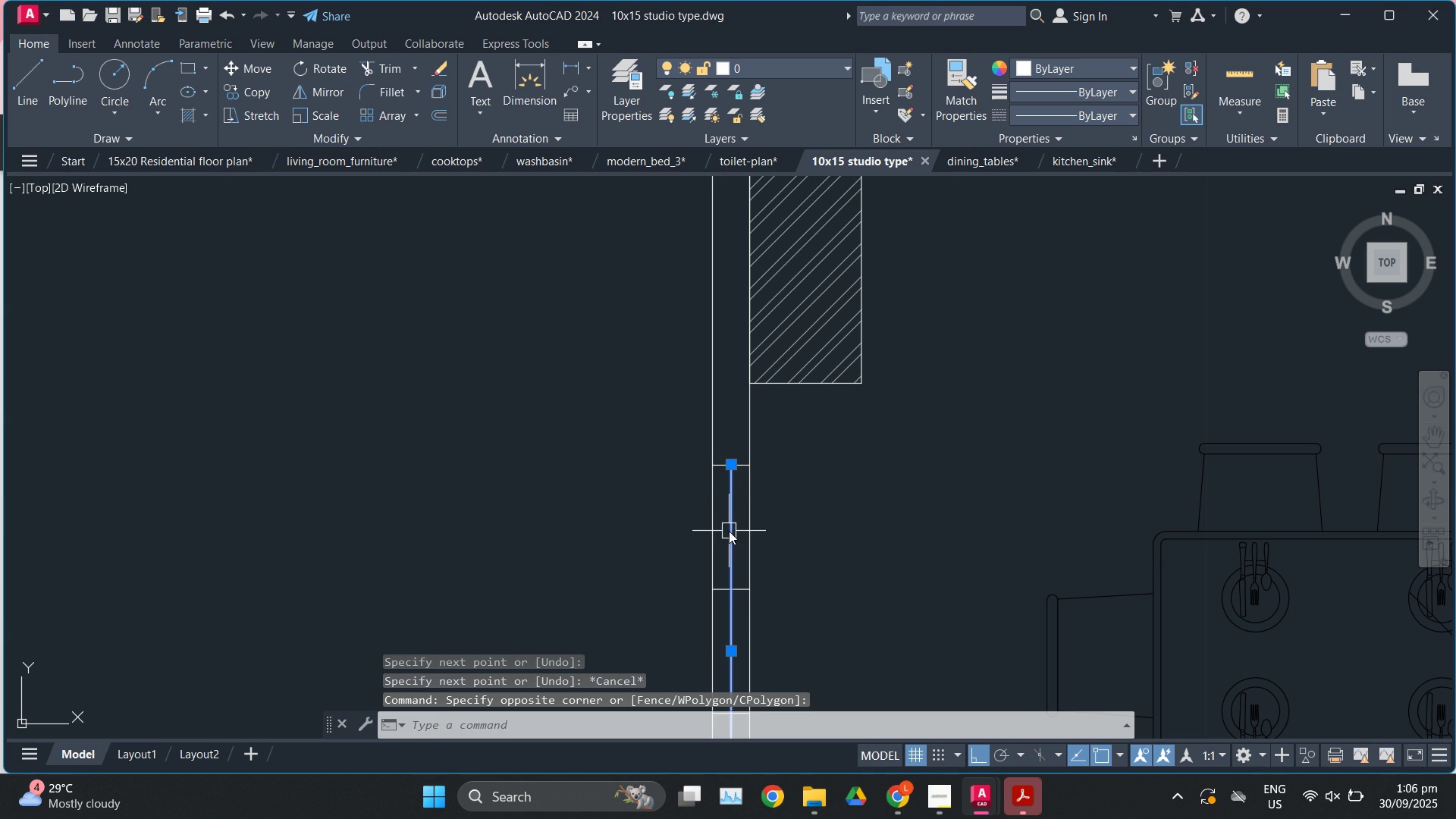 
key(O)
 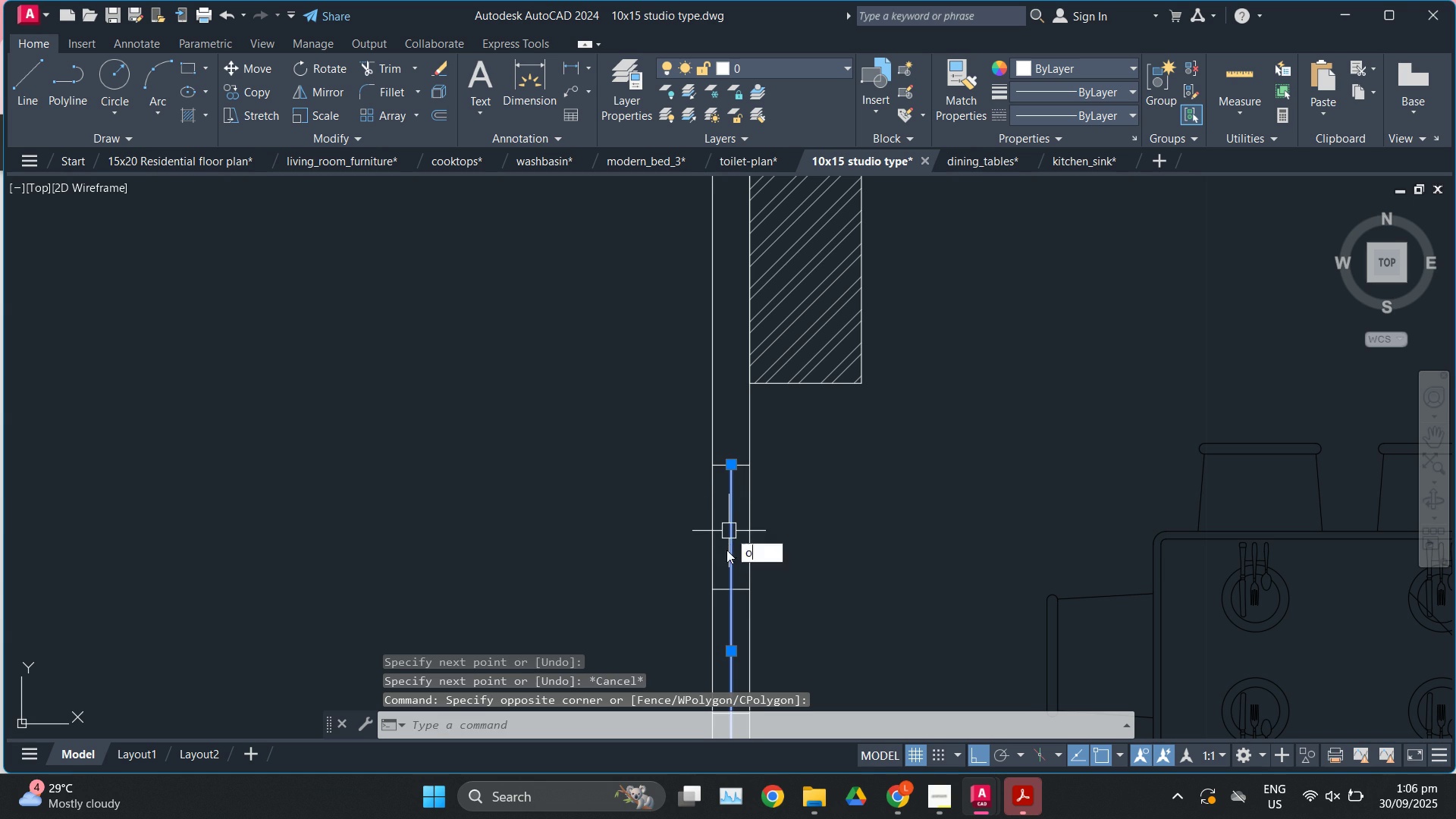 
key(Enter)
 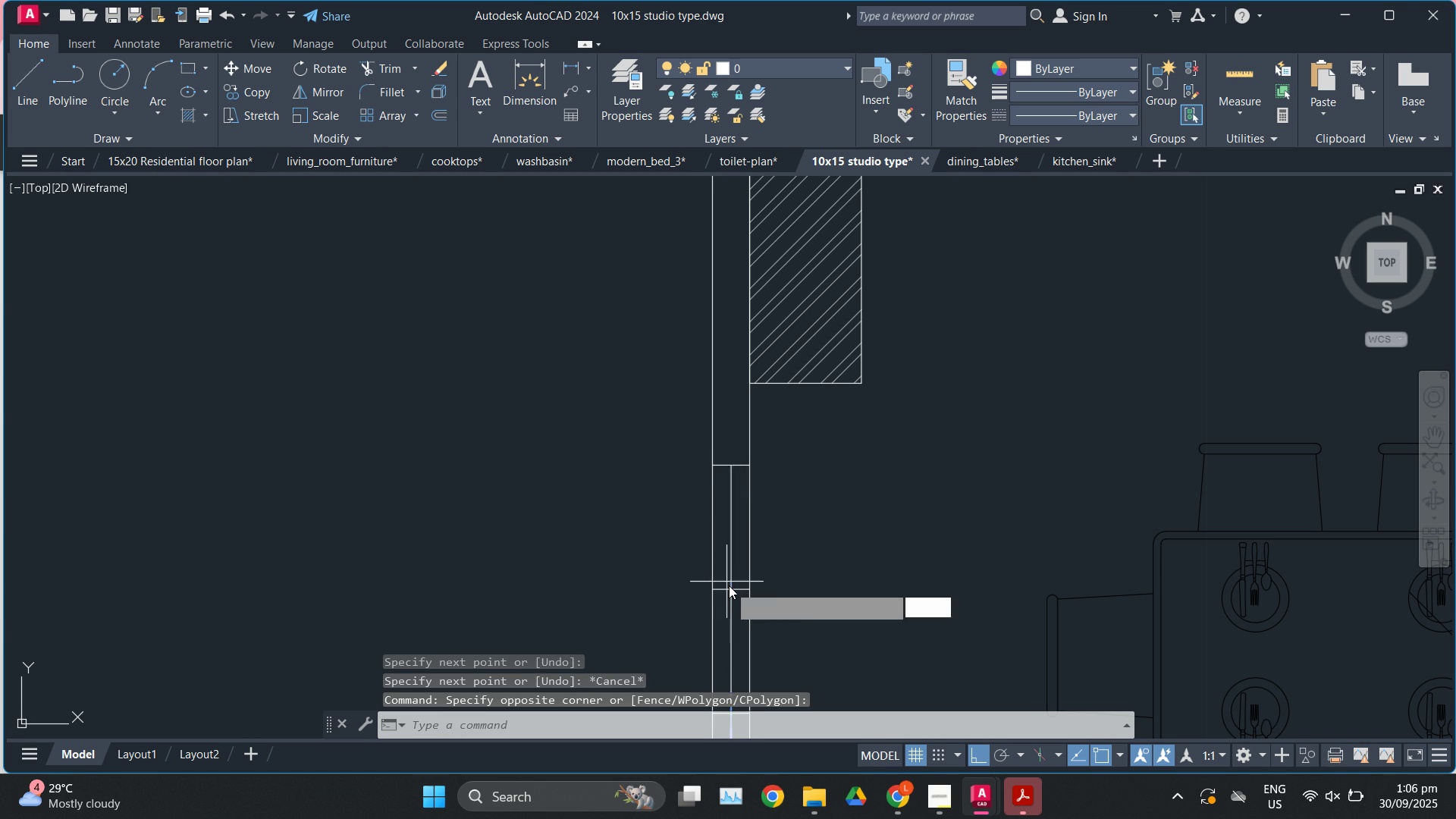 
scroll: coordinate [730, 587], scroll_direction: up, amount: 2.0
 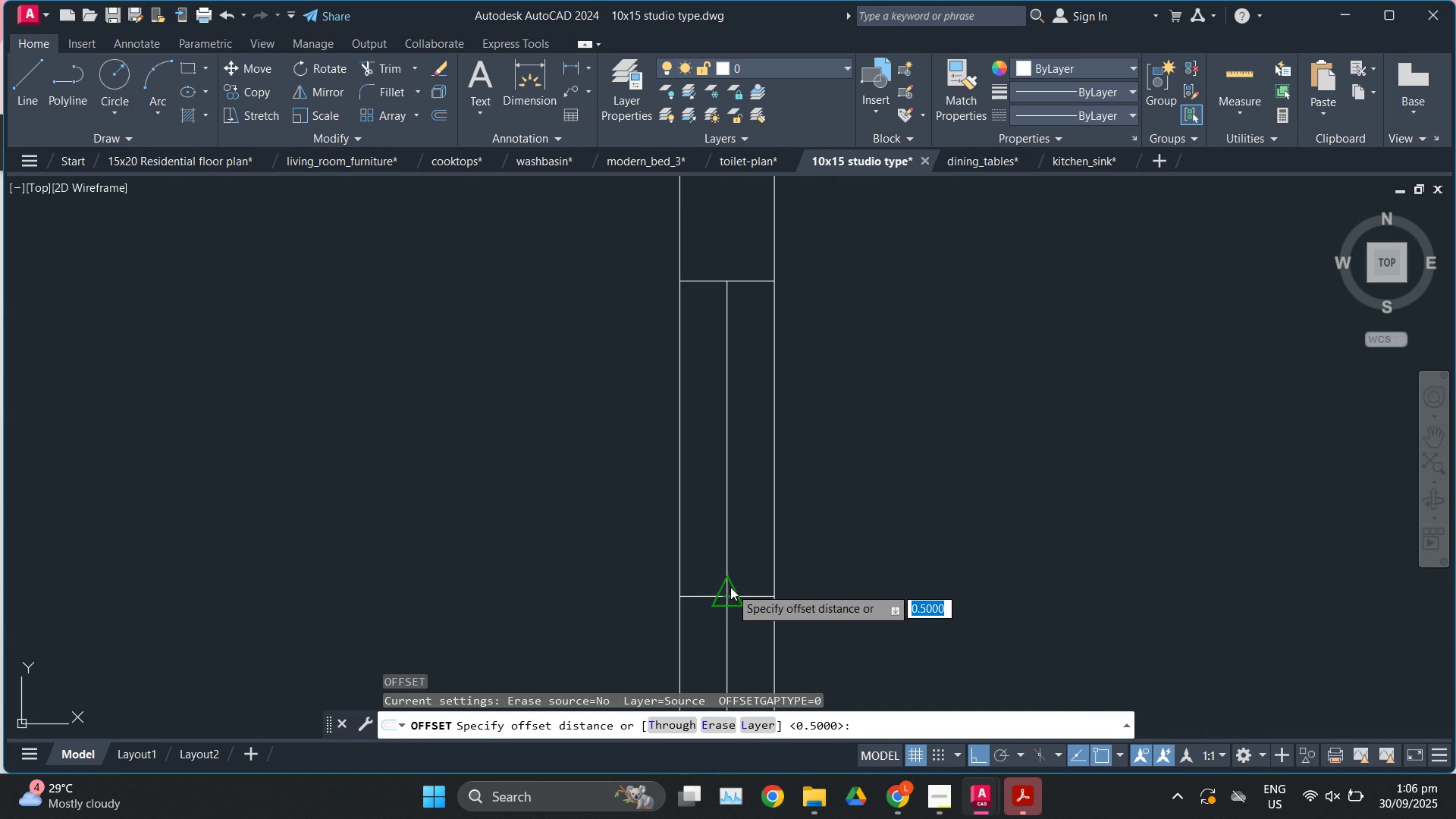 
left_click([730, 587])
 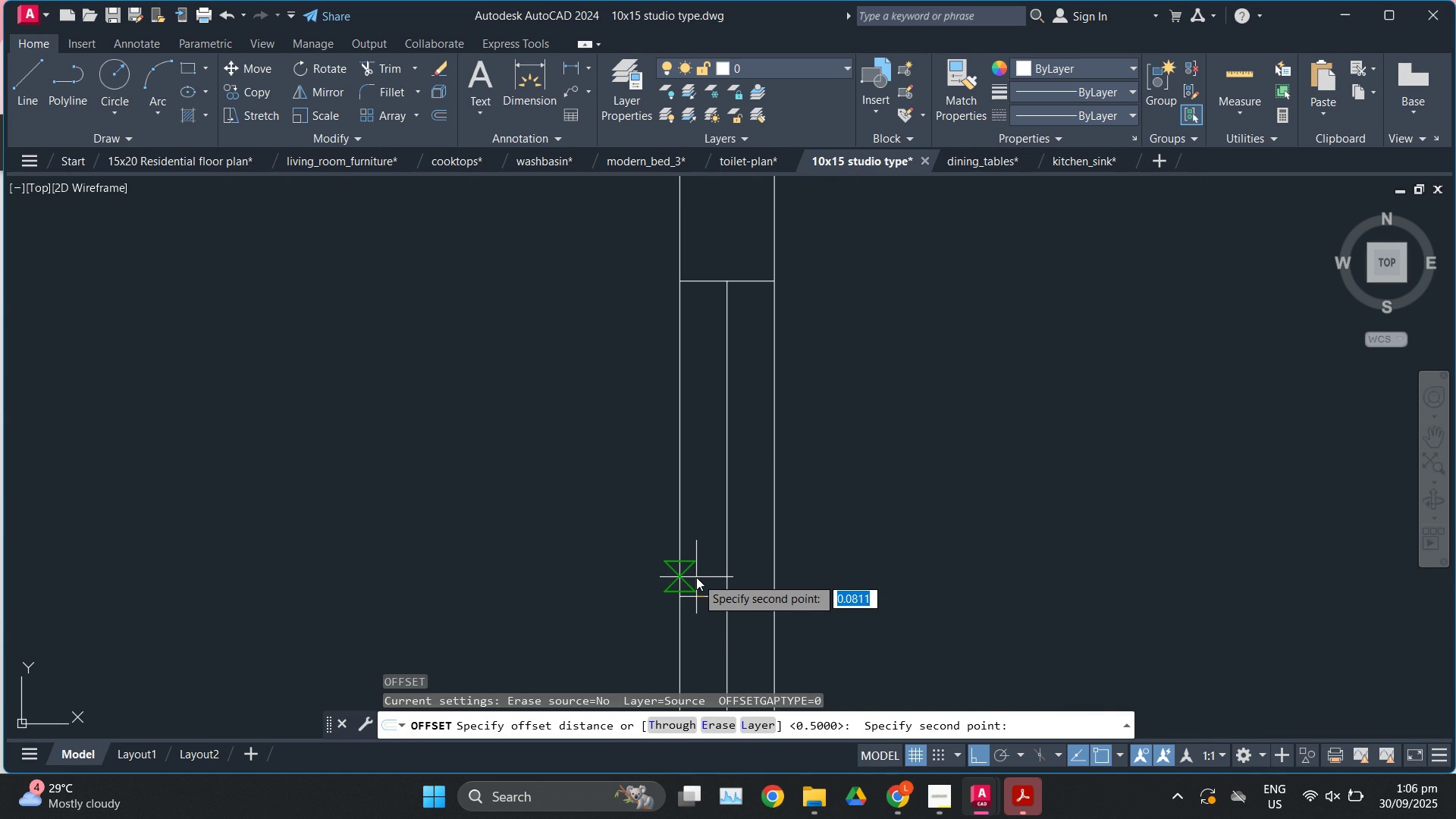 
key(Numpad0)
 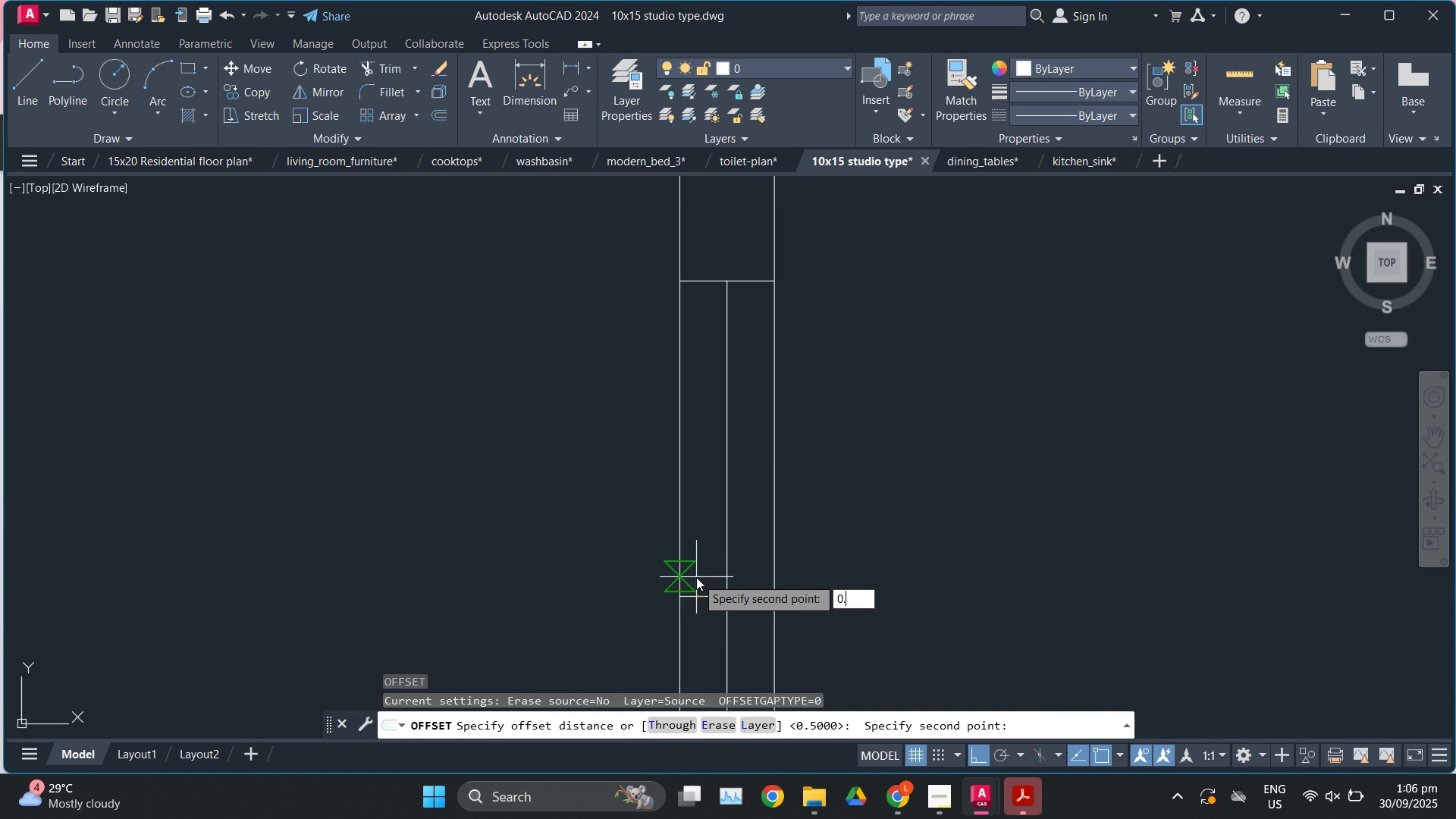 
key(NumpadDecimal)
 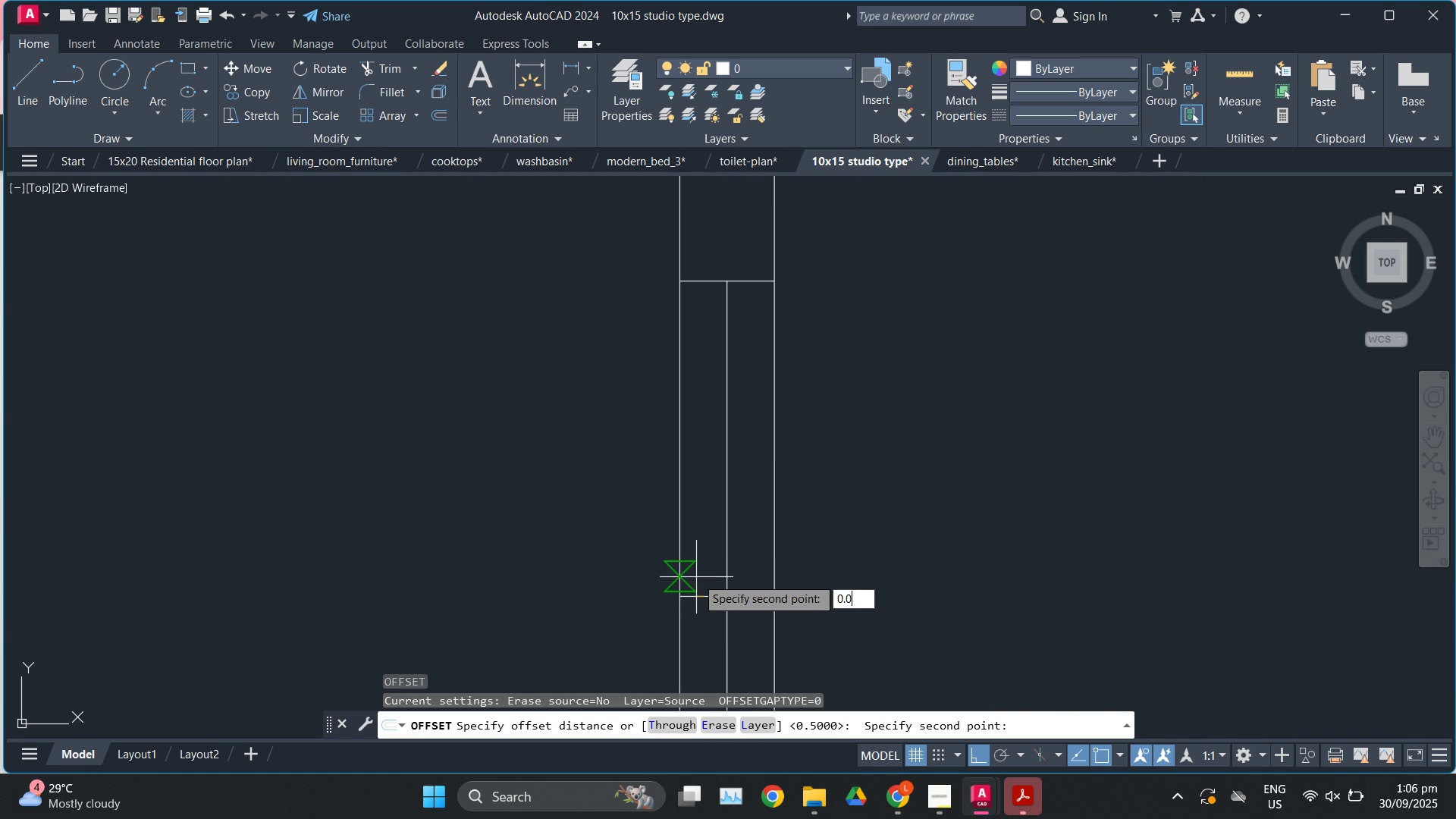 
key(Numpad0)
 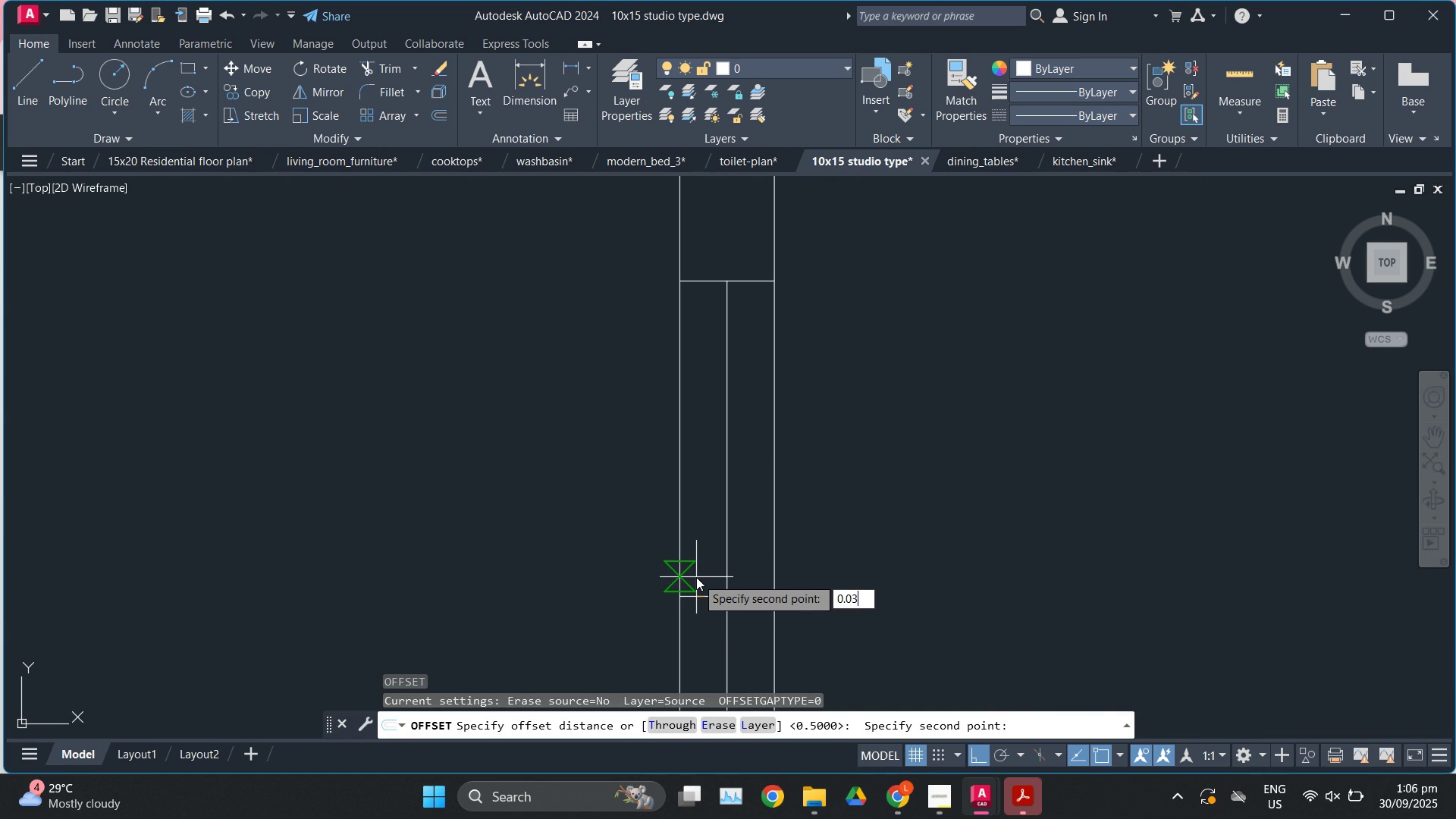 
key(Numpad3)
 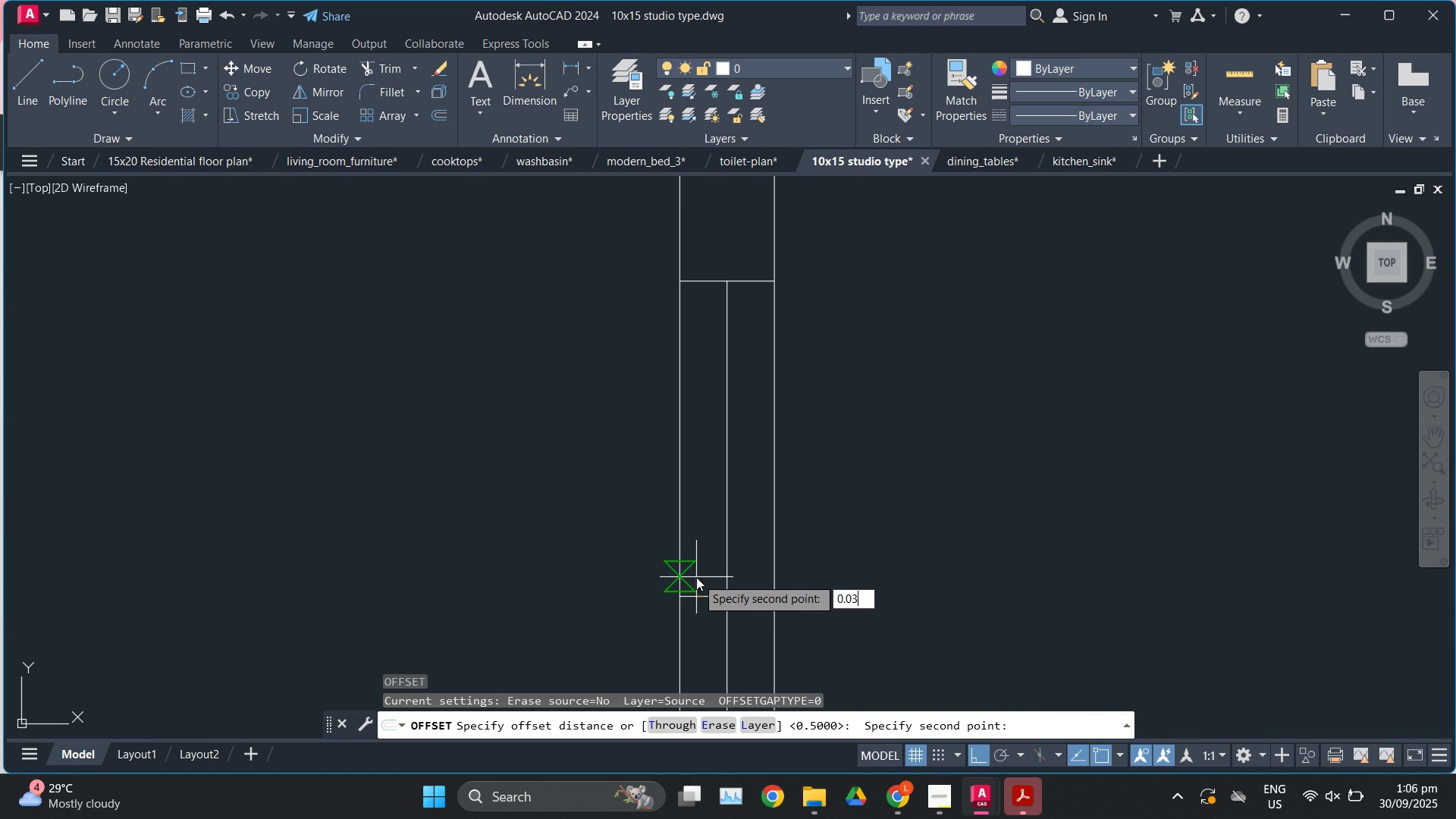 
key(Enter)
 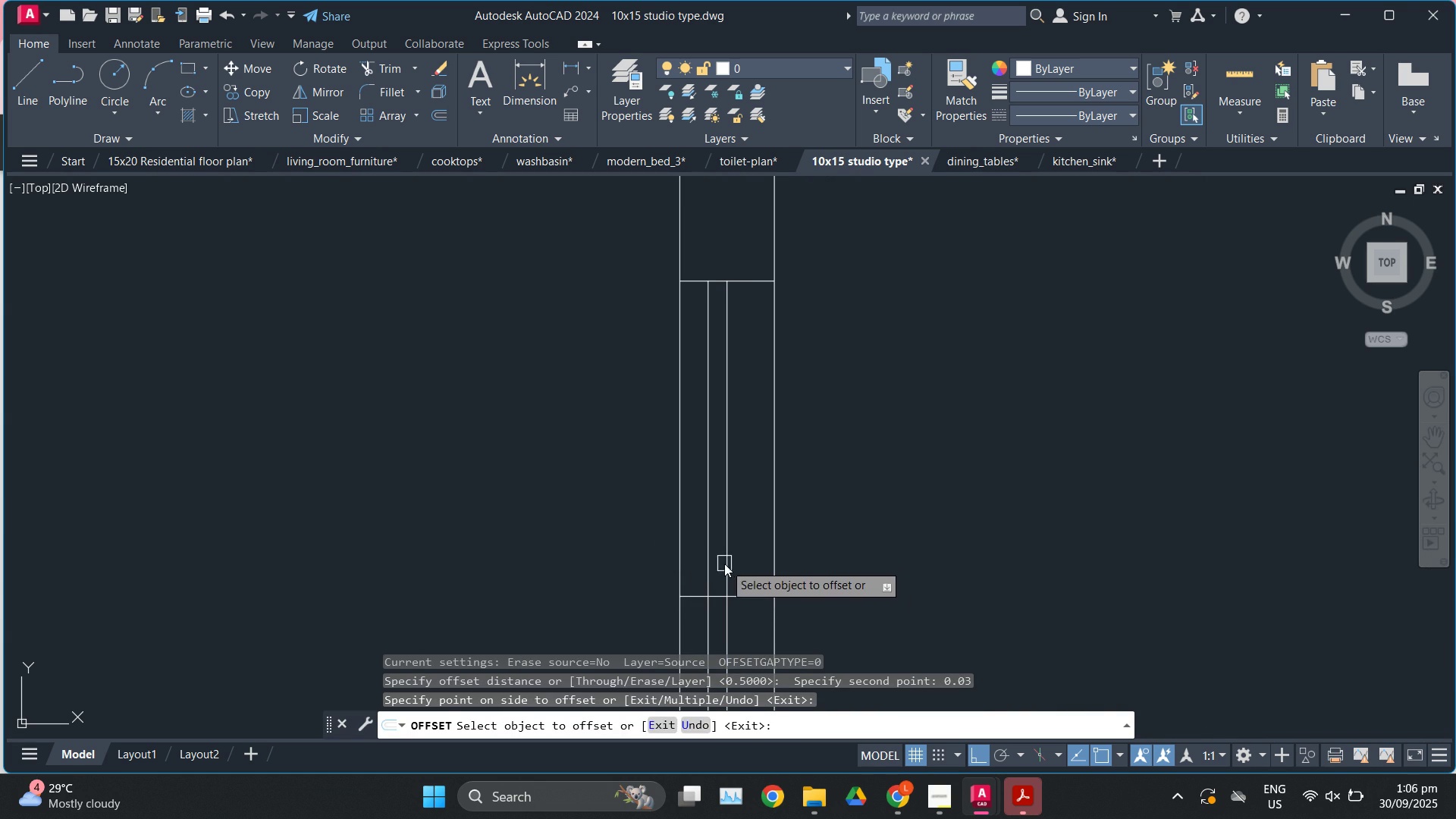 
left_click([724, 563])
 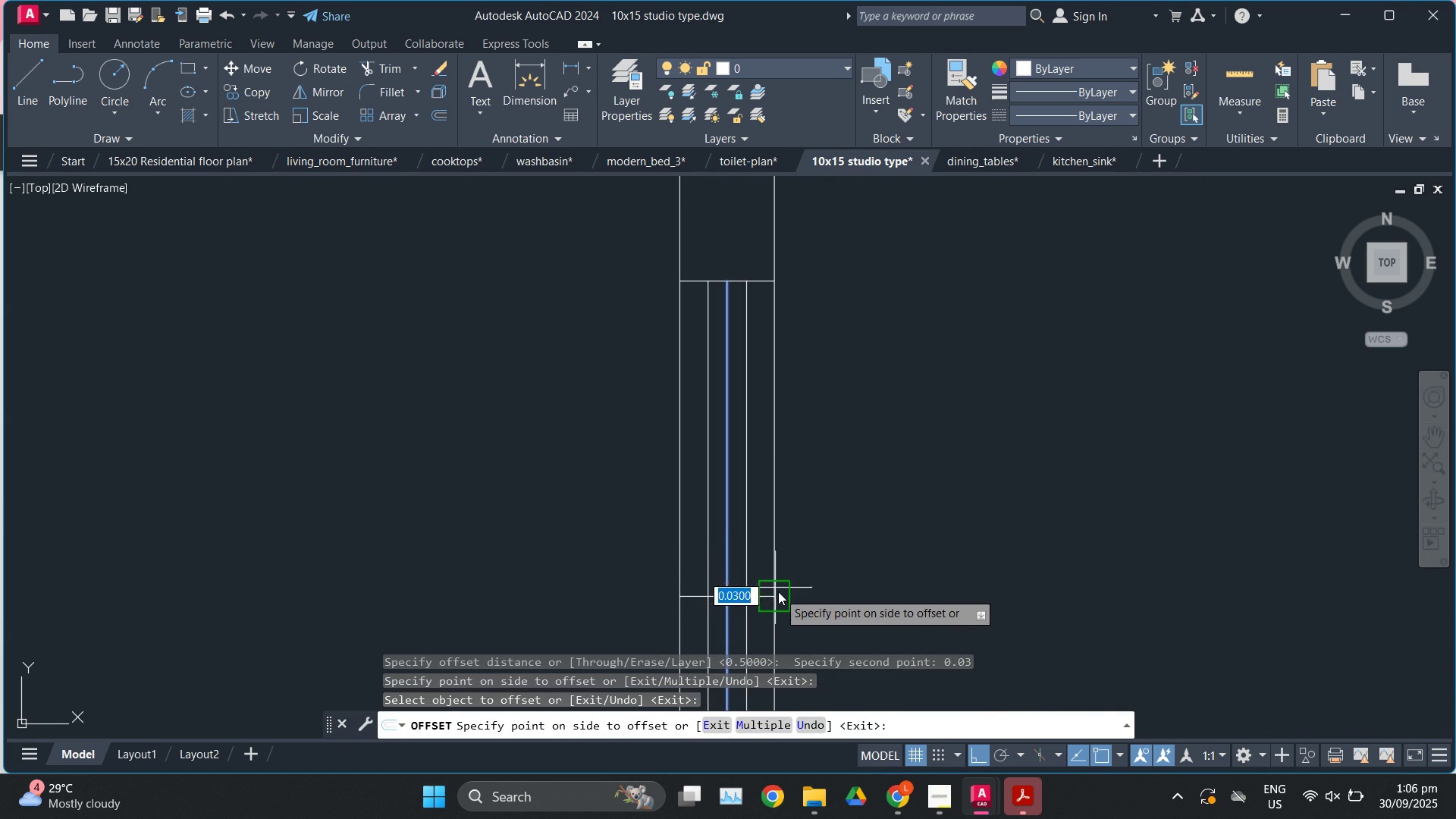 
key(Escape)
 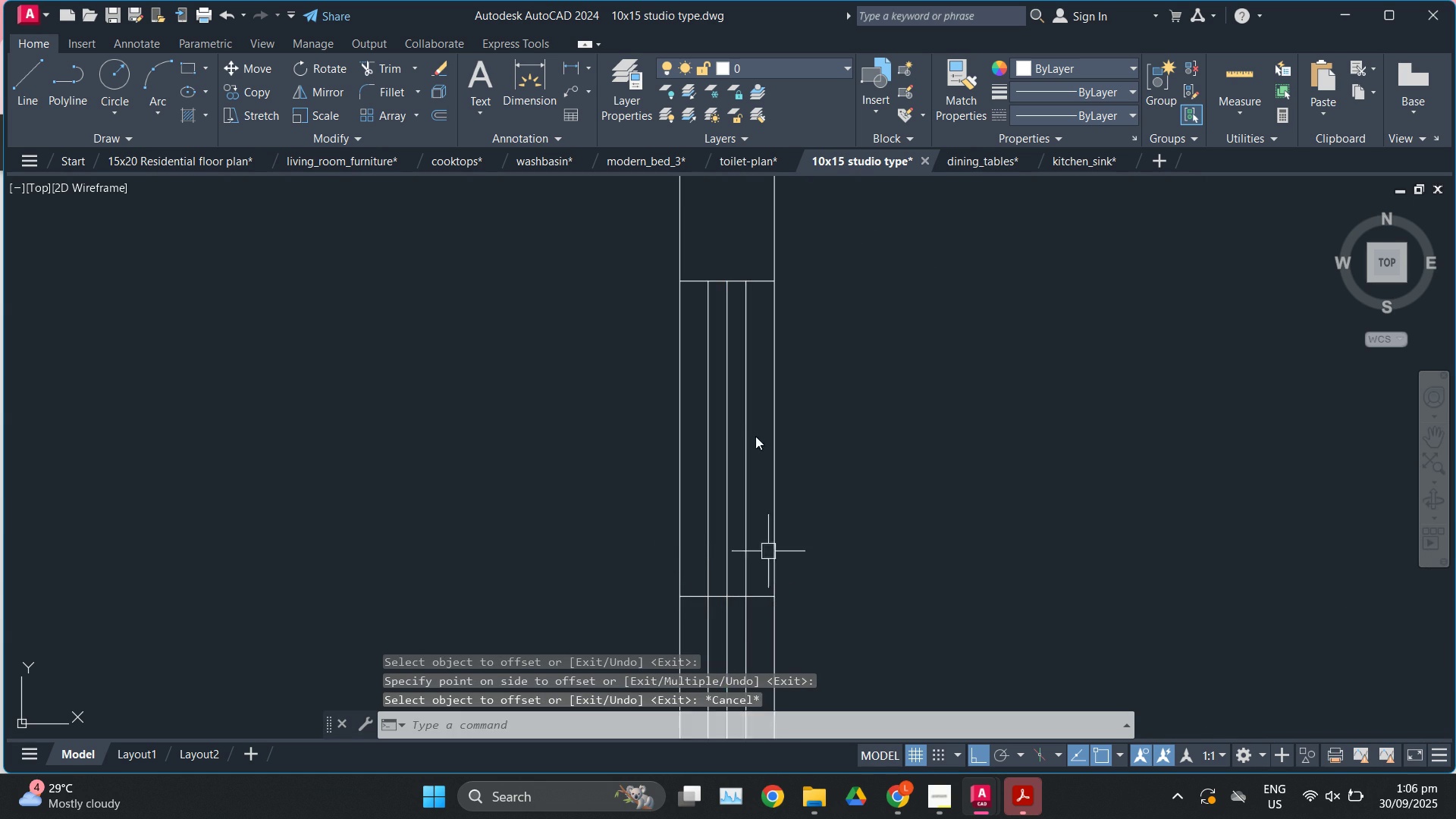 
scroll: coordinate [758, 426], scroll_direction: down, amount: 3.0
 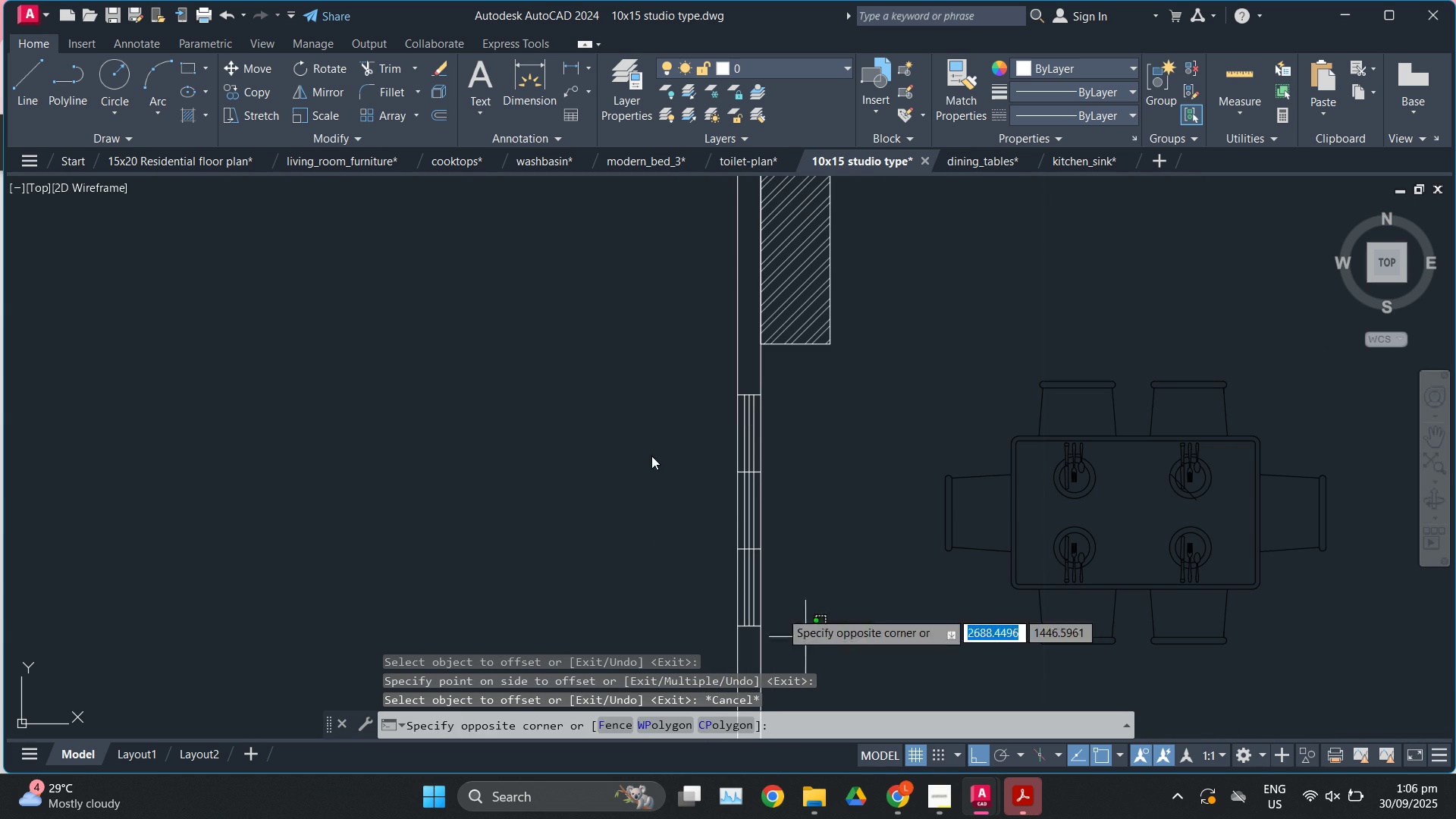 
key(Escape)
 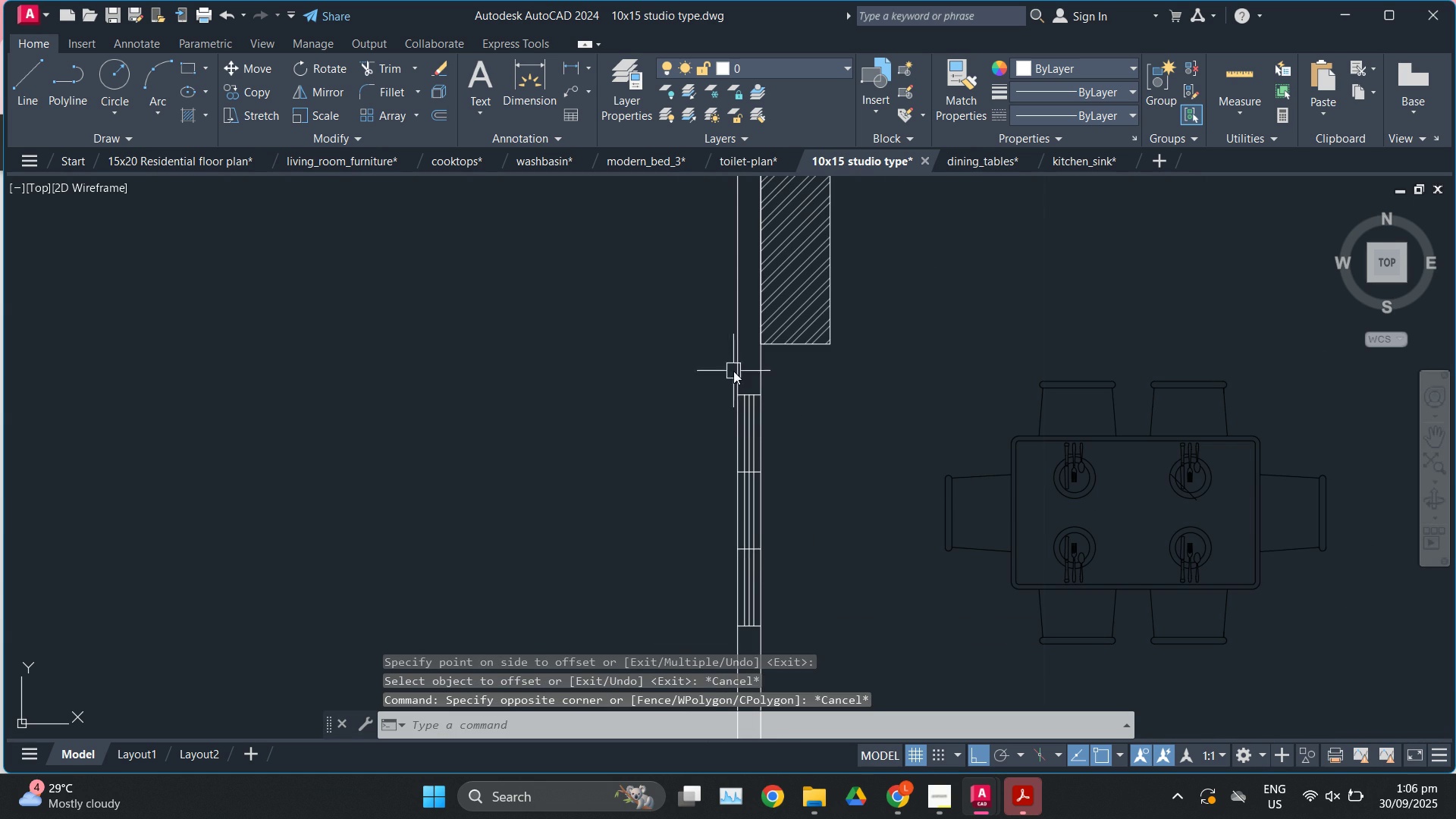 
scroll: coordinate [792, 492], scroll_direction: up, amount: 5.0
 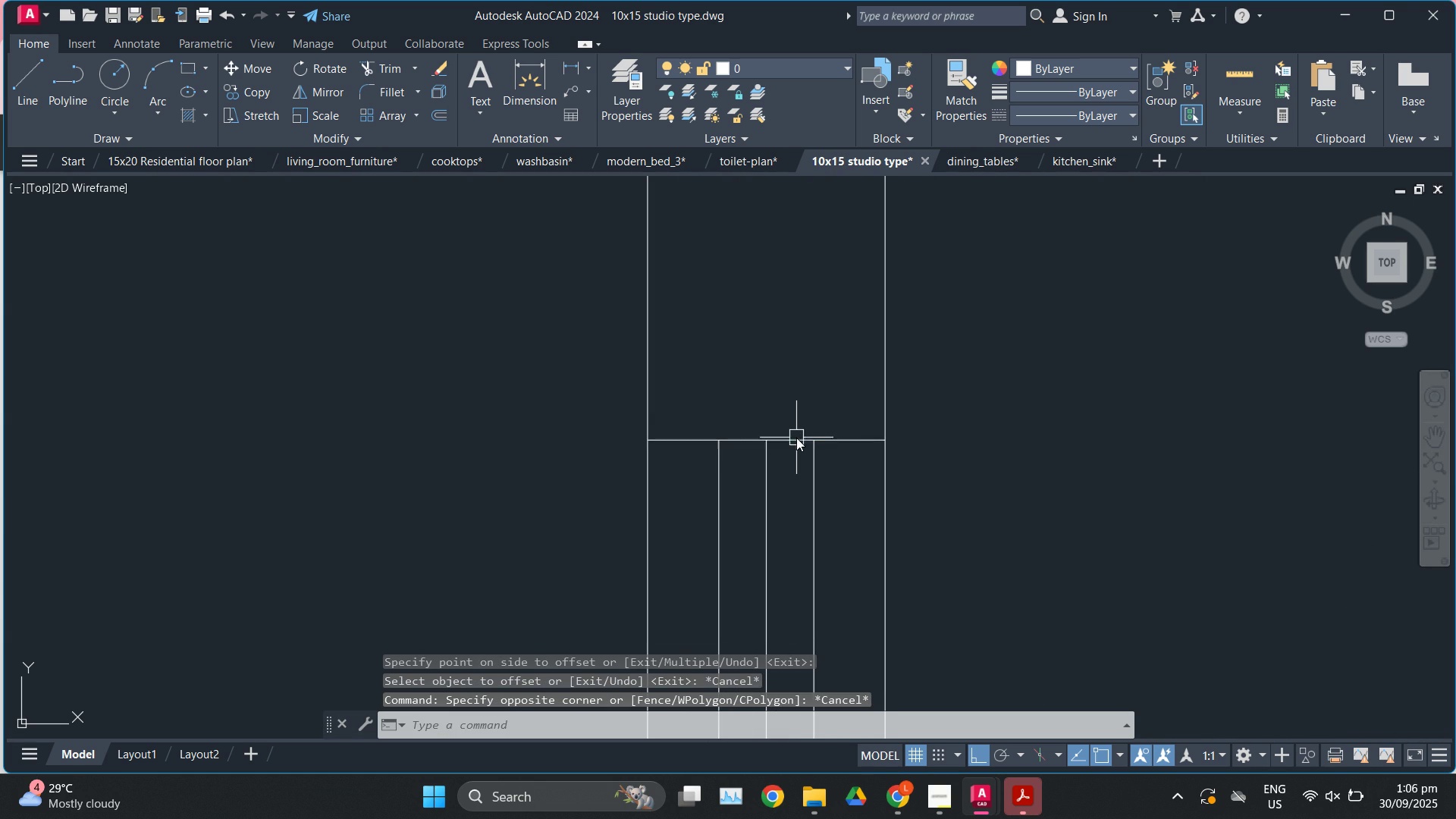 
left_click([796, 438])
 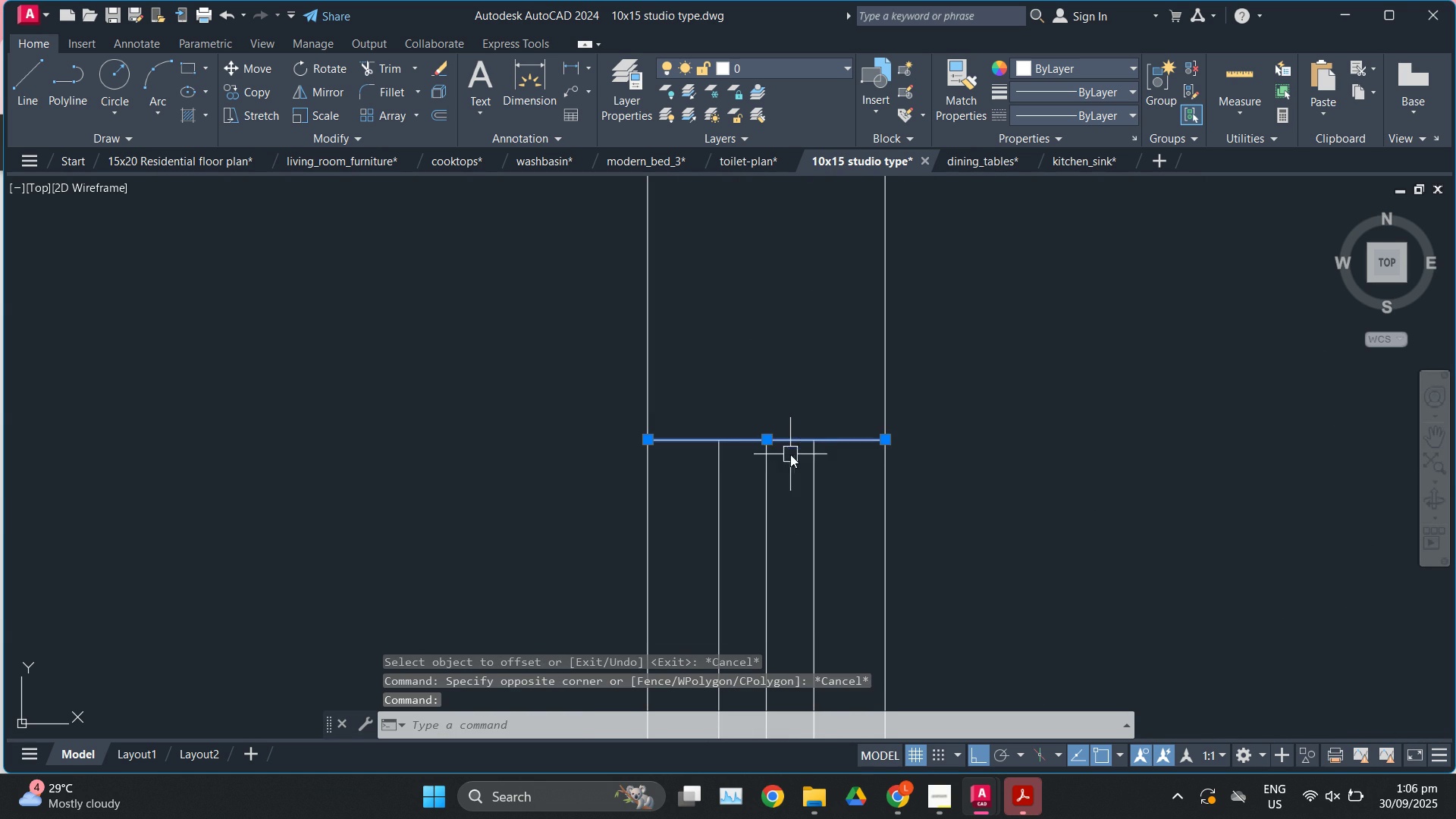 
key(O)
 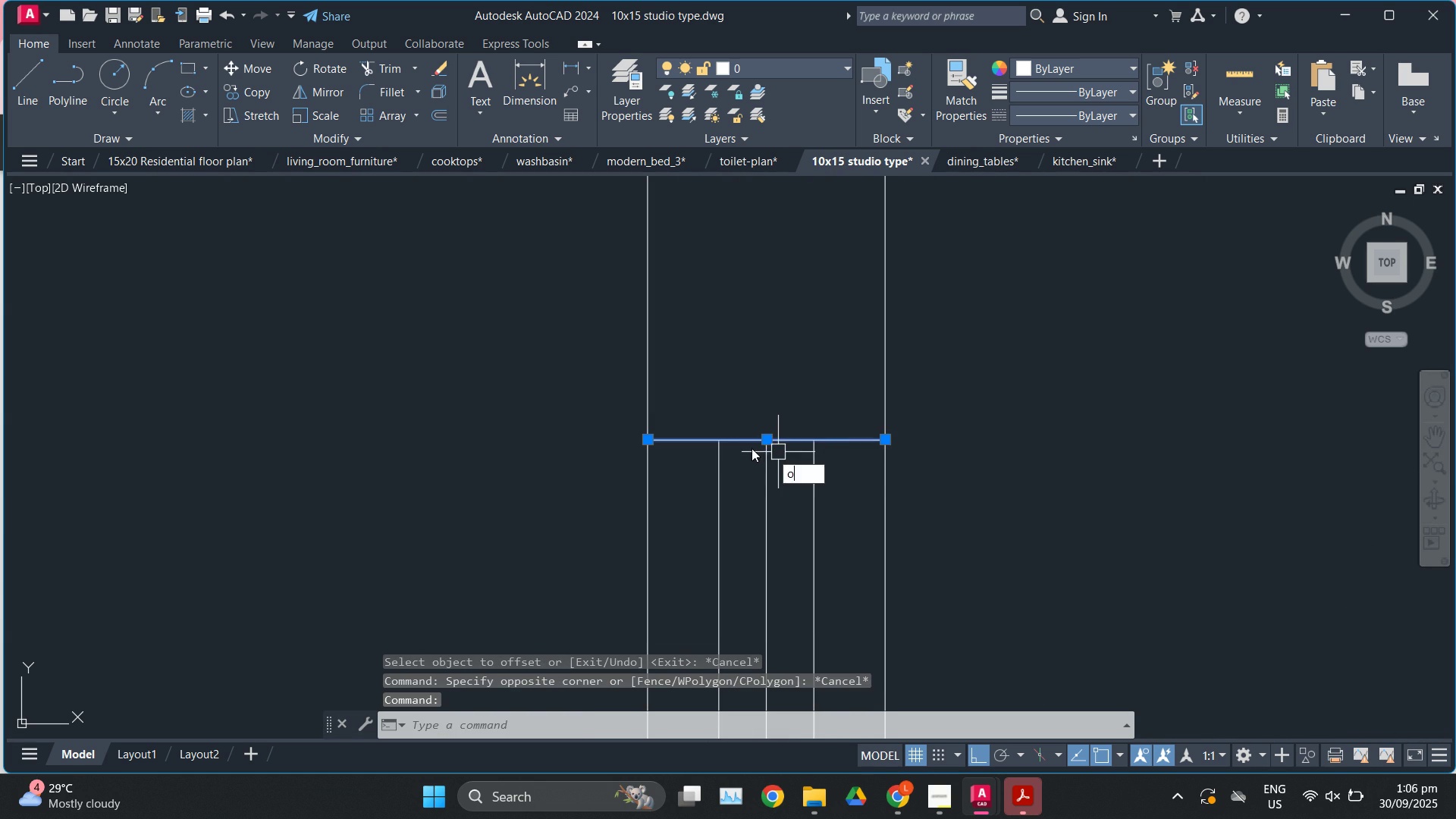 
key(Enter)
 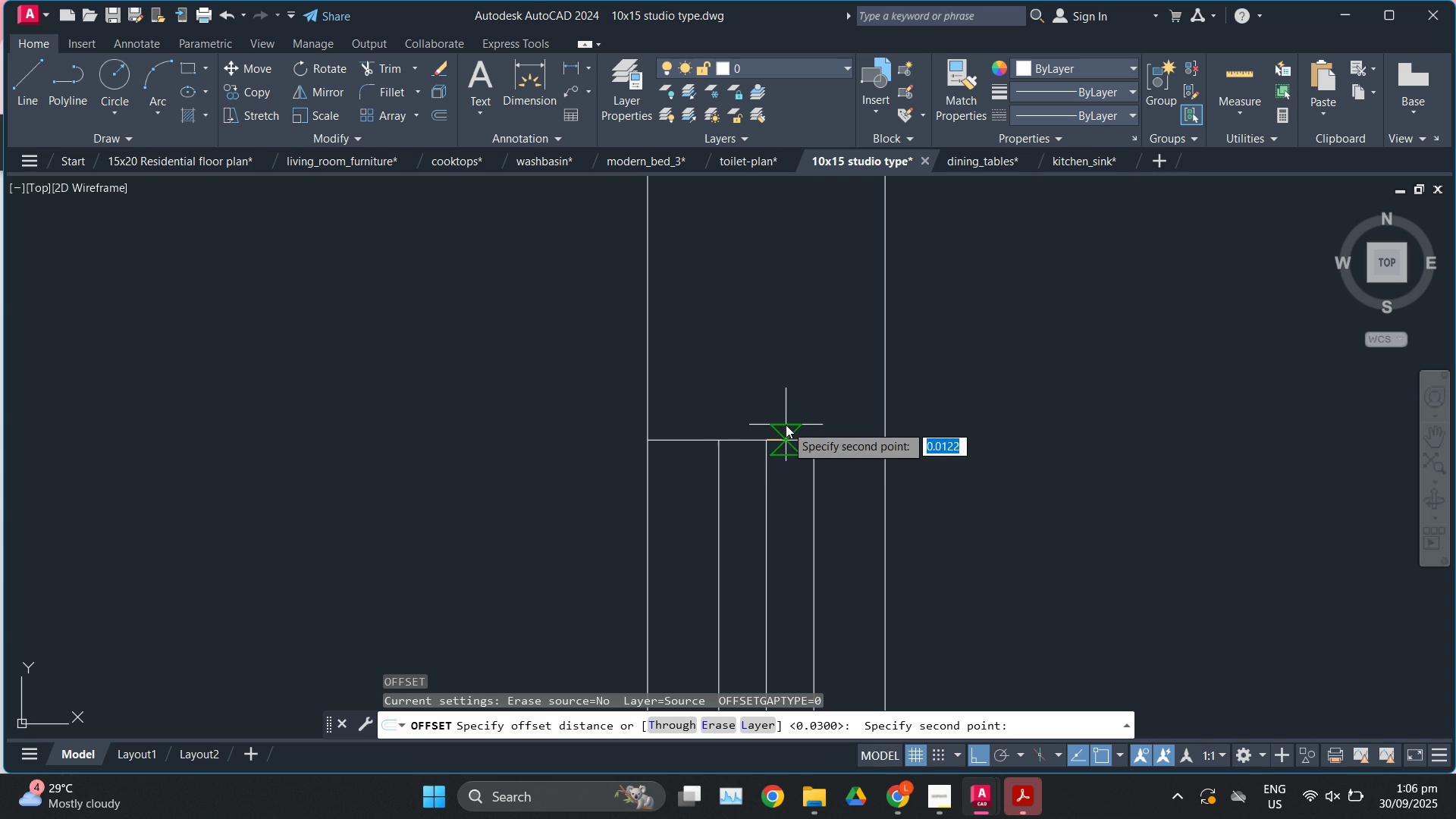 
key(Numpad0)
 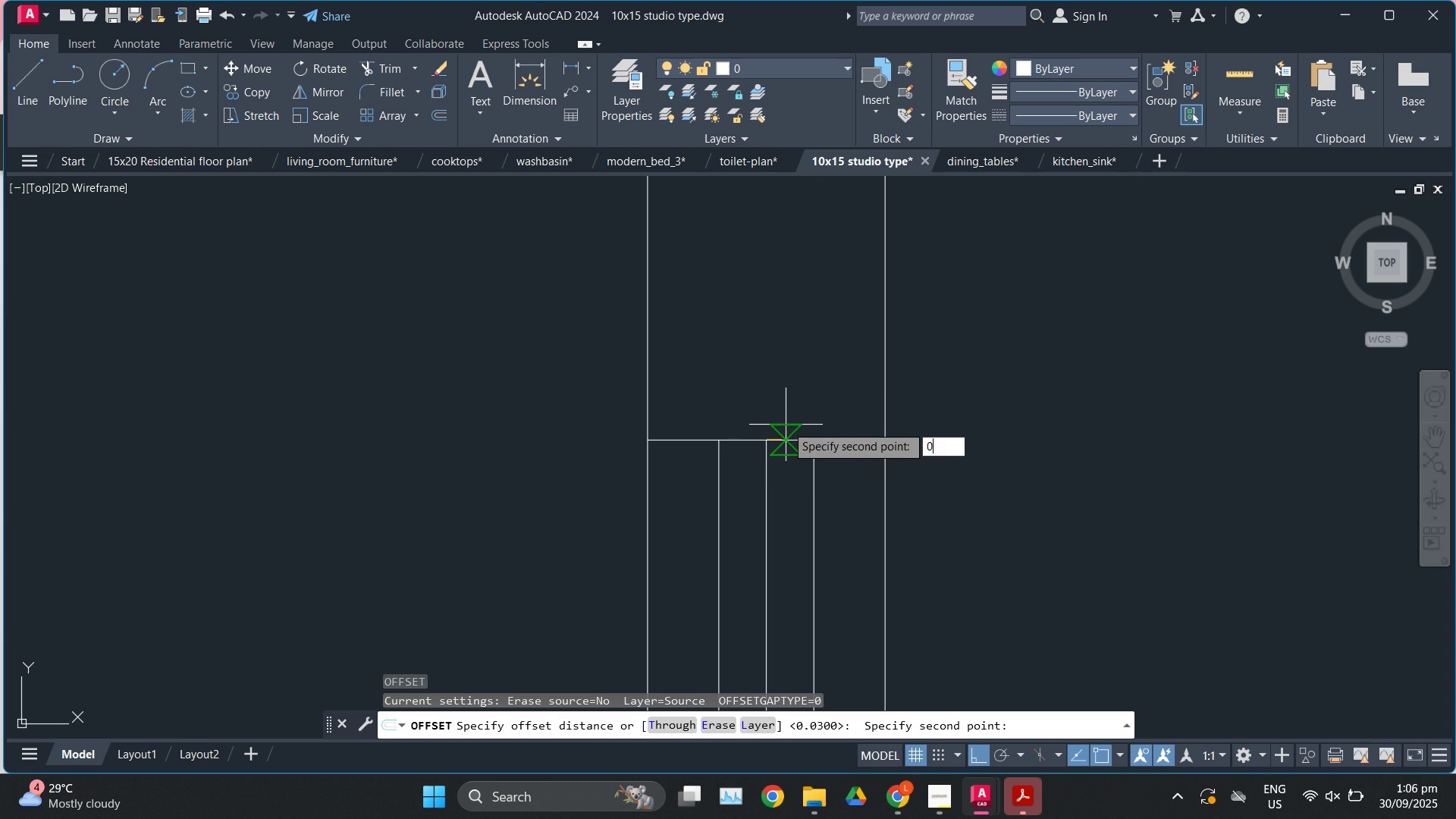 
key(NumpadDecimal)
 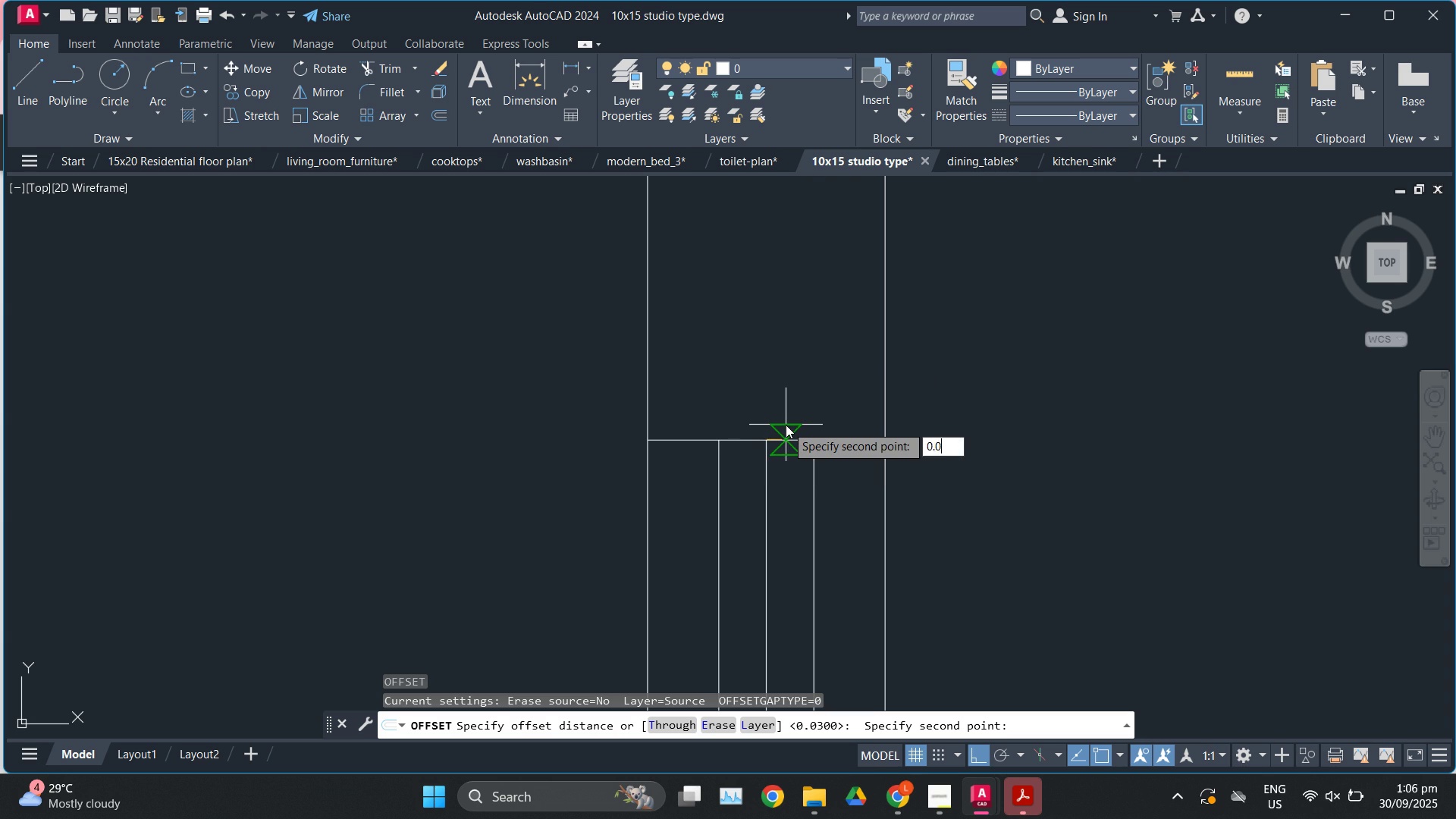 
key(Numpad0)
 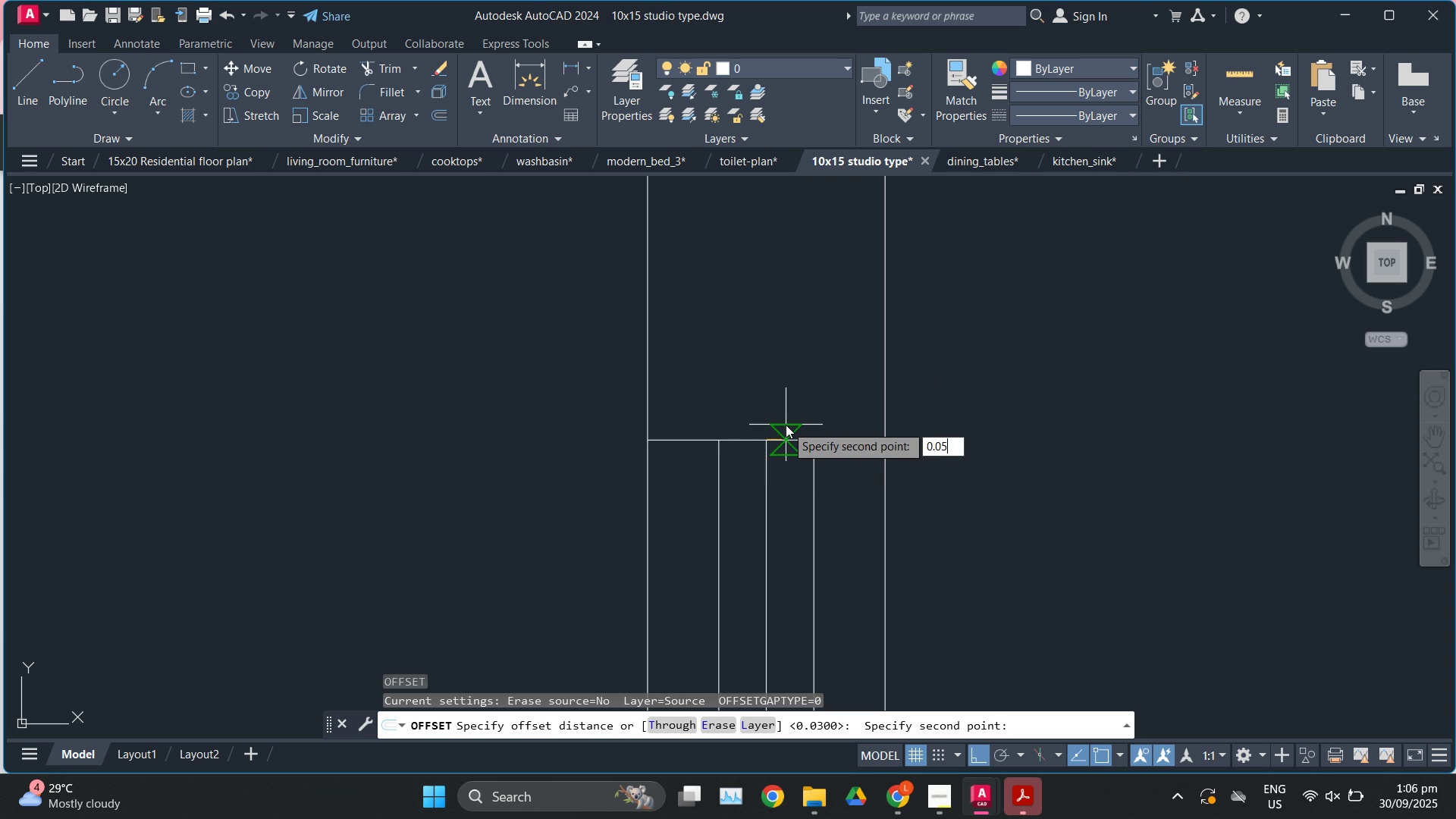 
key(Numpad5)
 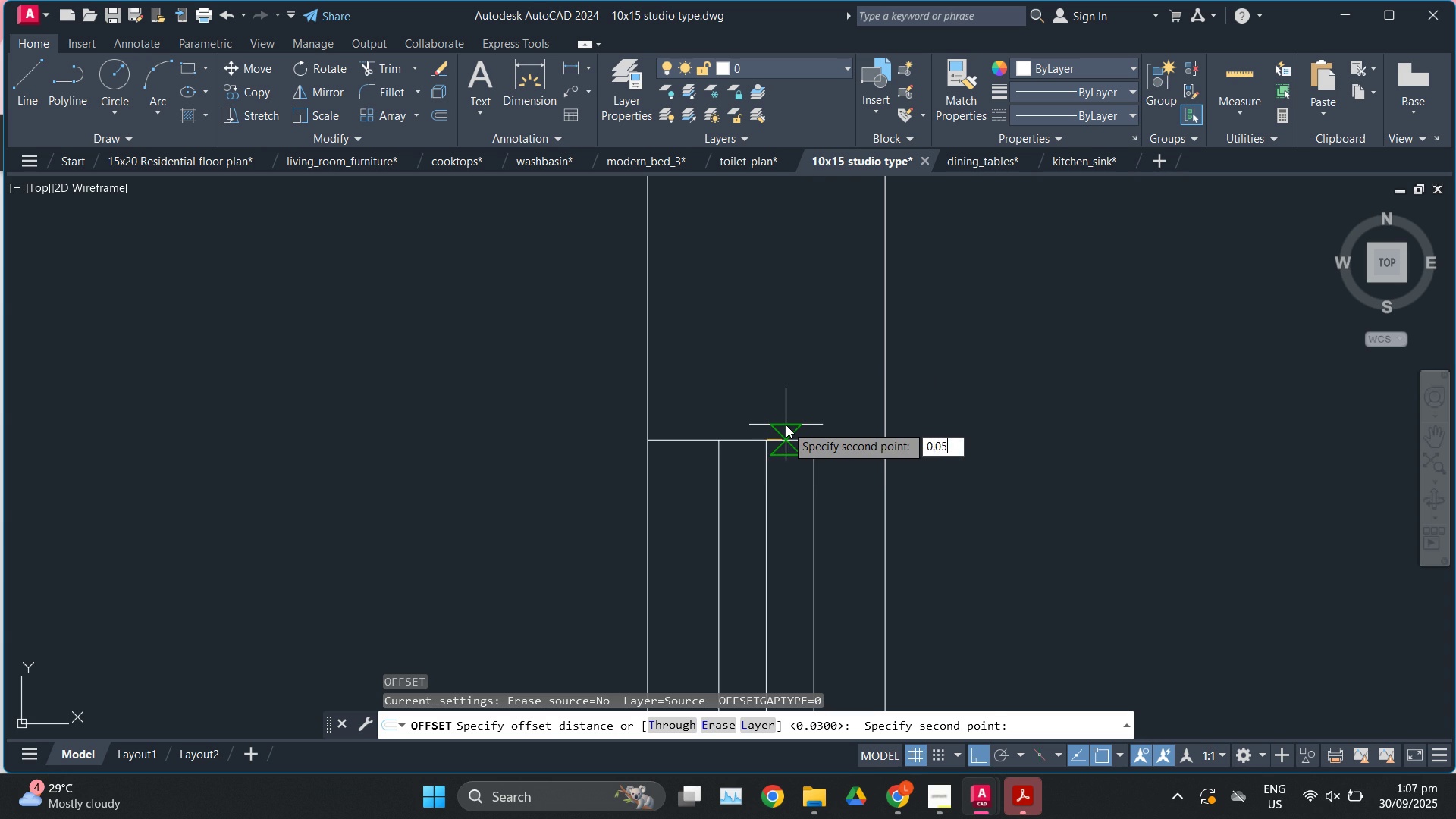 
key(Enter)
 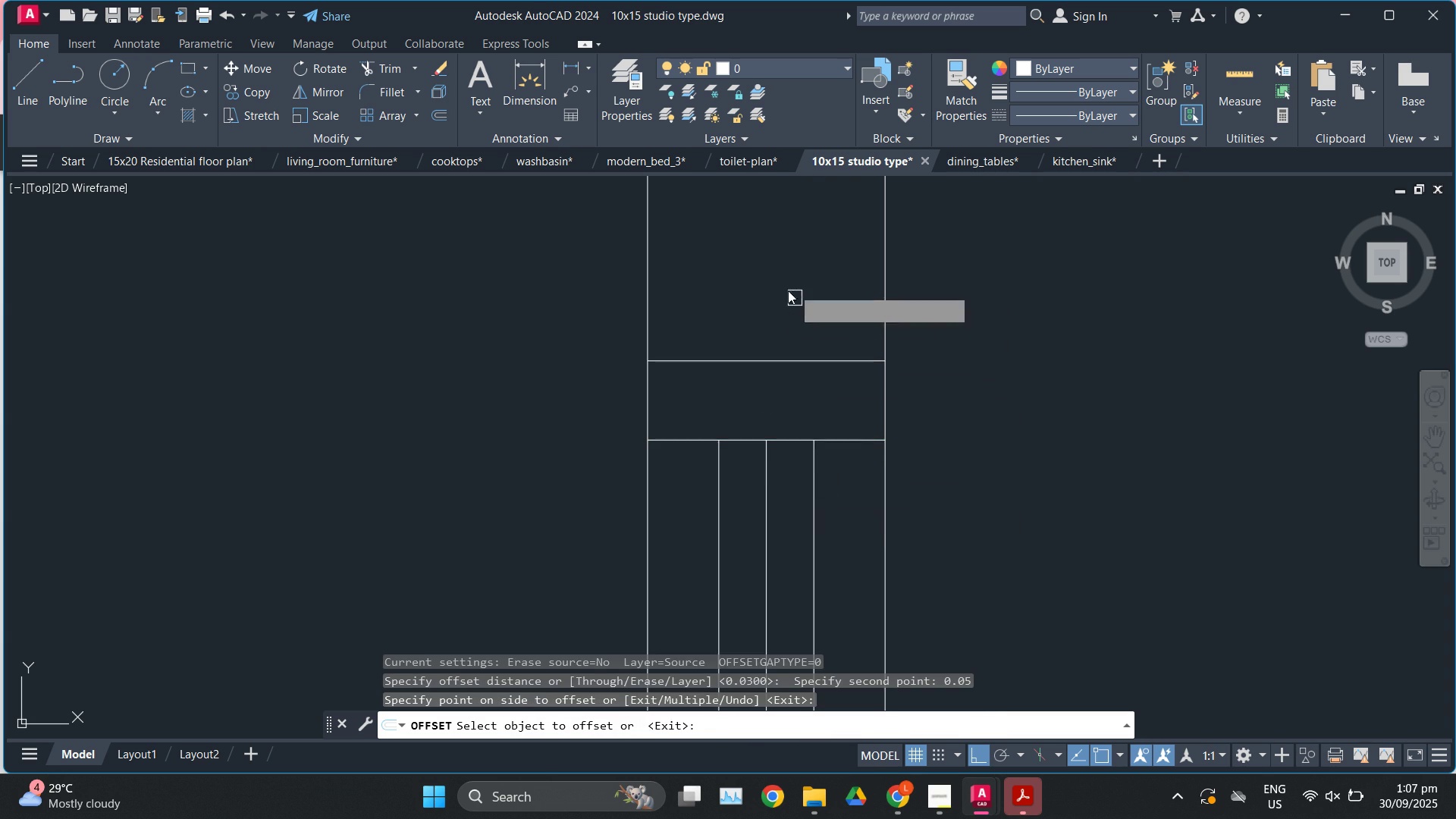 
scroll: coordinate [681, 372], scroll_direction: down, amount: 10.0
 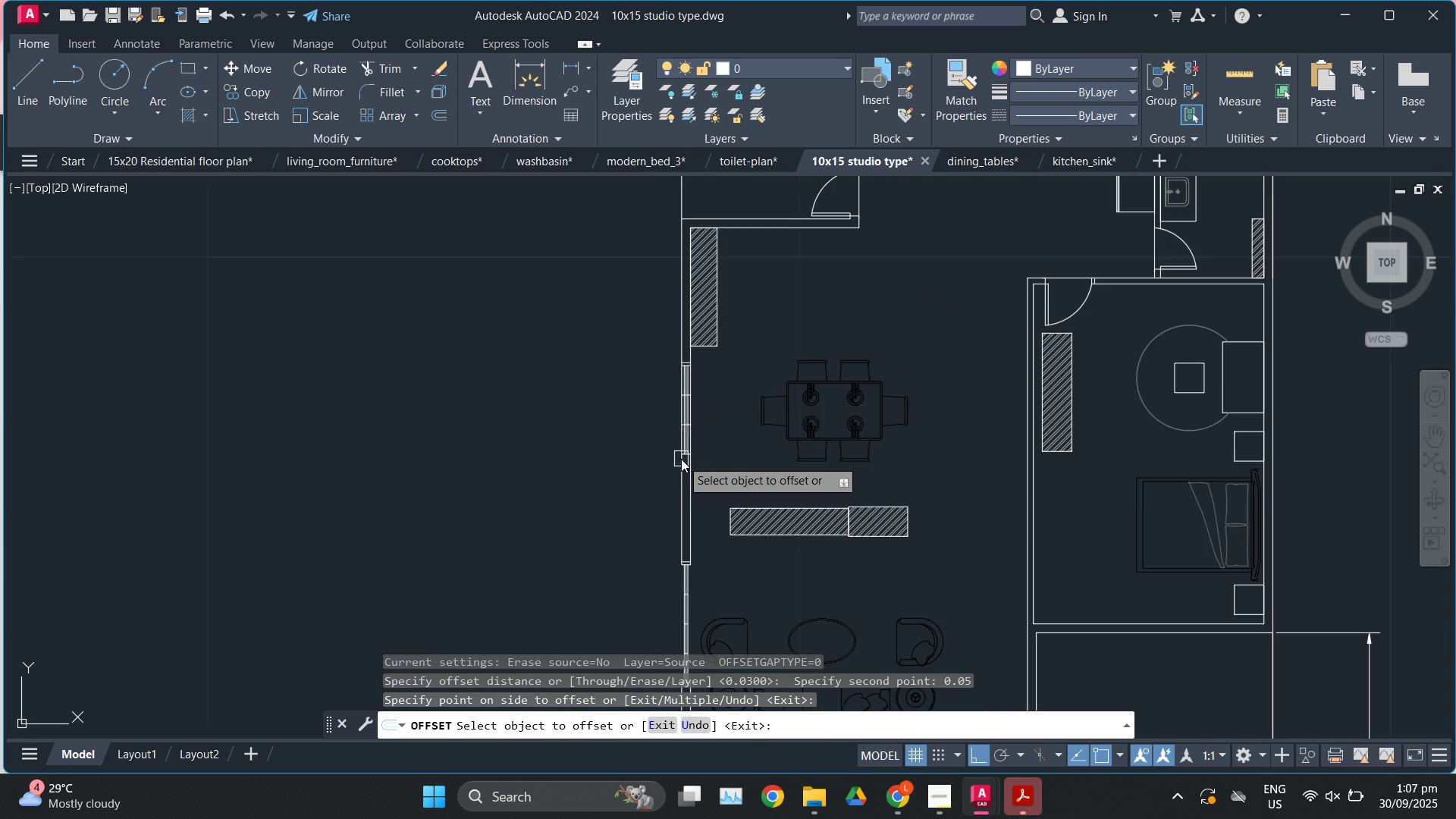 
scroll: coordinate [704, 438], scroll_direction: up, amount: 6.0
 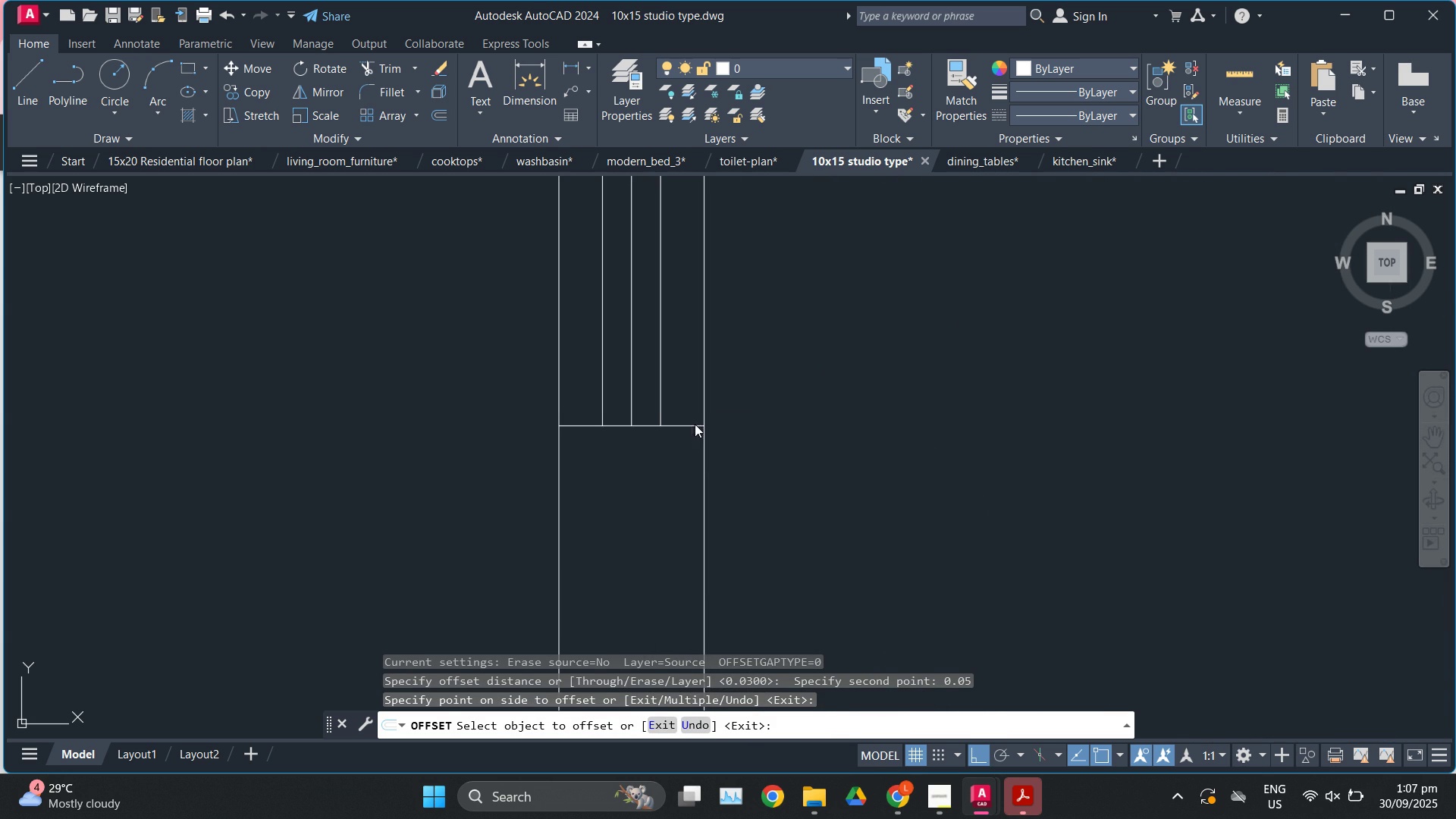 
left_click([695, 424])
 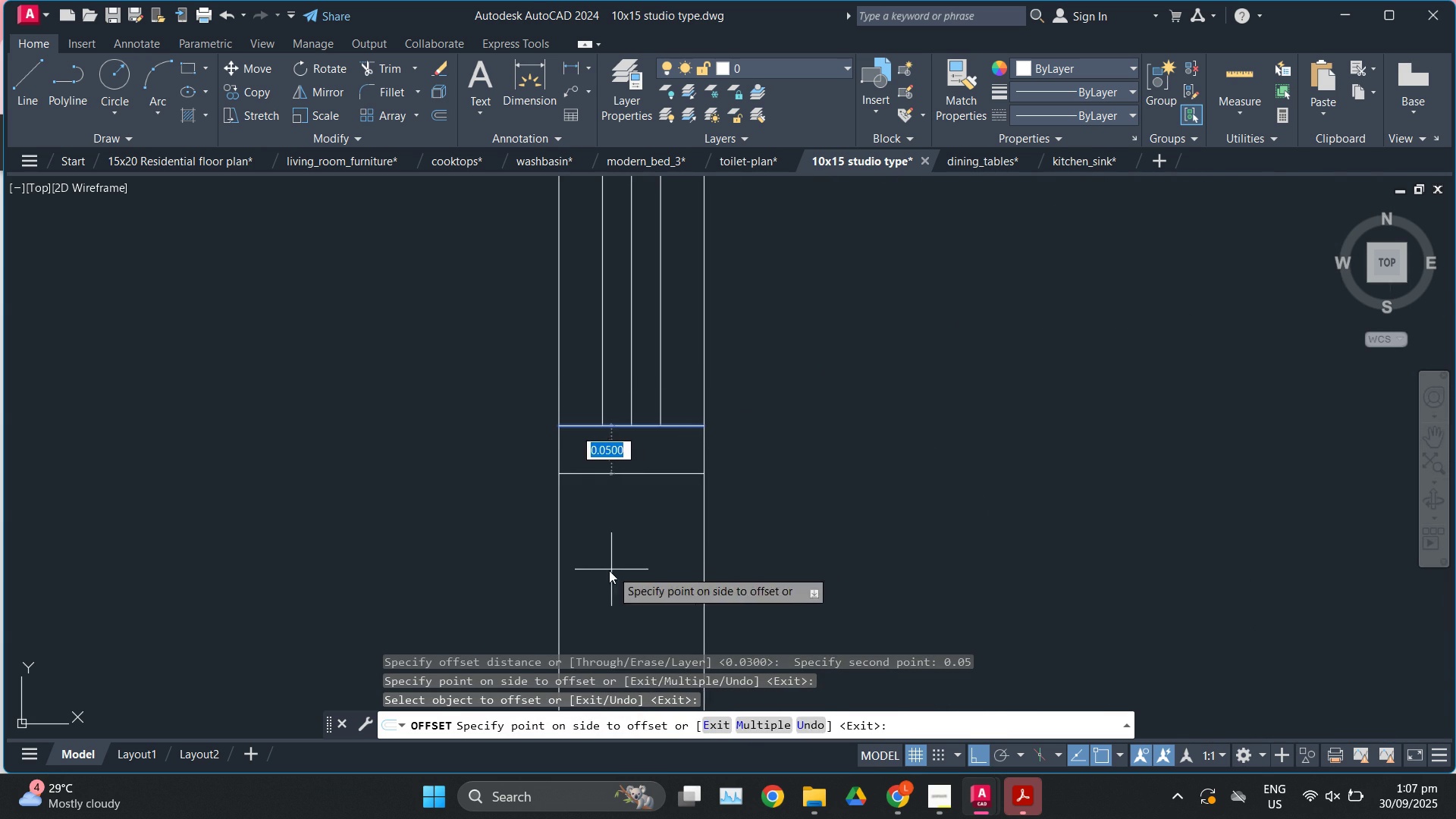 
key(Escape)
 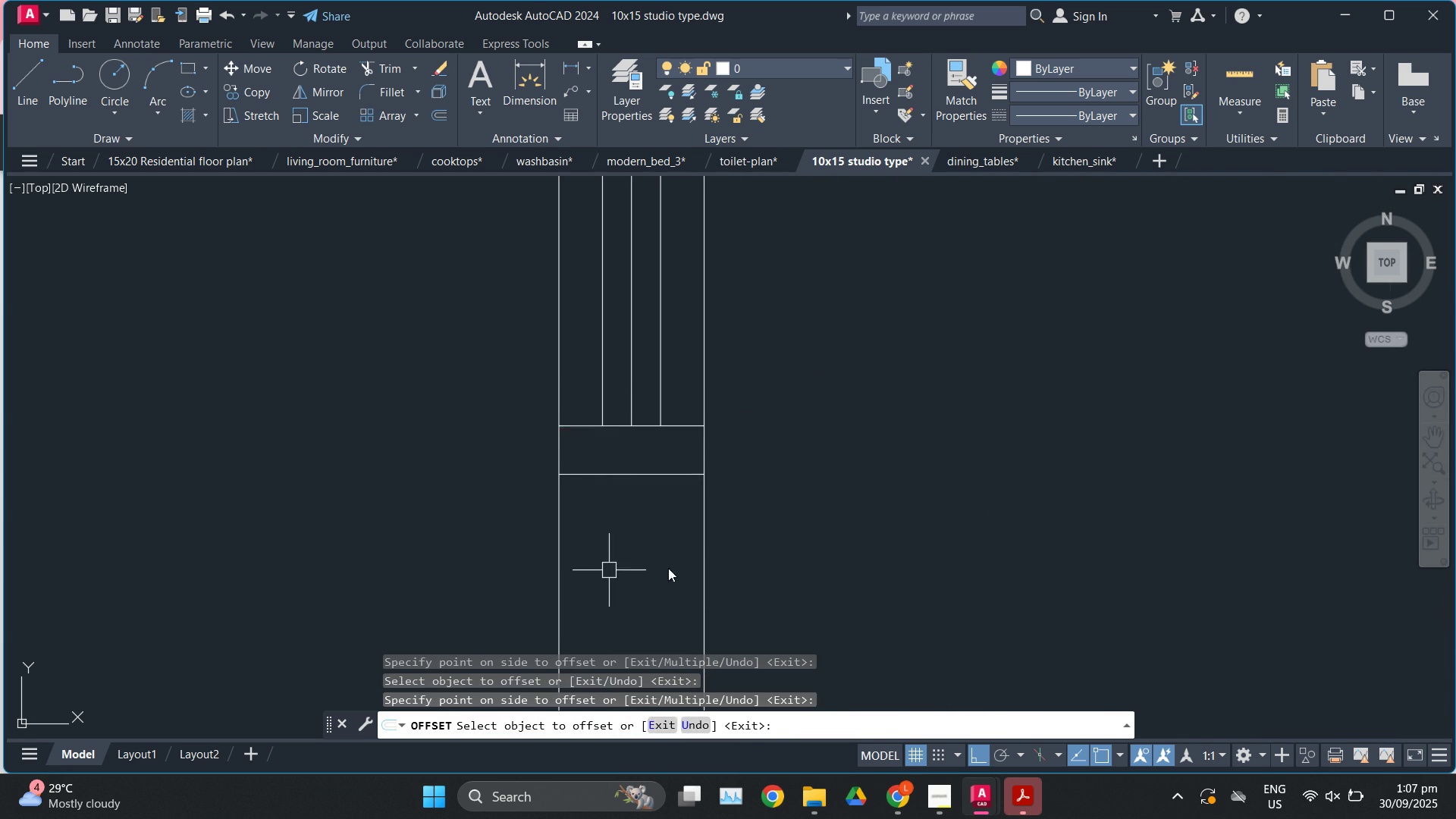 
scroll: coordinate [691, 578], scroll_direction: down, amount: 4.0
 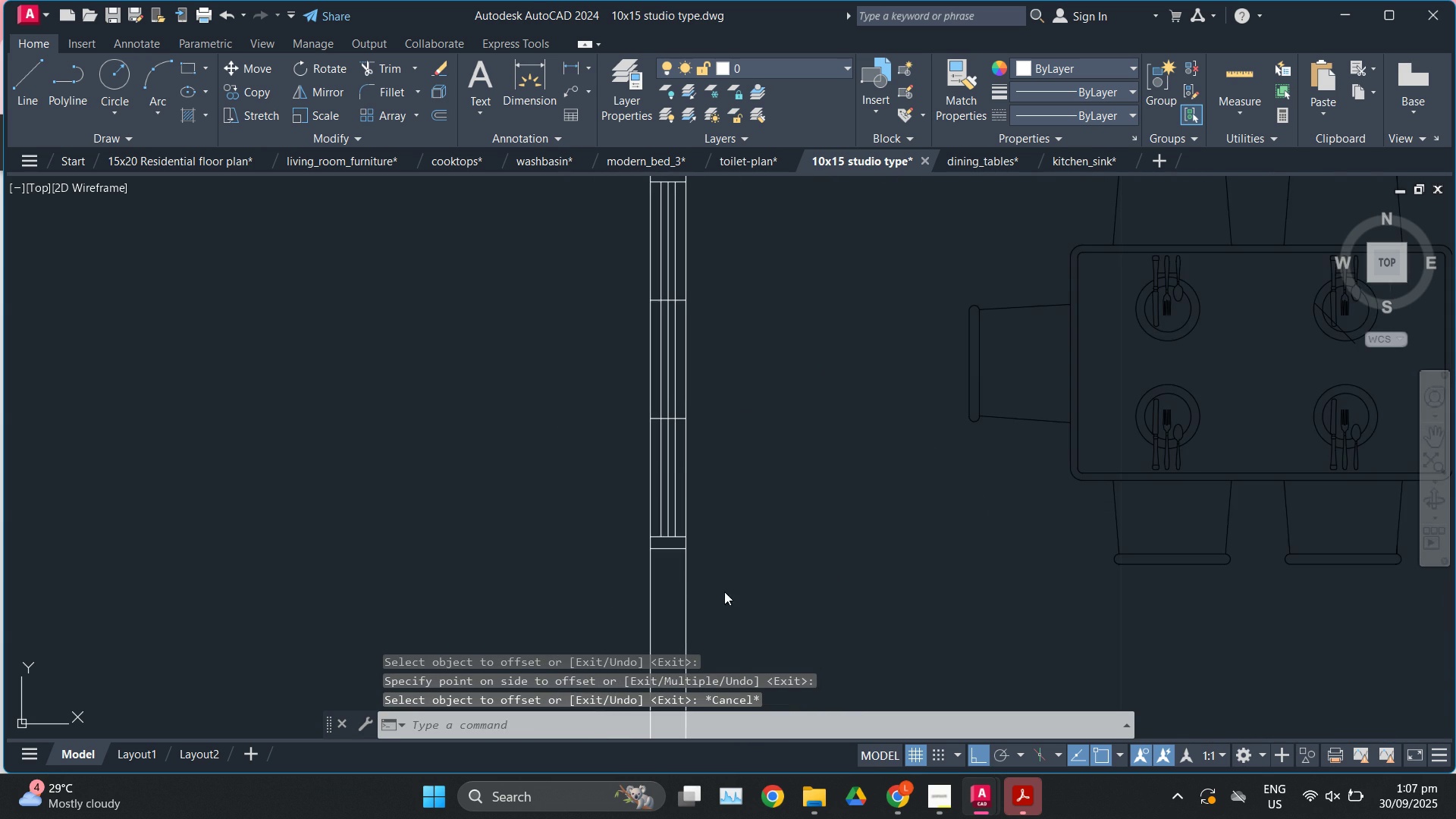 
left_click([724, 592])
 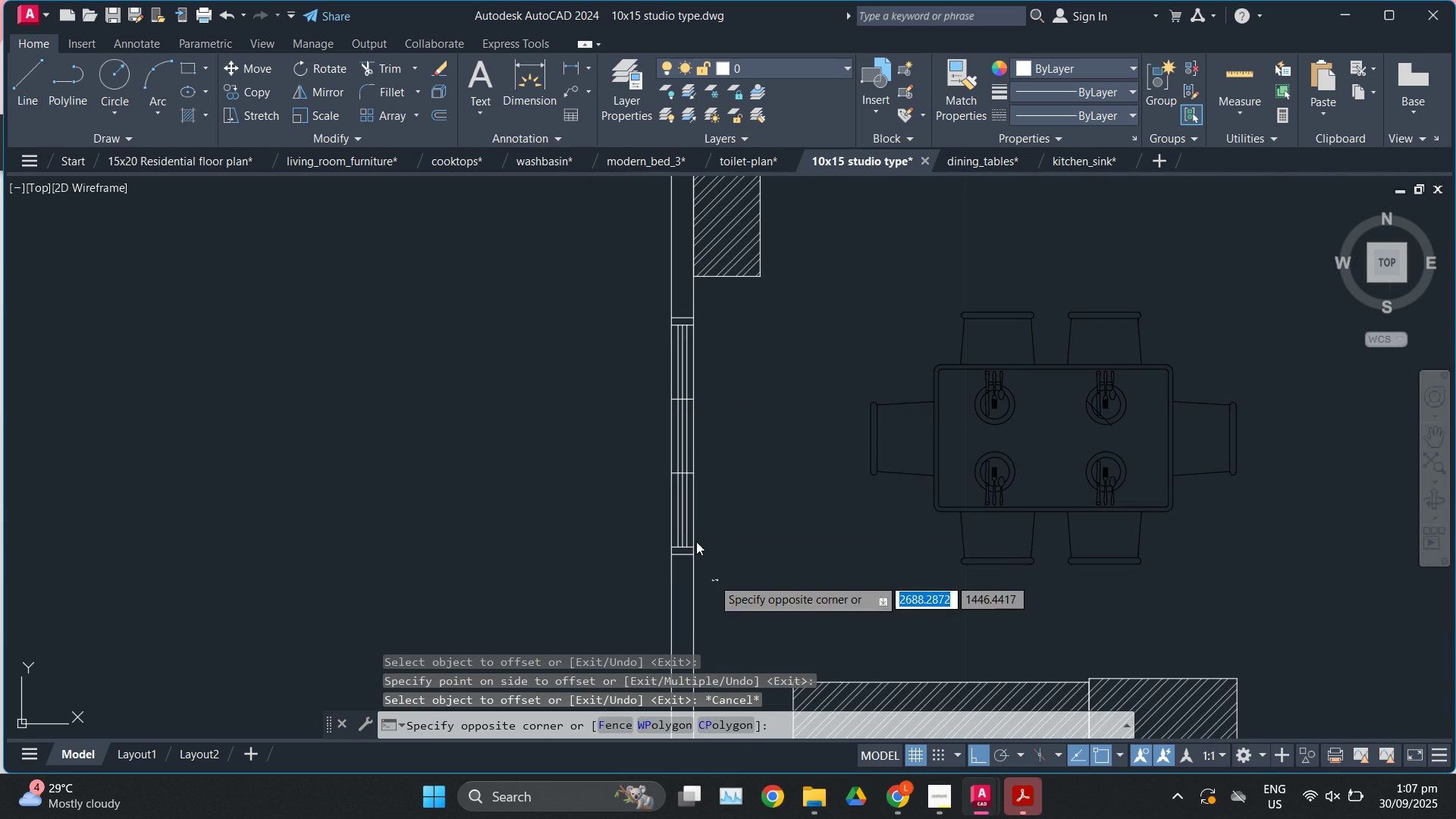 
scroll: coordinate [705, 564], scroll_direction: down, amount: 1.0
 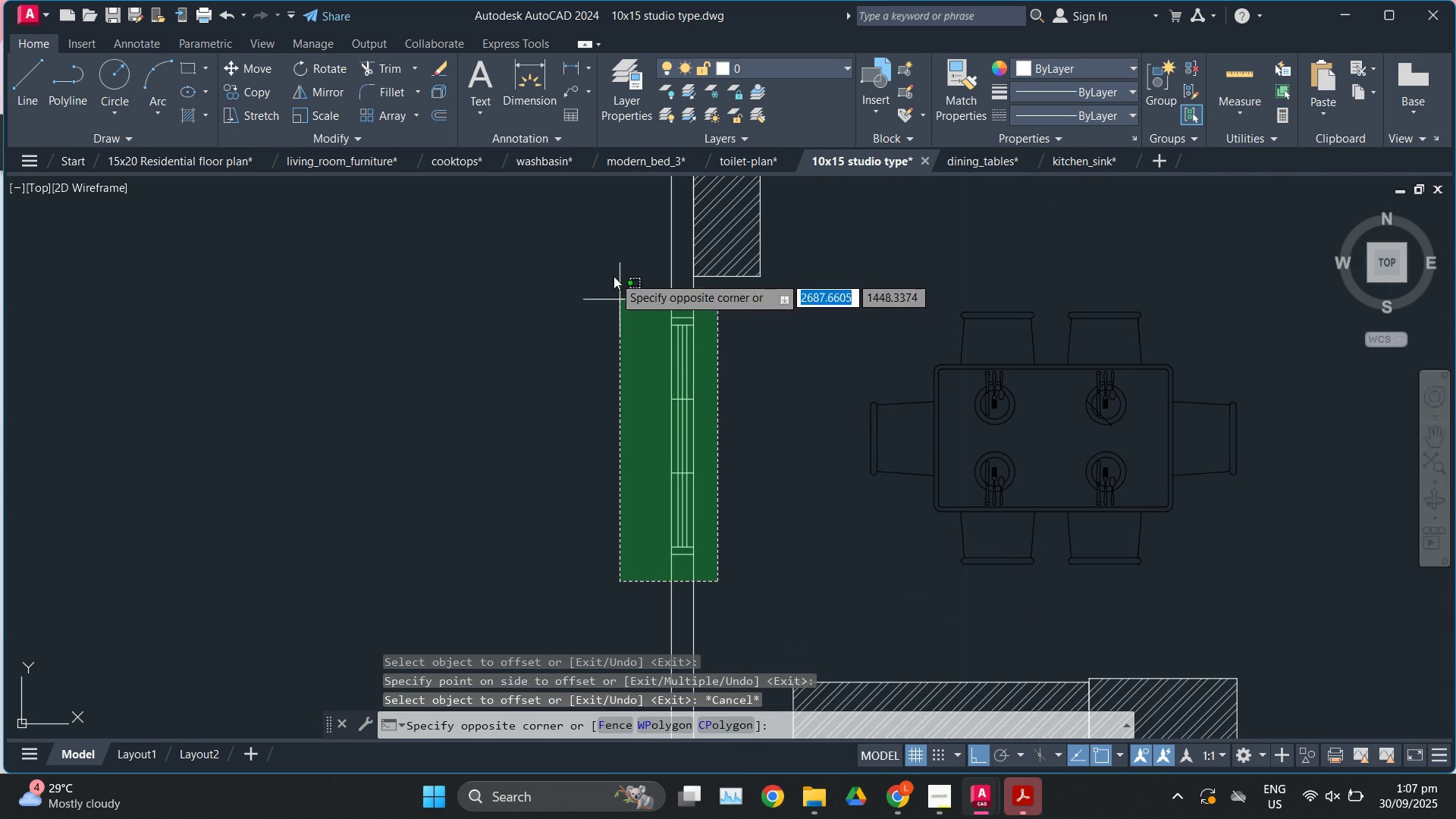 
left_click([613, 276])
 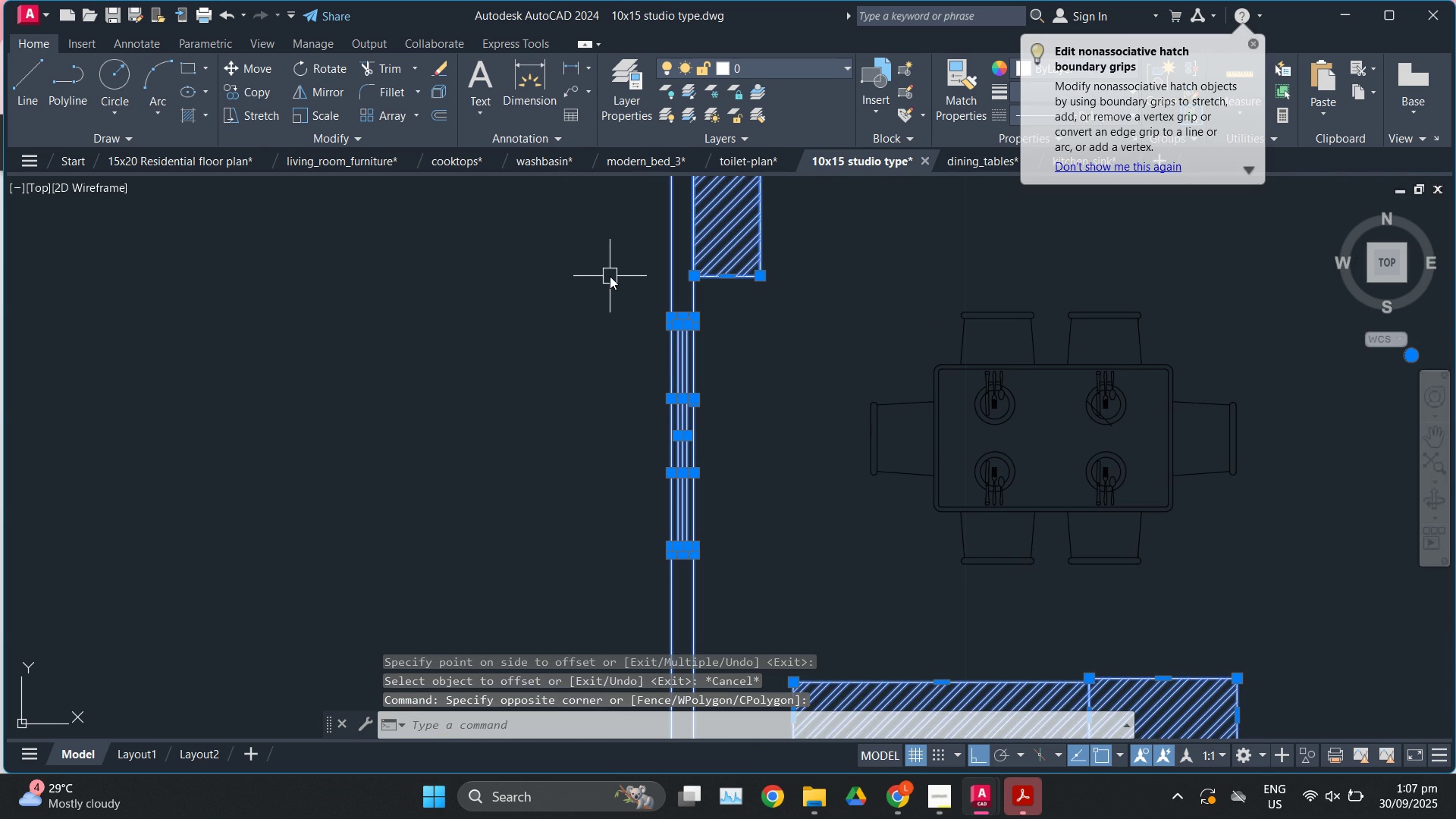 
type(tr)
 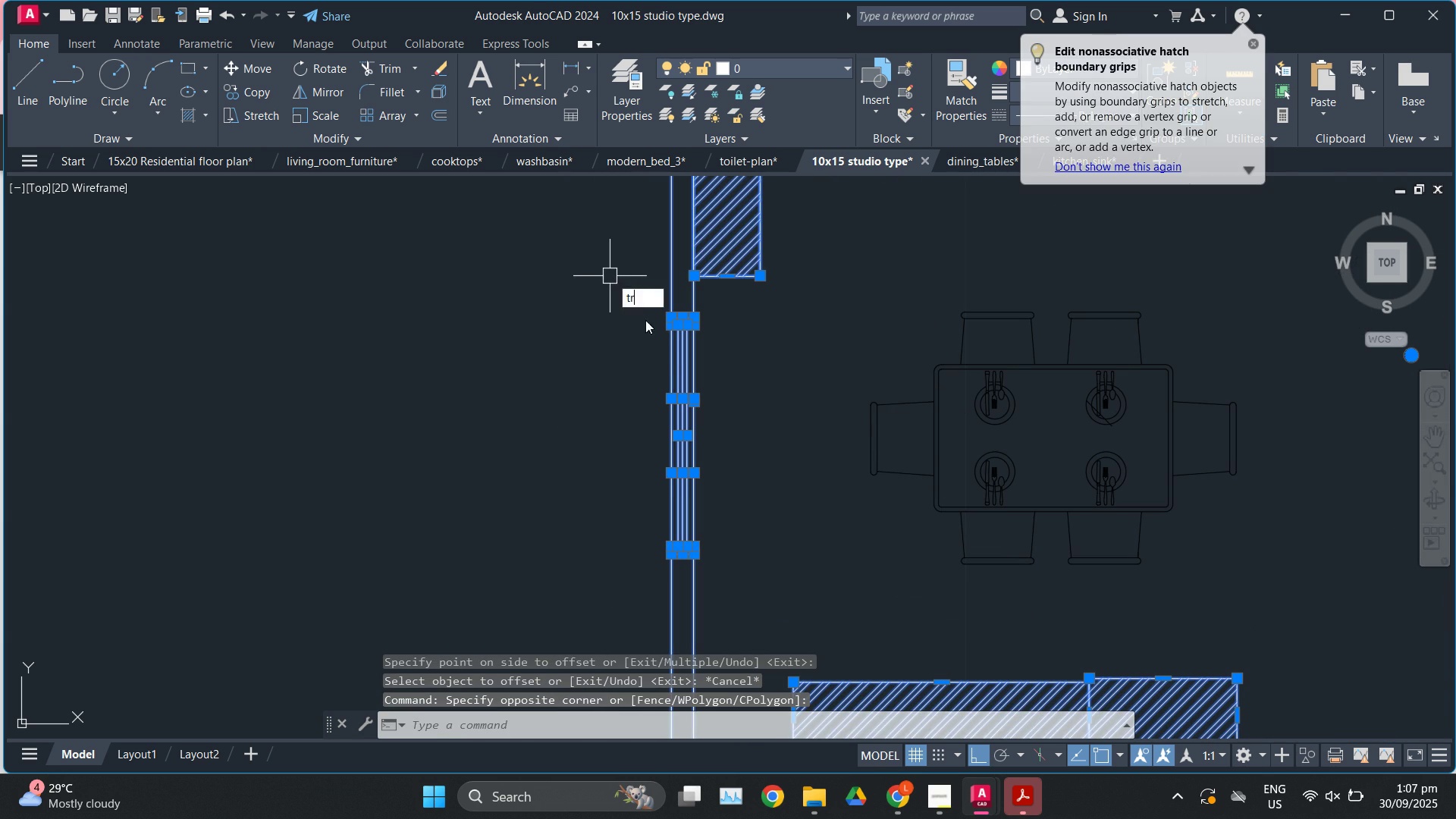 
key(Enter)
 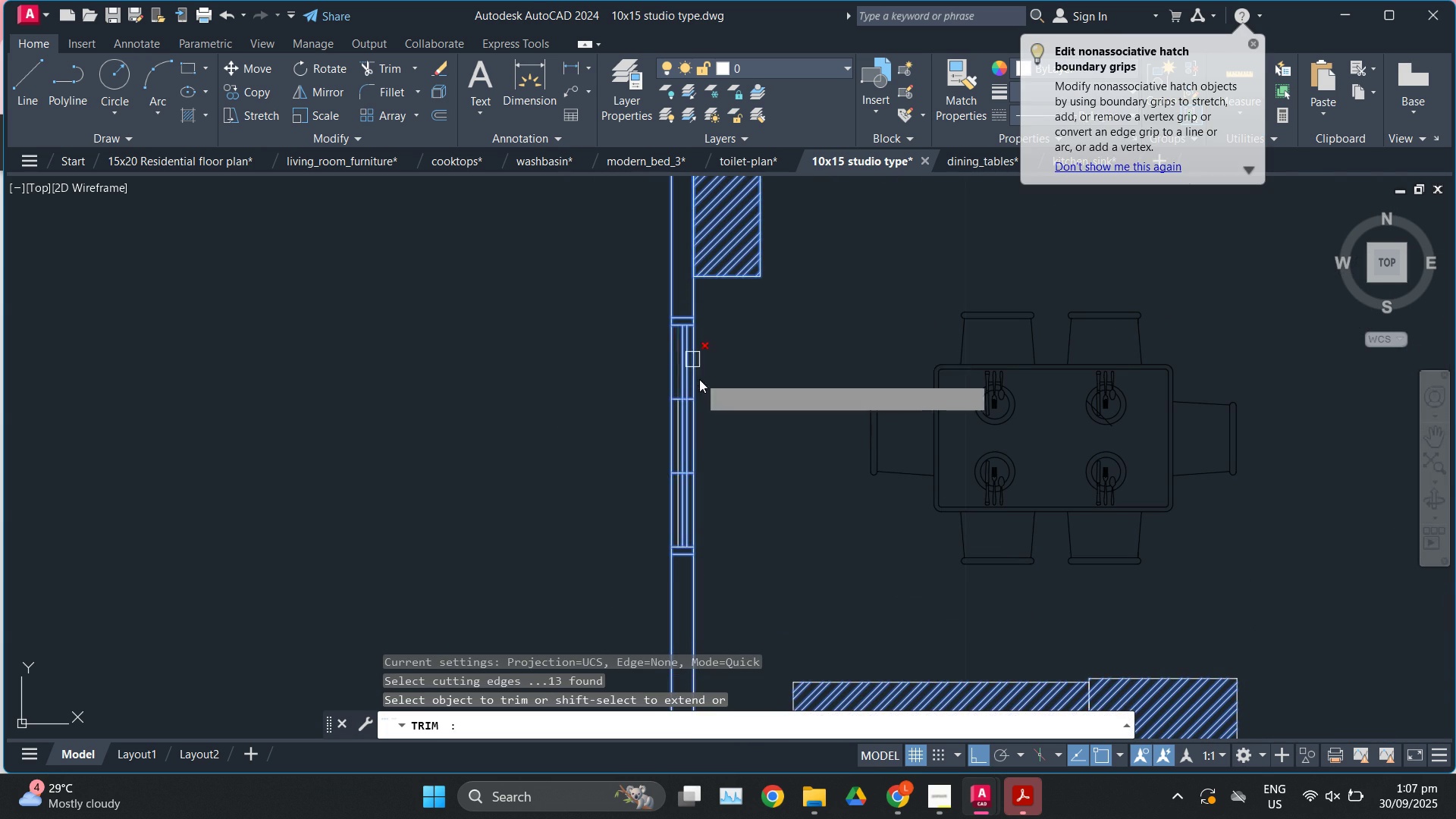 
scroll: coordinate [673, 433], scroll_direction: up, amount: 3.0
 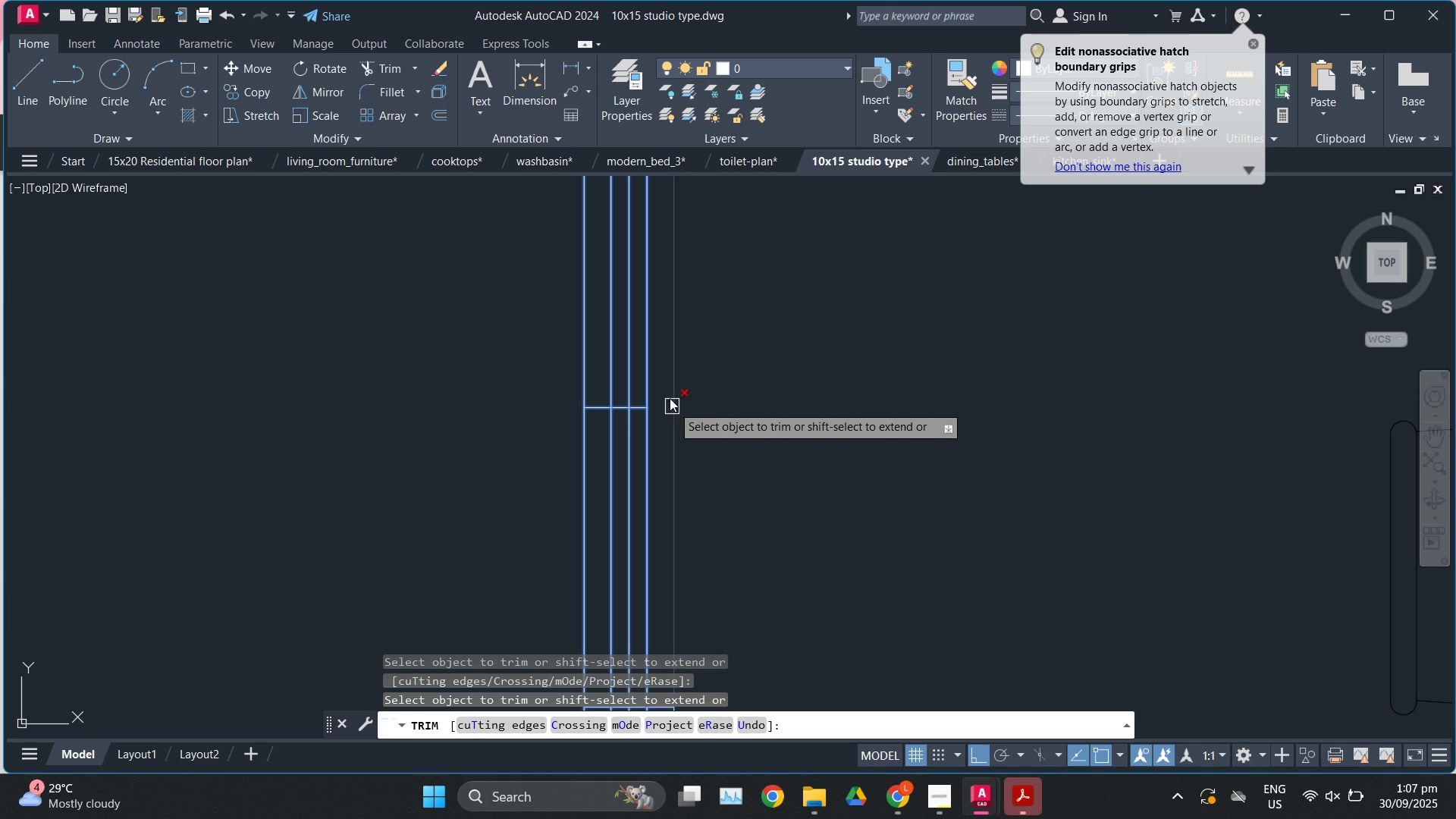 
double_click([670, 398])
 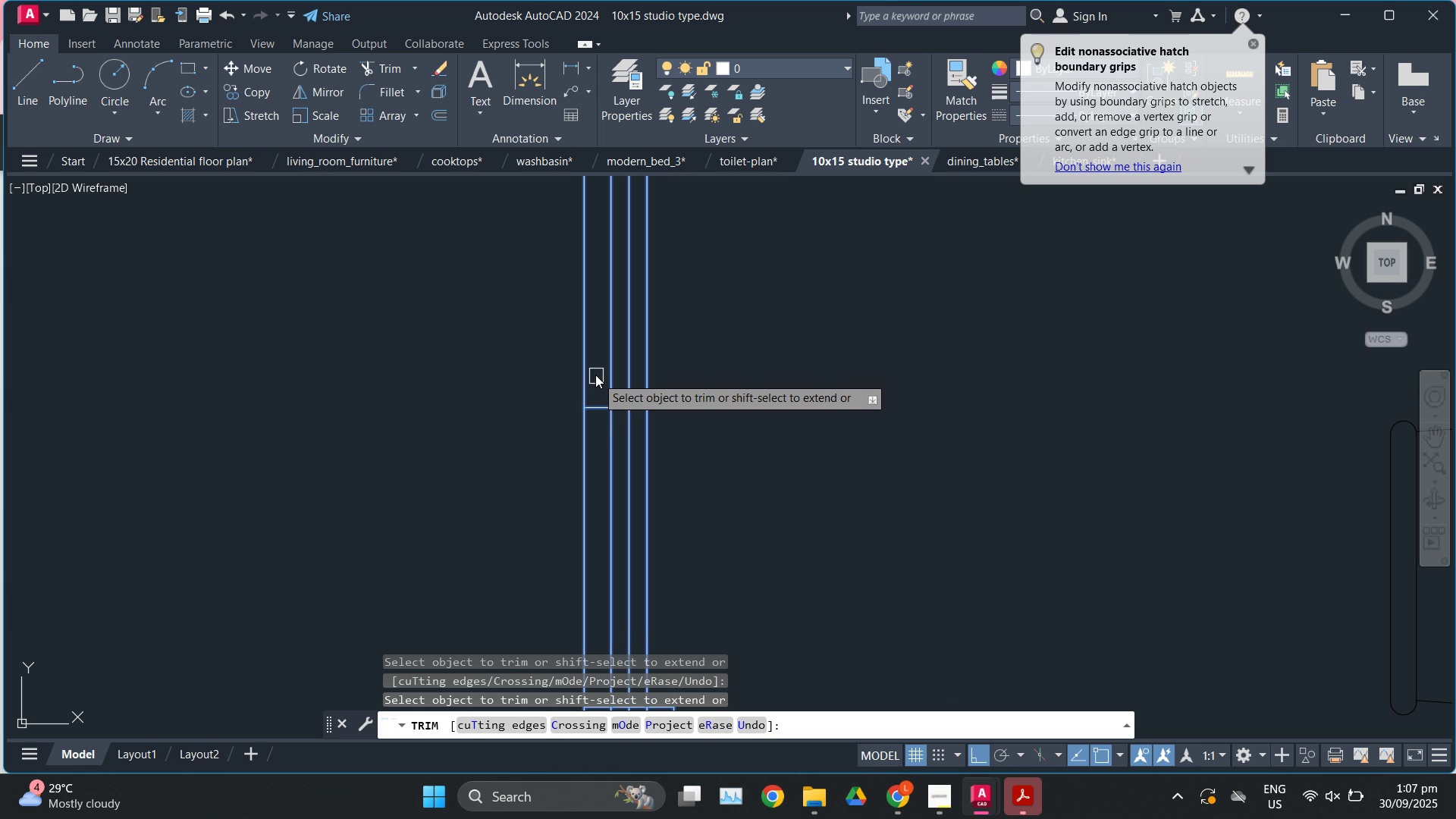 
left_click([595, 375])
 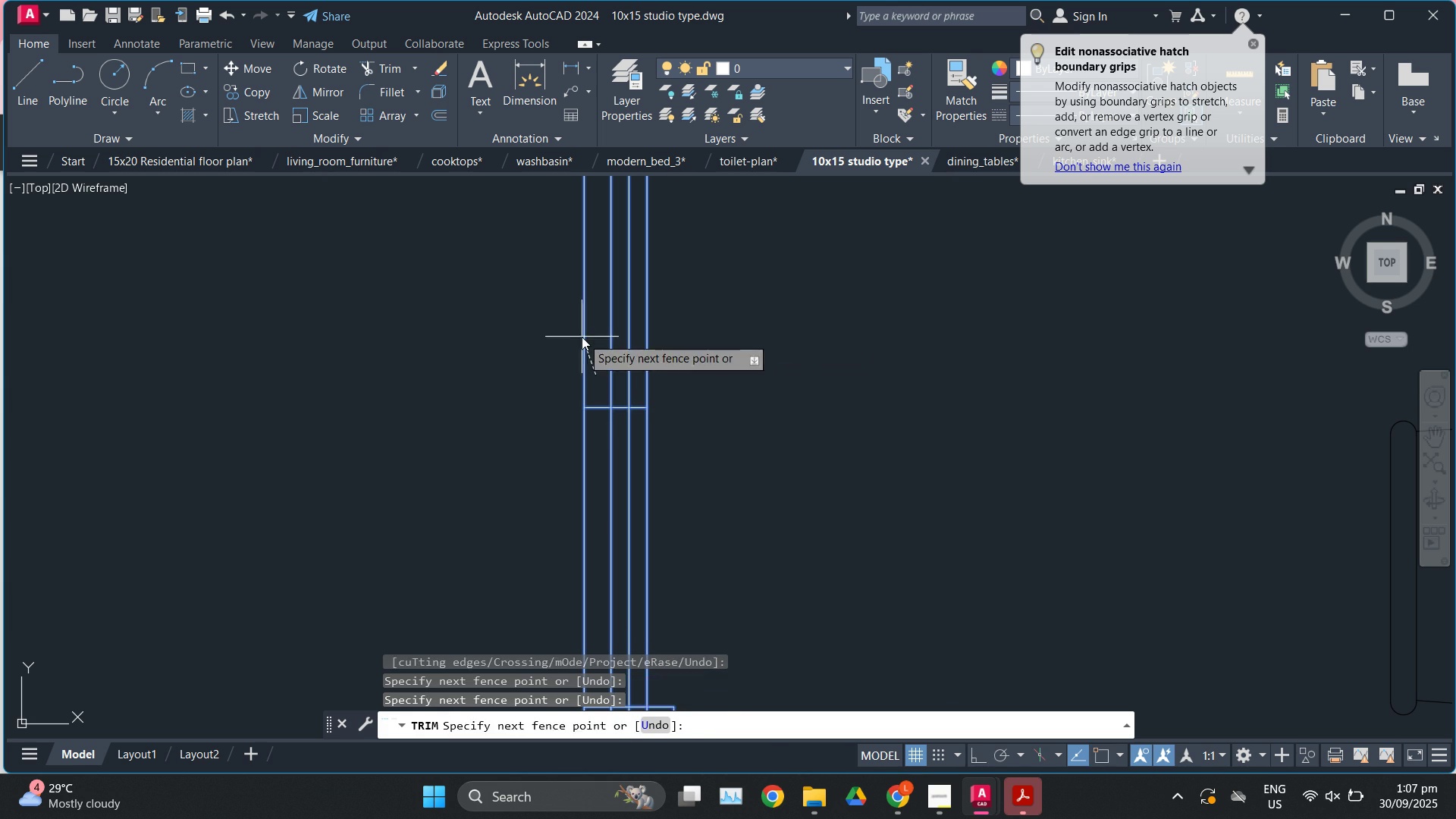 
double_click([582, 337])
 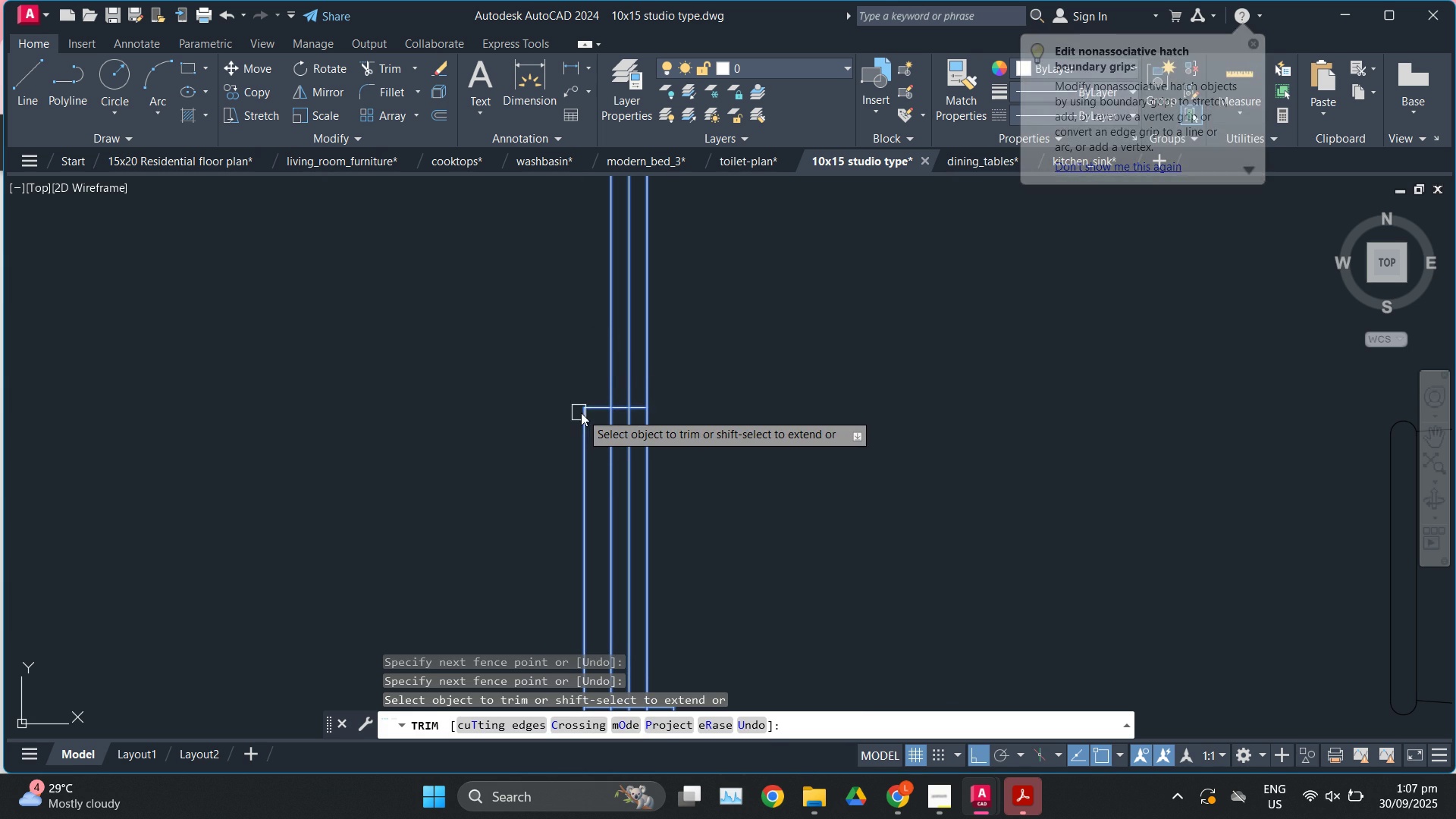 
left_click([581, 413])
 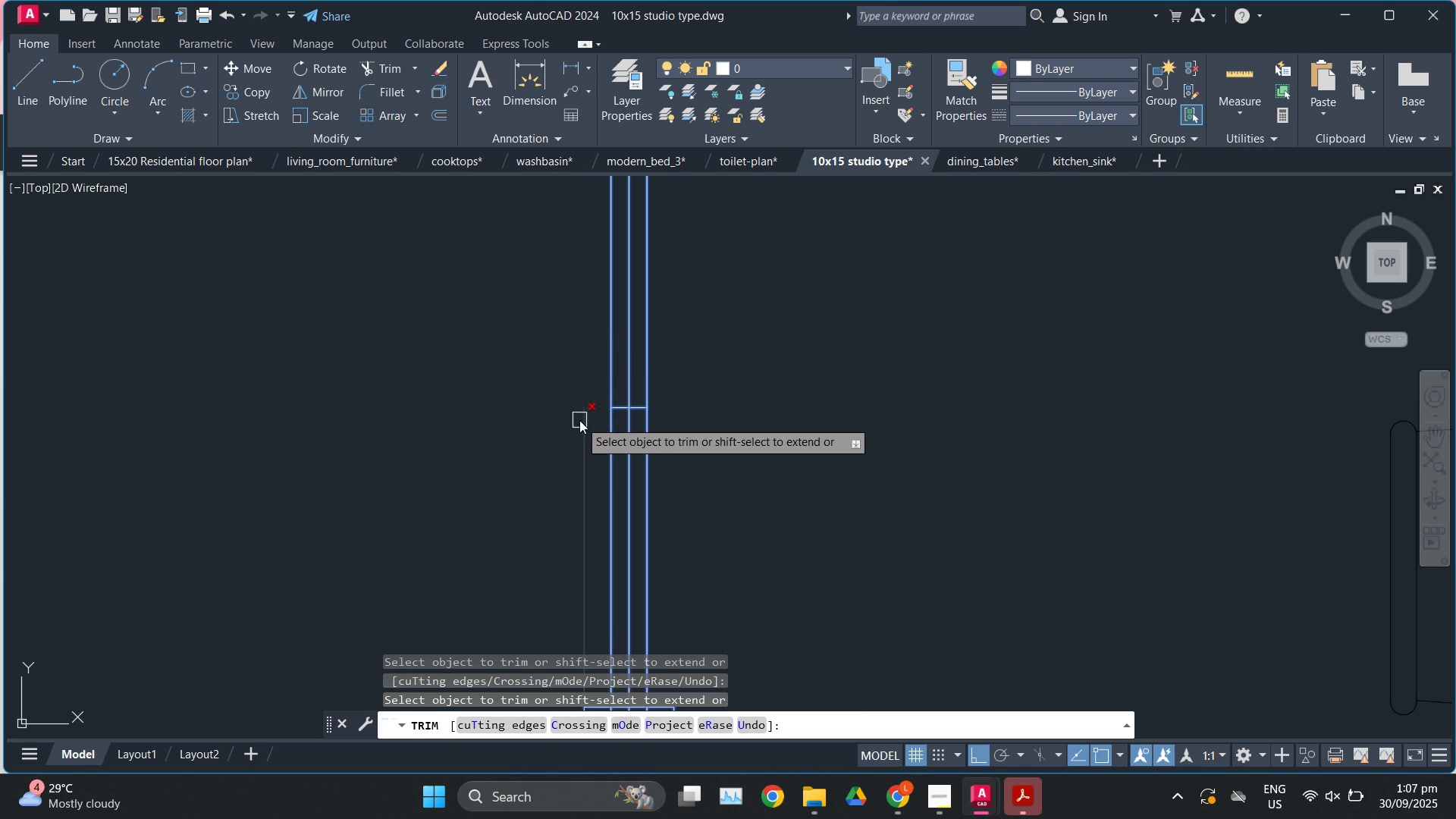 
left_click([579, 420])
 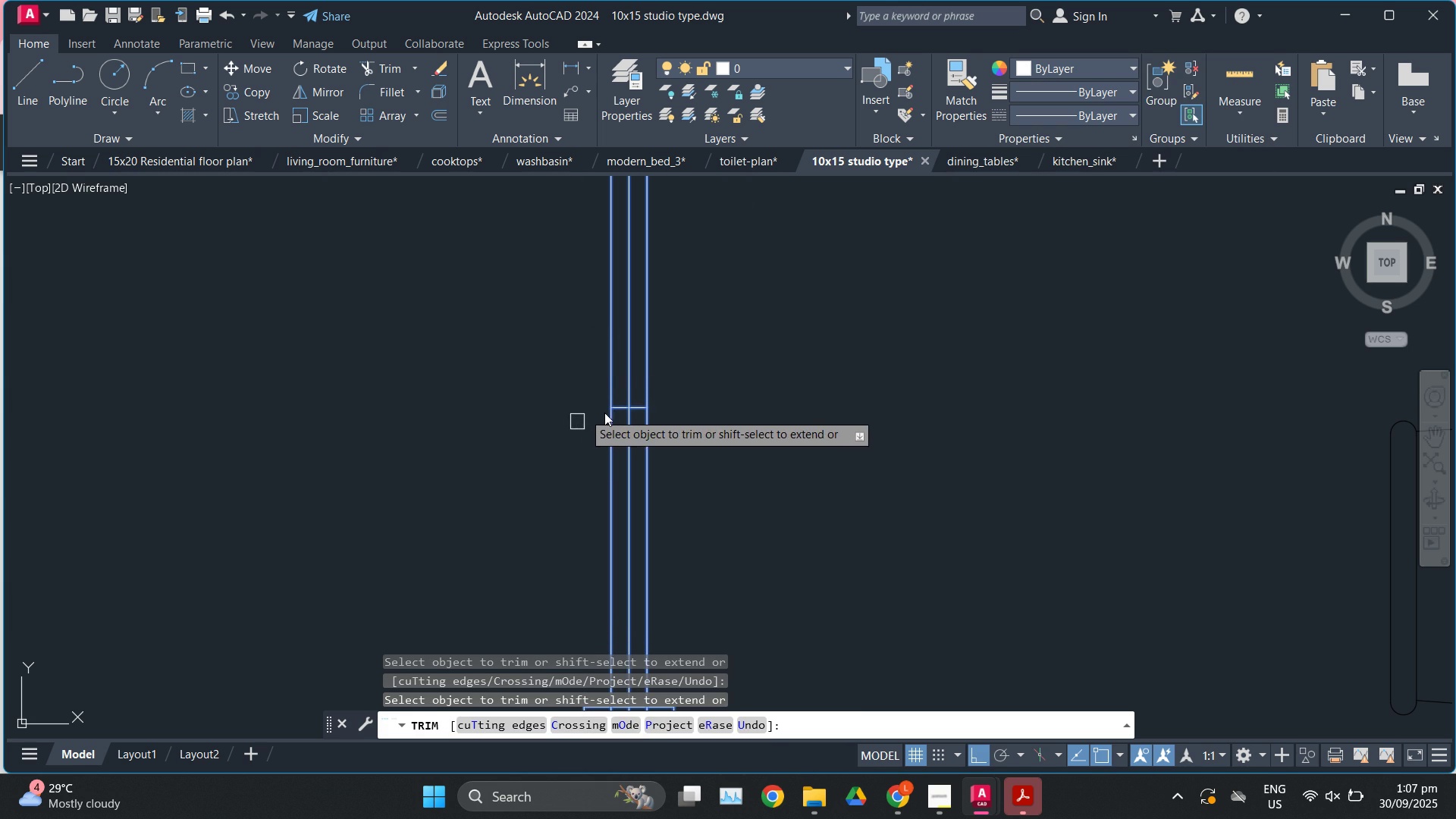 
scroll: coordinate [814, 394], scroll_direction: down, amount: 4.0
 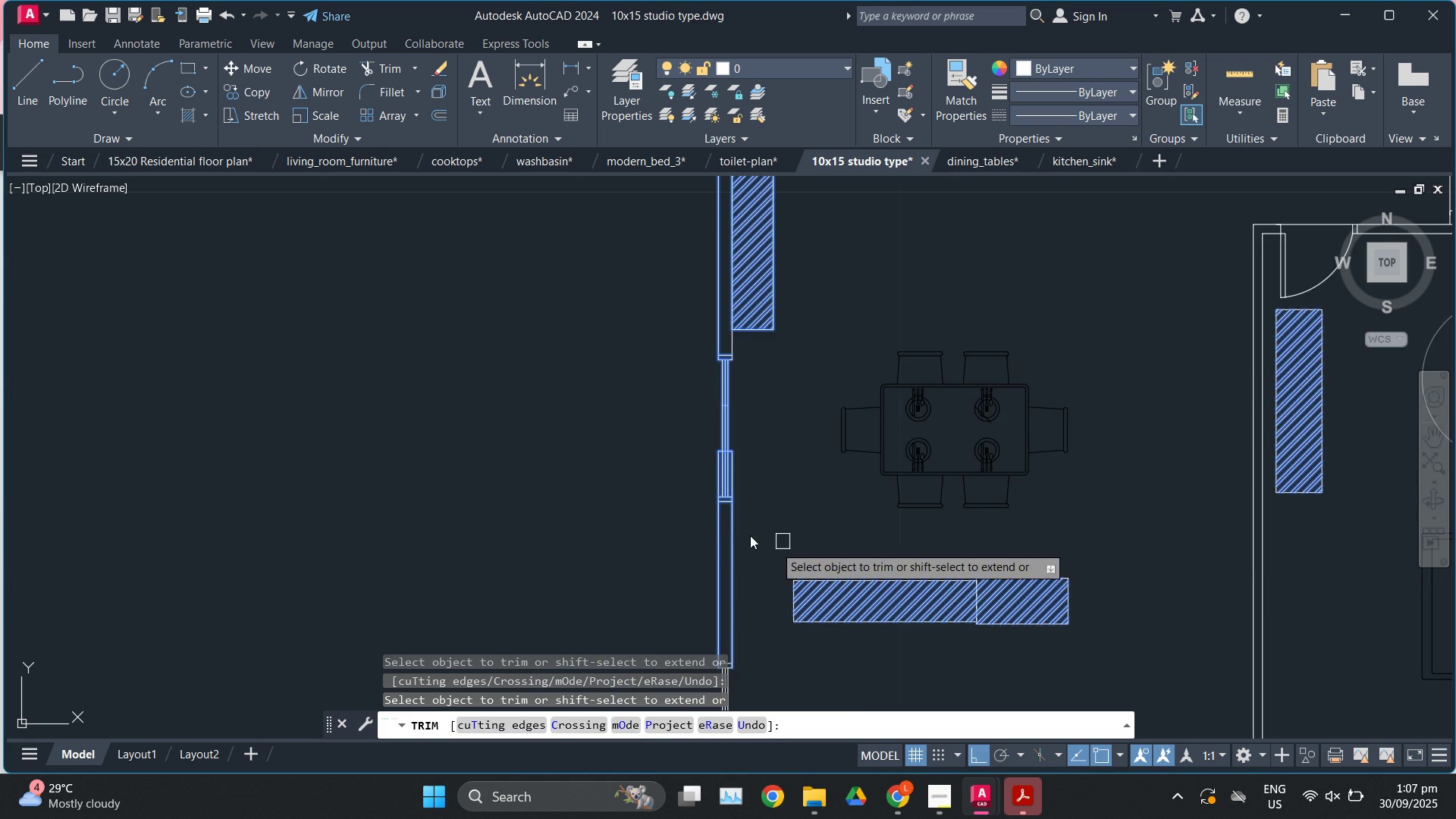 
scroll: coordinate [818, 326], scroll_direction: up, amount: 5.0
 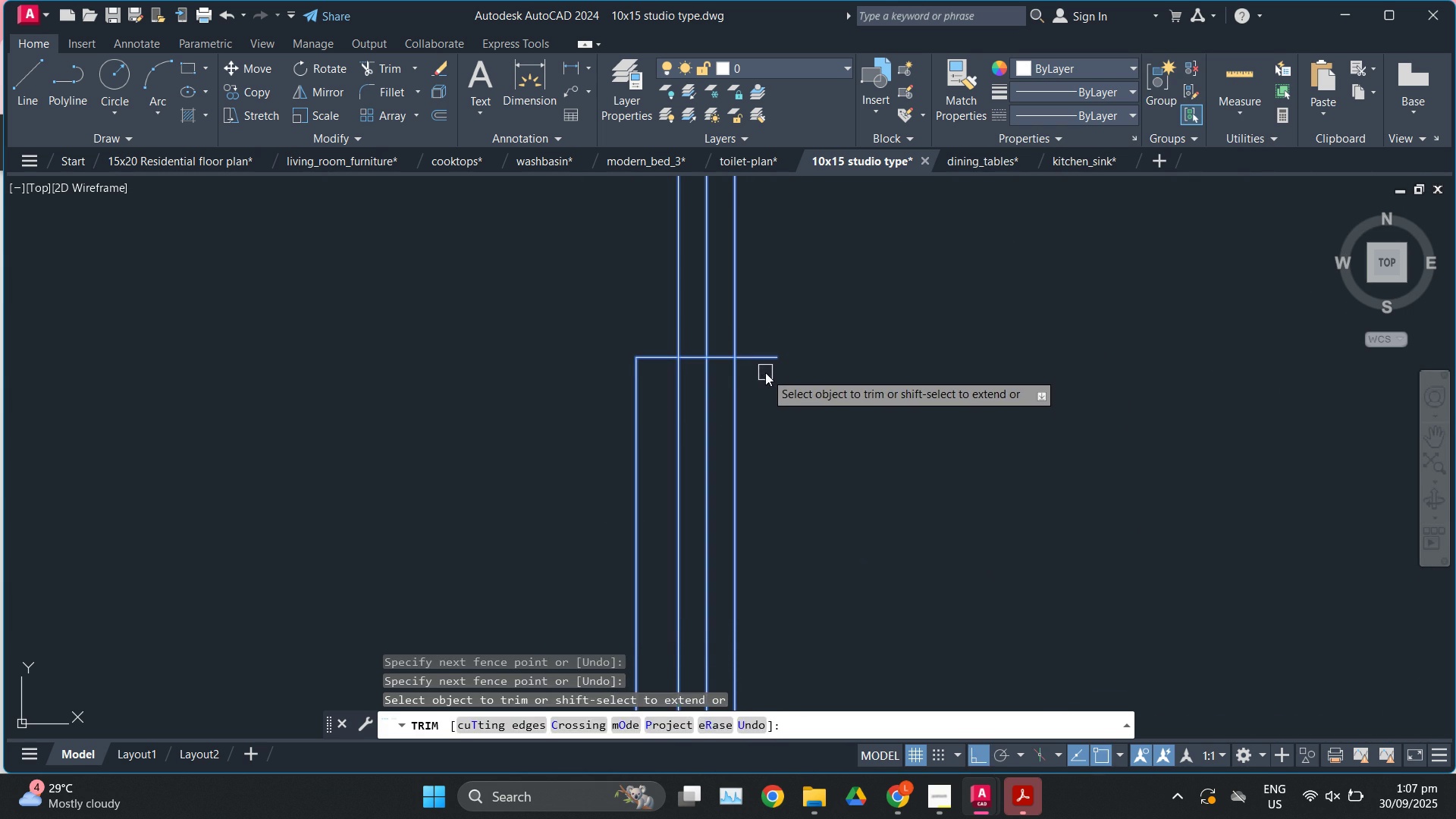 
double_click([762, 350])
 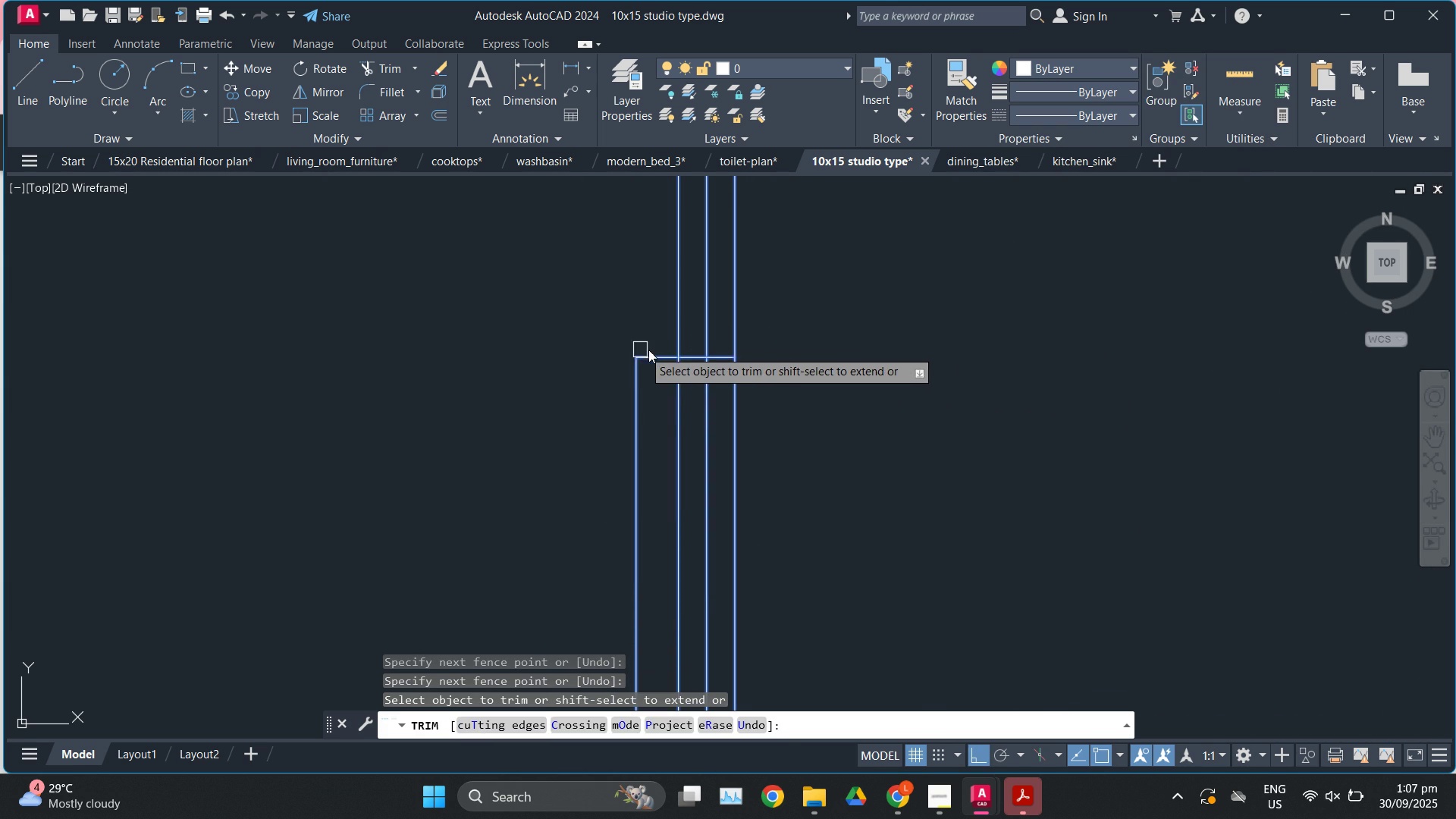 
left_click([653, 351])
 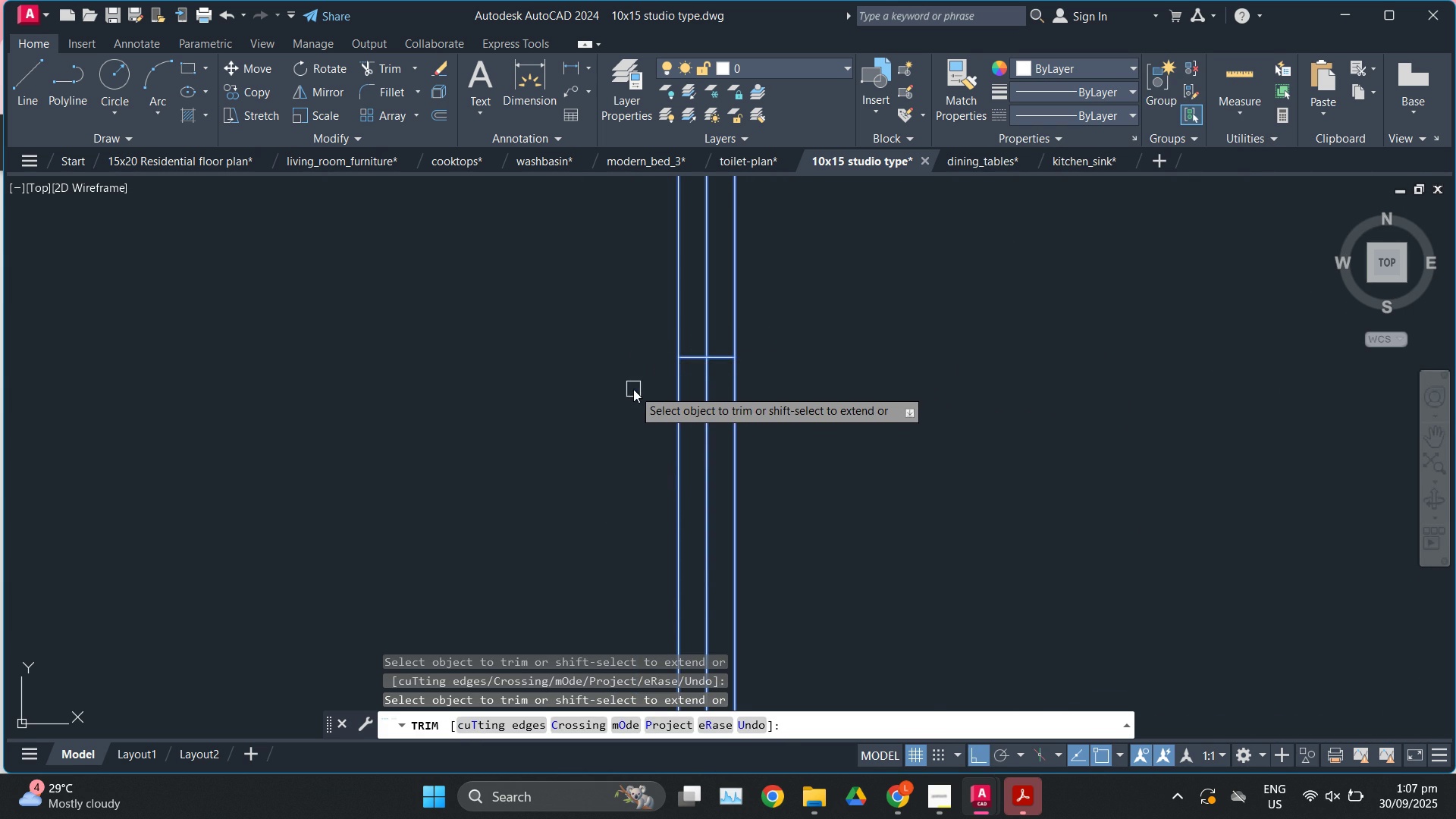 
left_click([633, 389])
 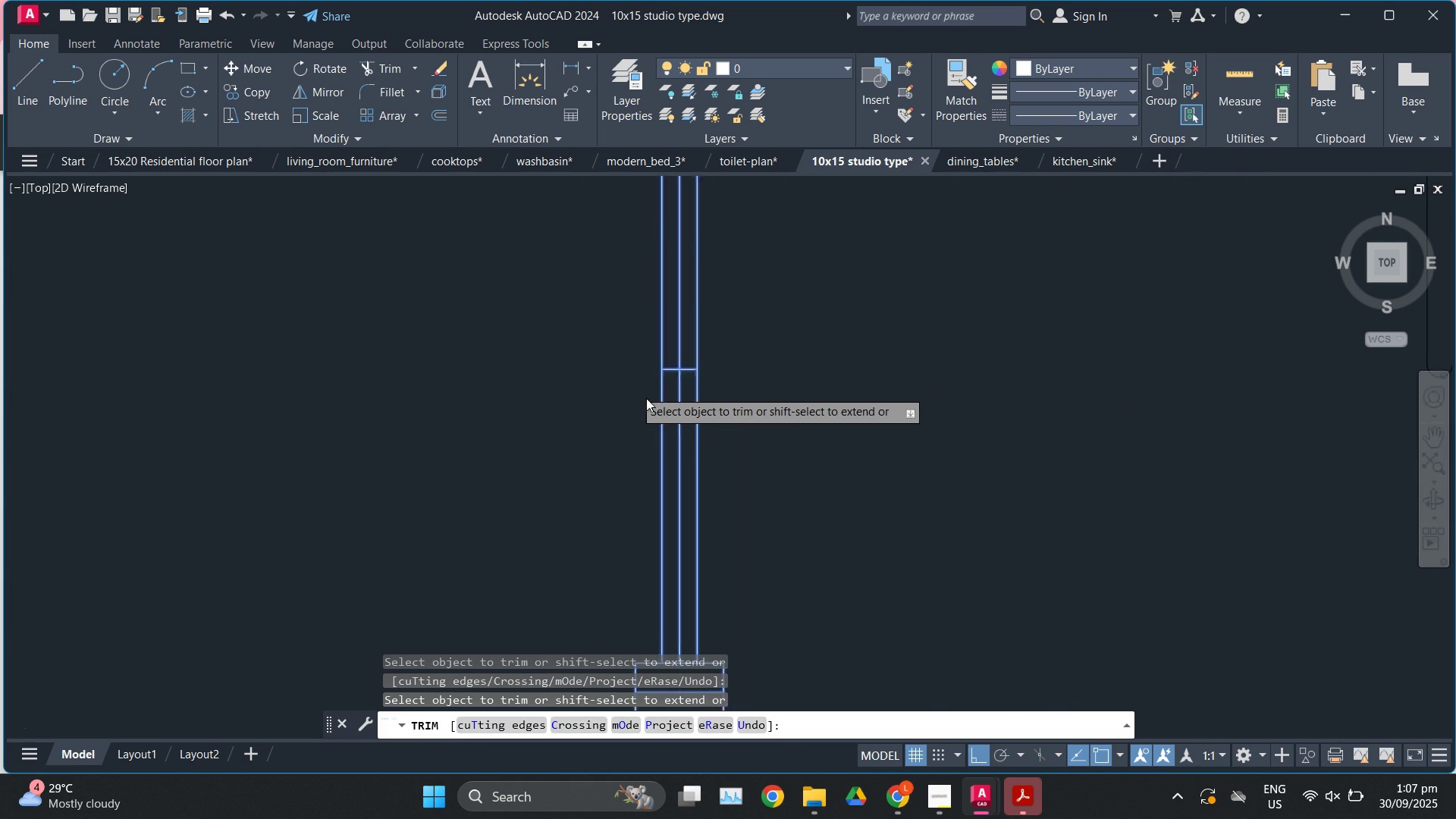 
scroll: coordinate [800, 457], scroll_direction: down, amount: 8.0
 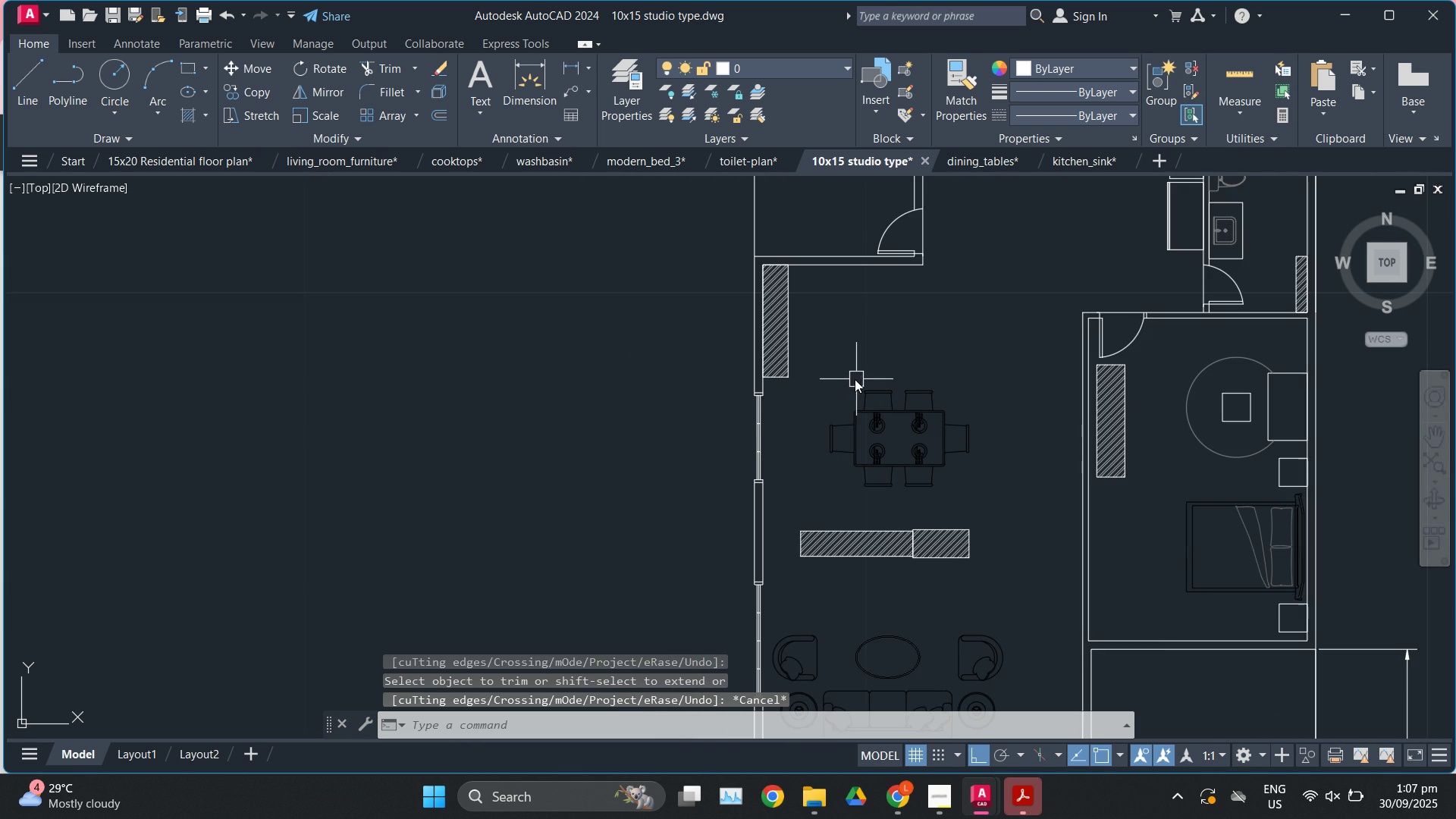 
key(Escape)
 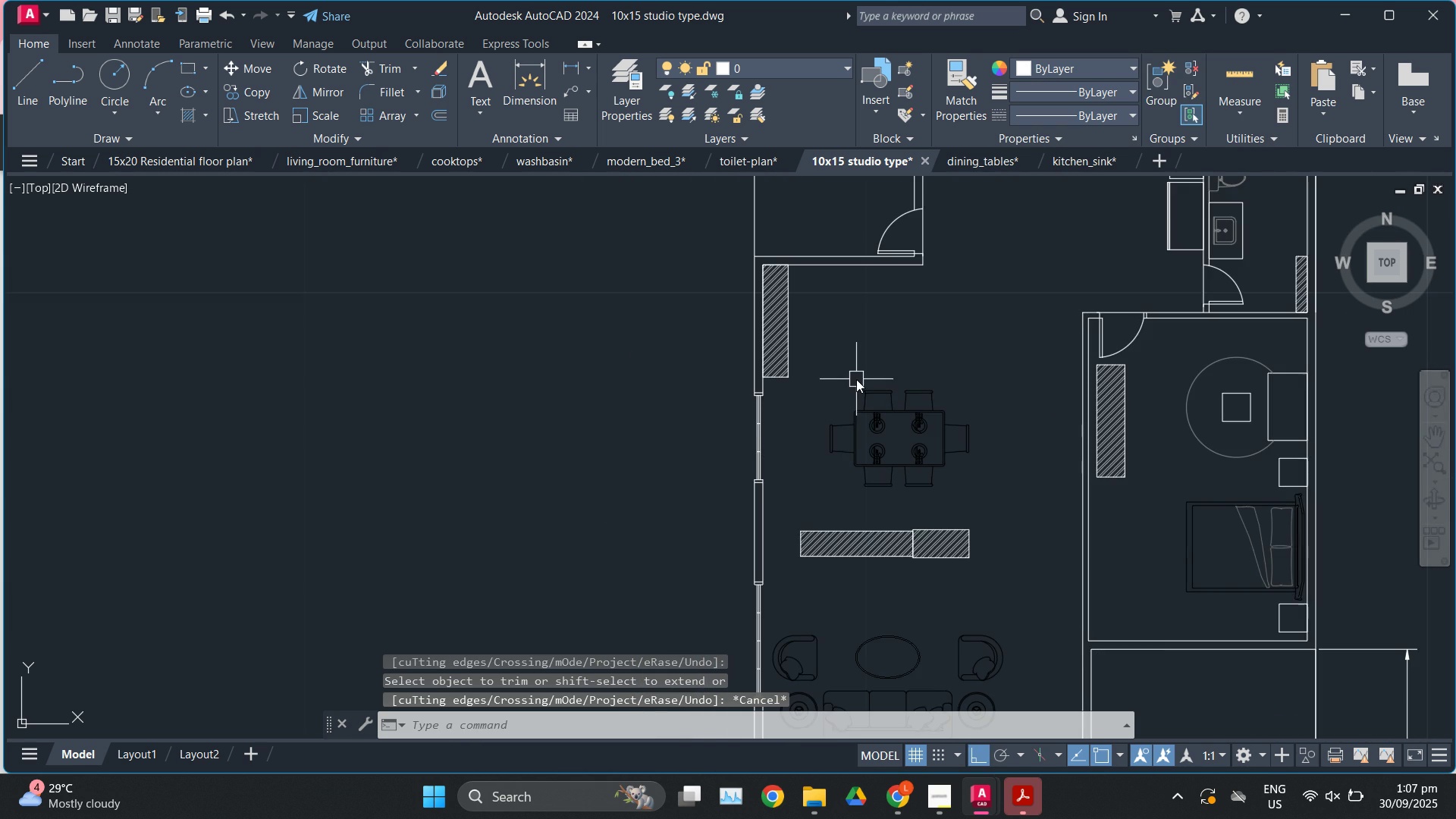 
scroll: coordinate [802, 396], scroll_direction: down, amount: 1.0
 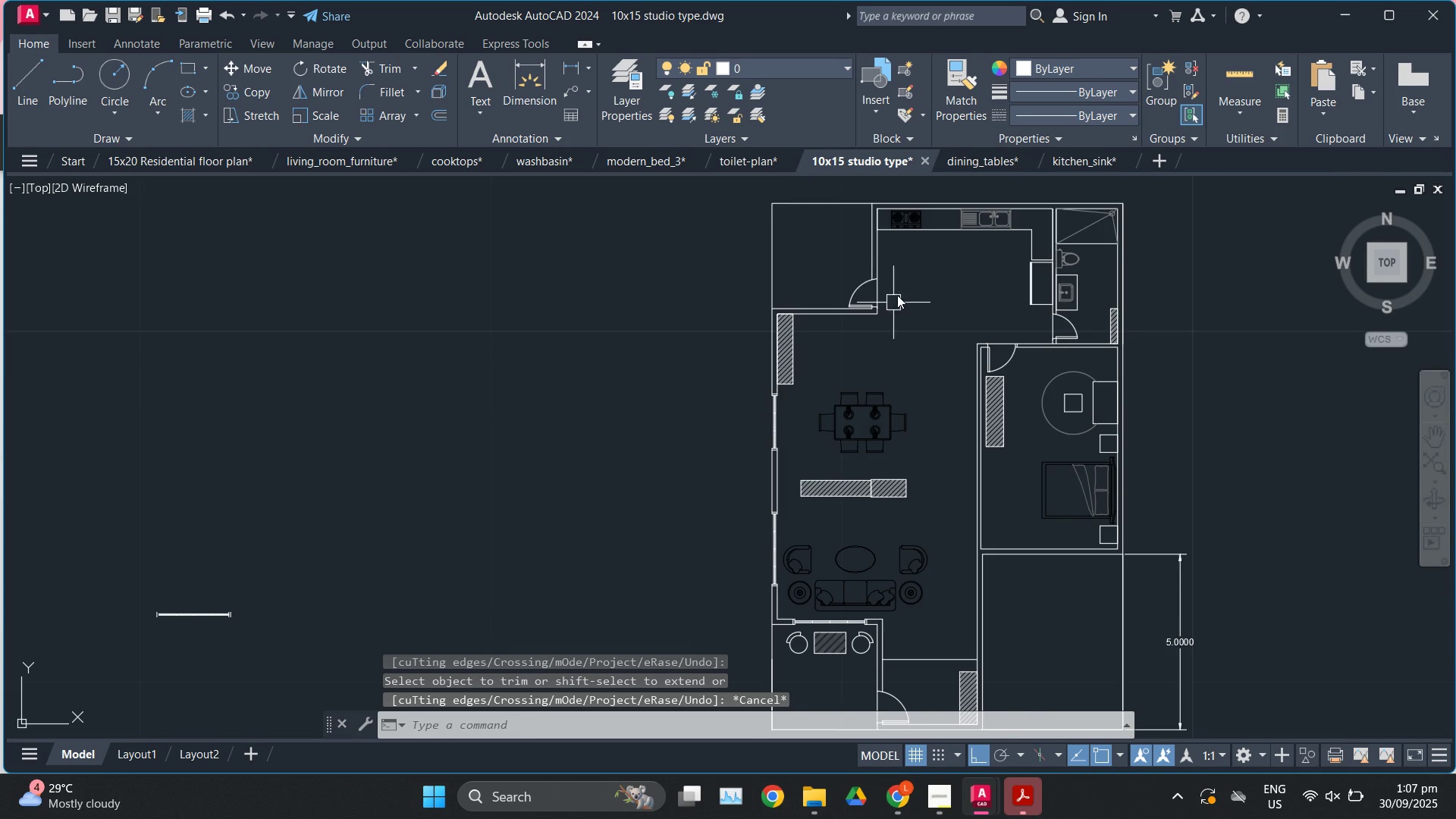 
scroll: coordinate [805, 209], scroll_direction: up, amount: 3.0
 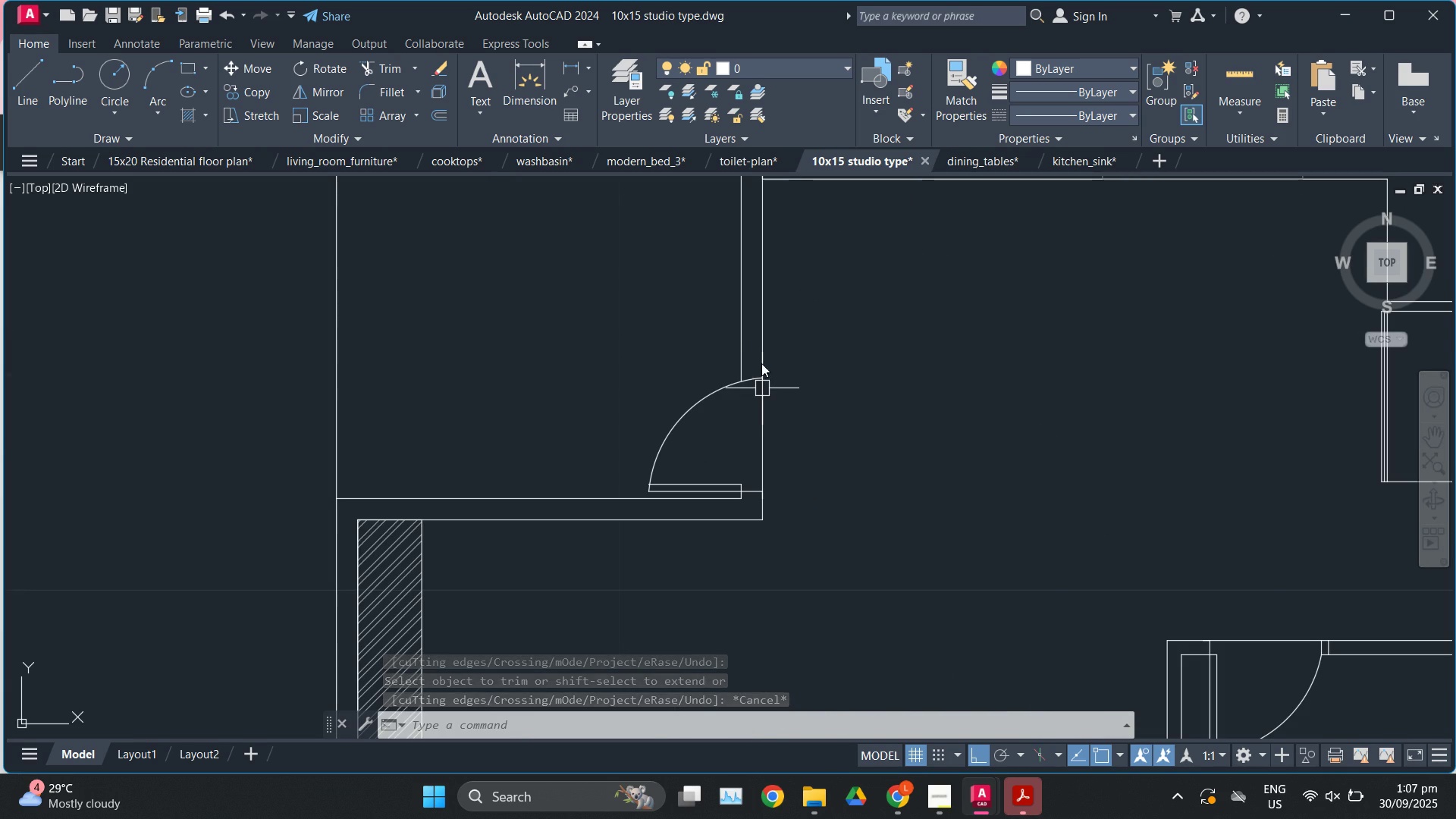 
scroll: coordinate [767, 343], scroll_direction: down, amount: 2.0
 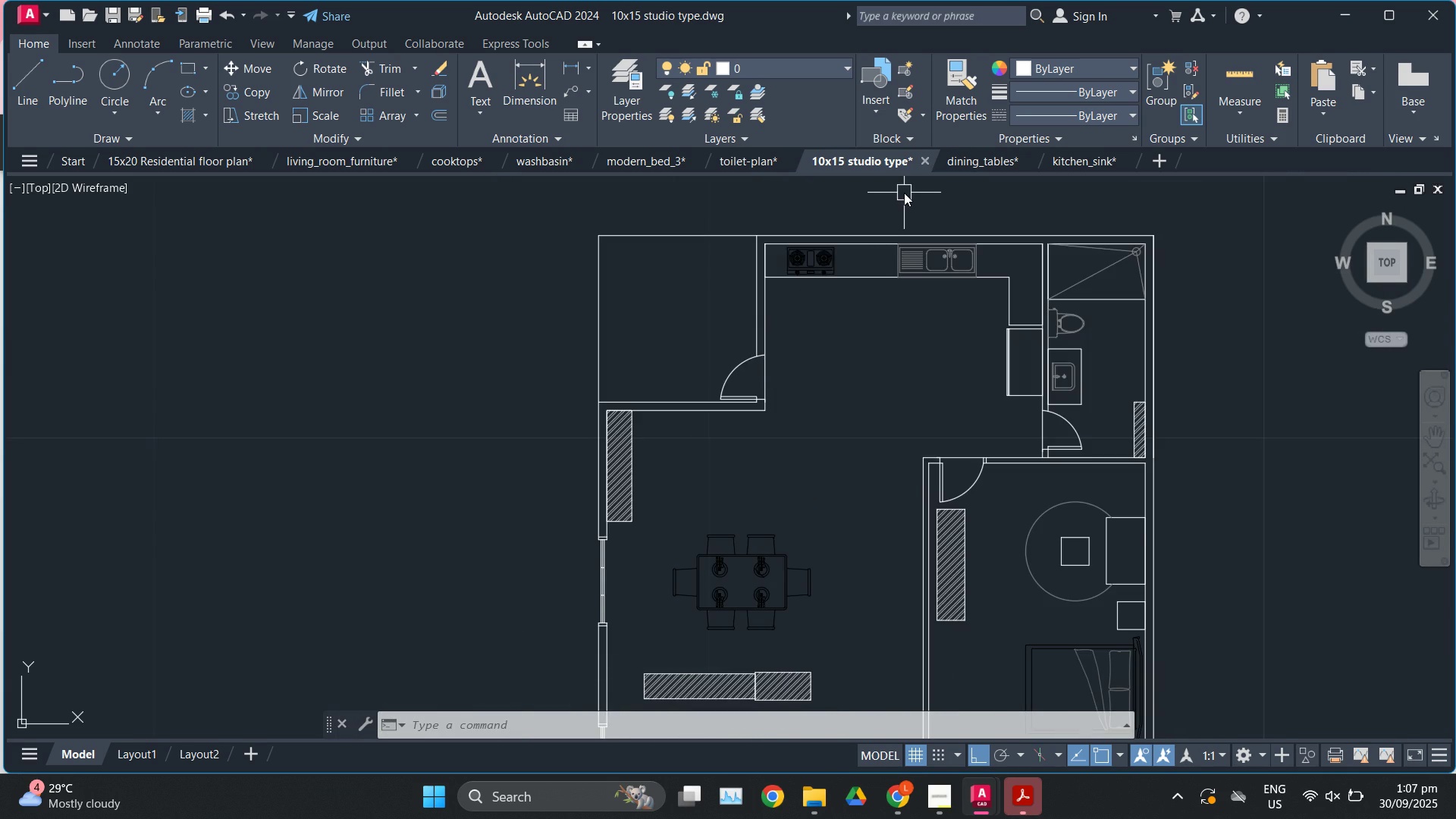 
scroll: coordinate [716, 284], scroll_direction: up, amount: 3.0
 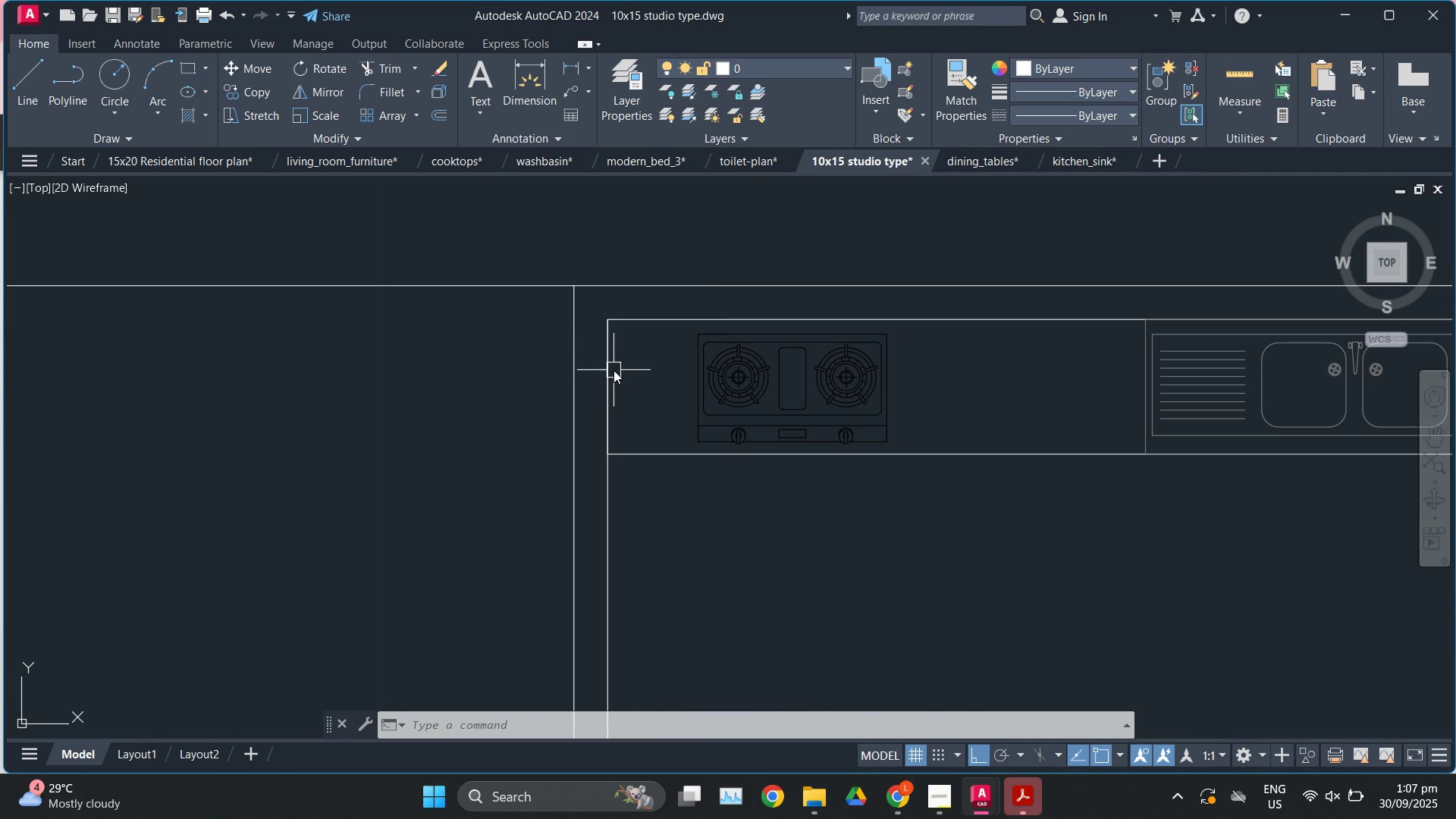 
left_click([613, 370])
 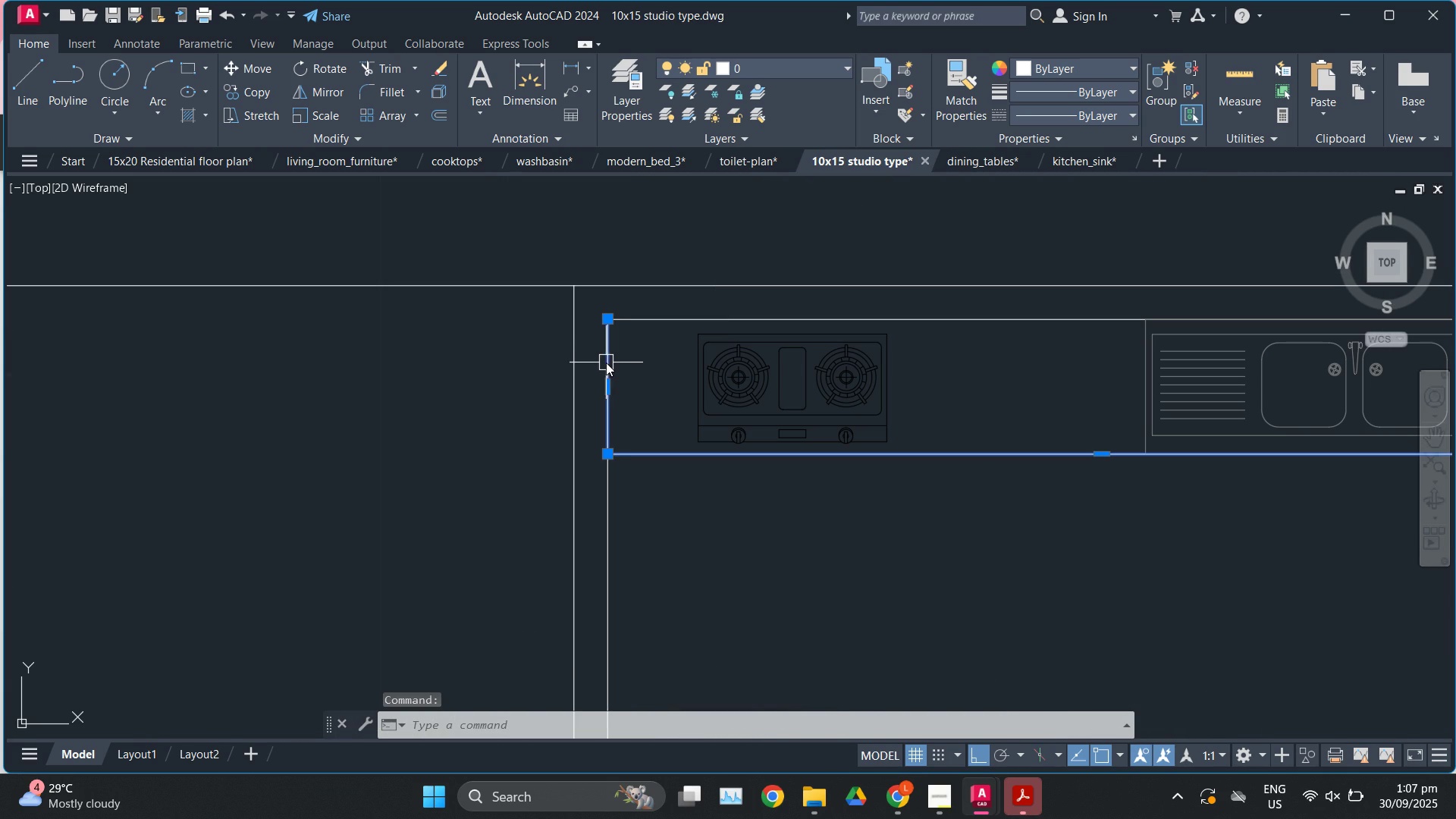 
key(Escape)
 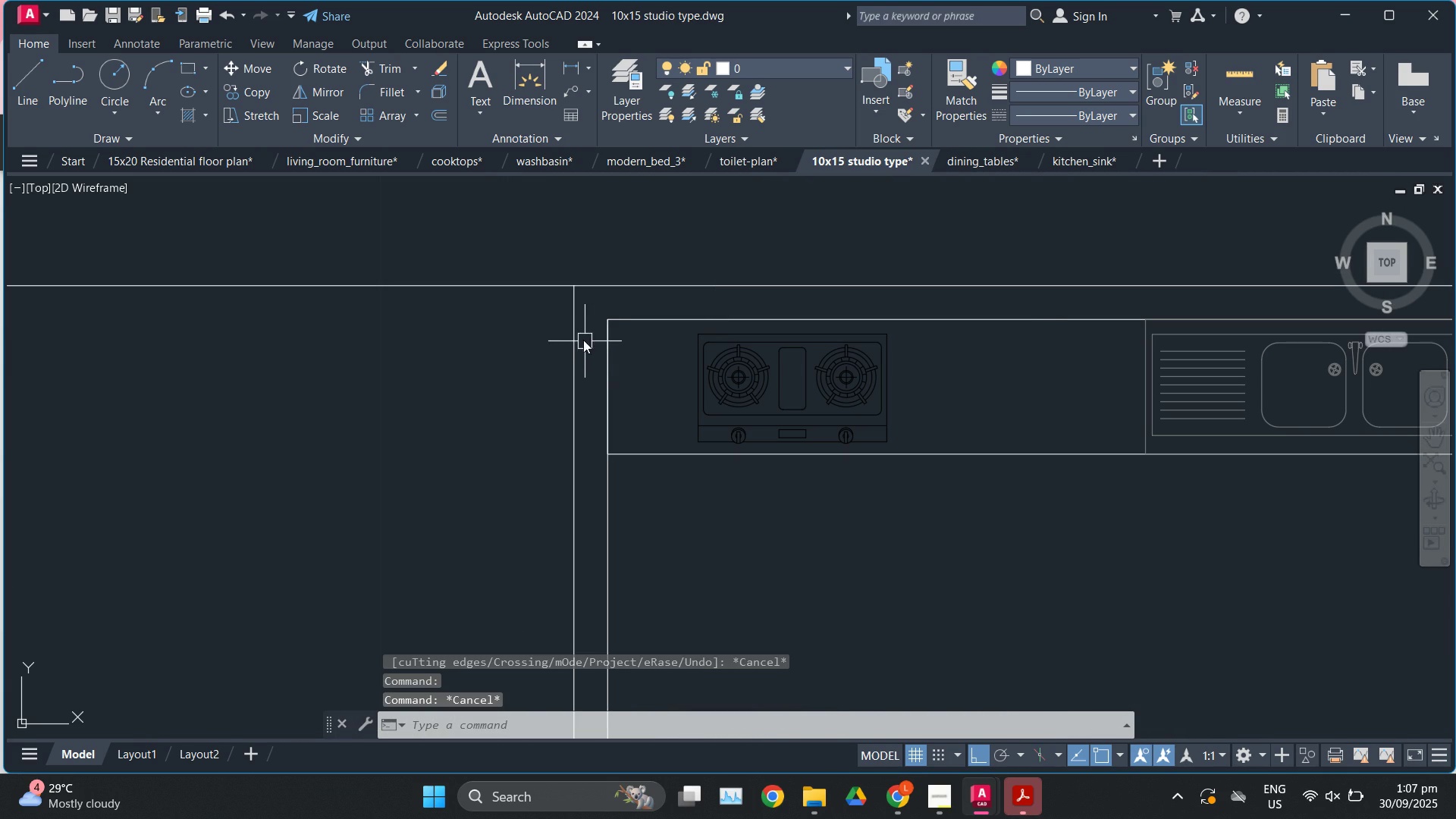 
scroll: coordinate [601, 326], scroll_direction: down, amount: 5.0
 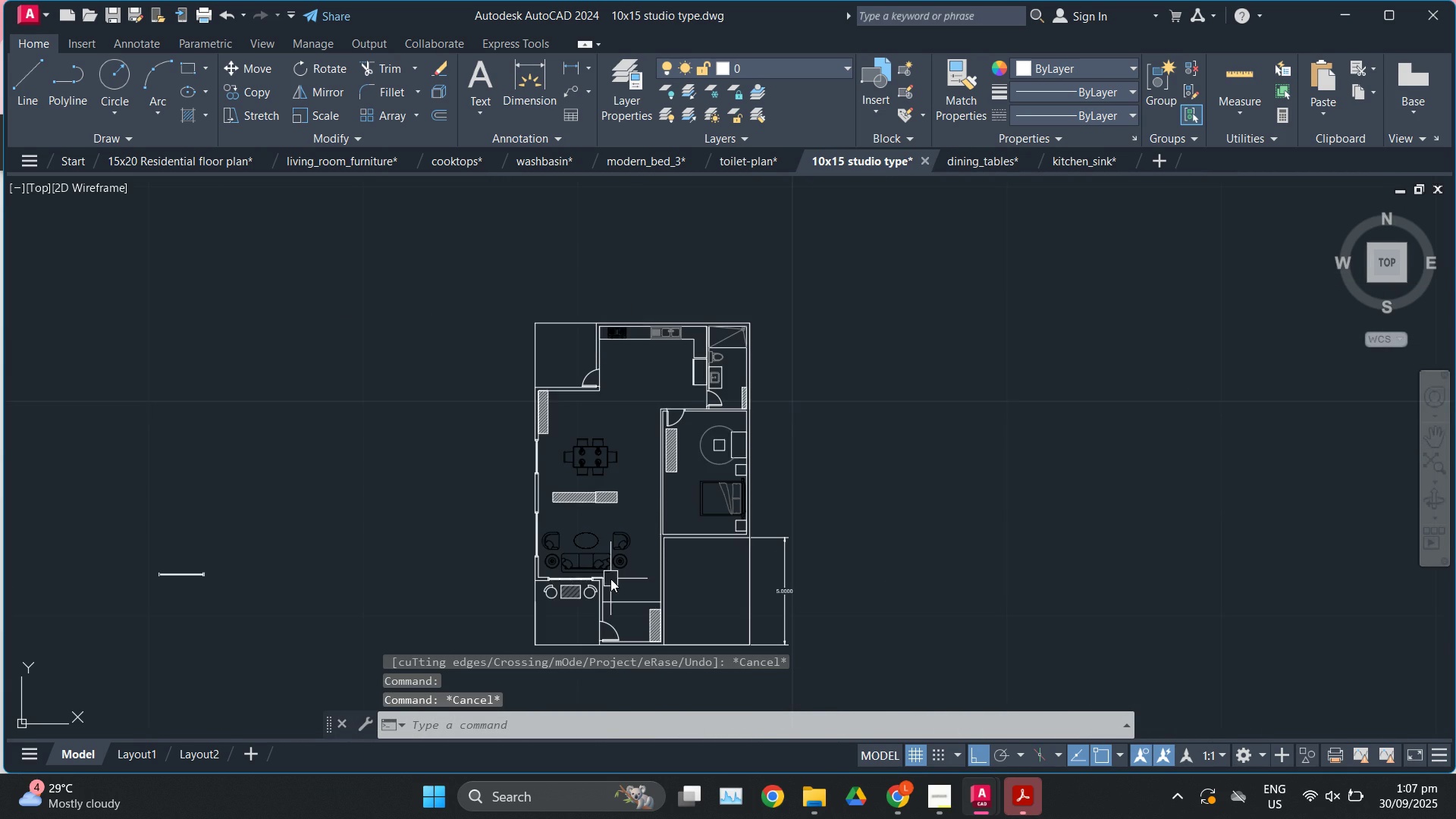 
scroll: coordinate [648, 439], scroll_direction: up, amount: 2.0
 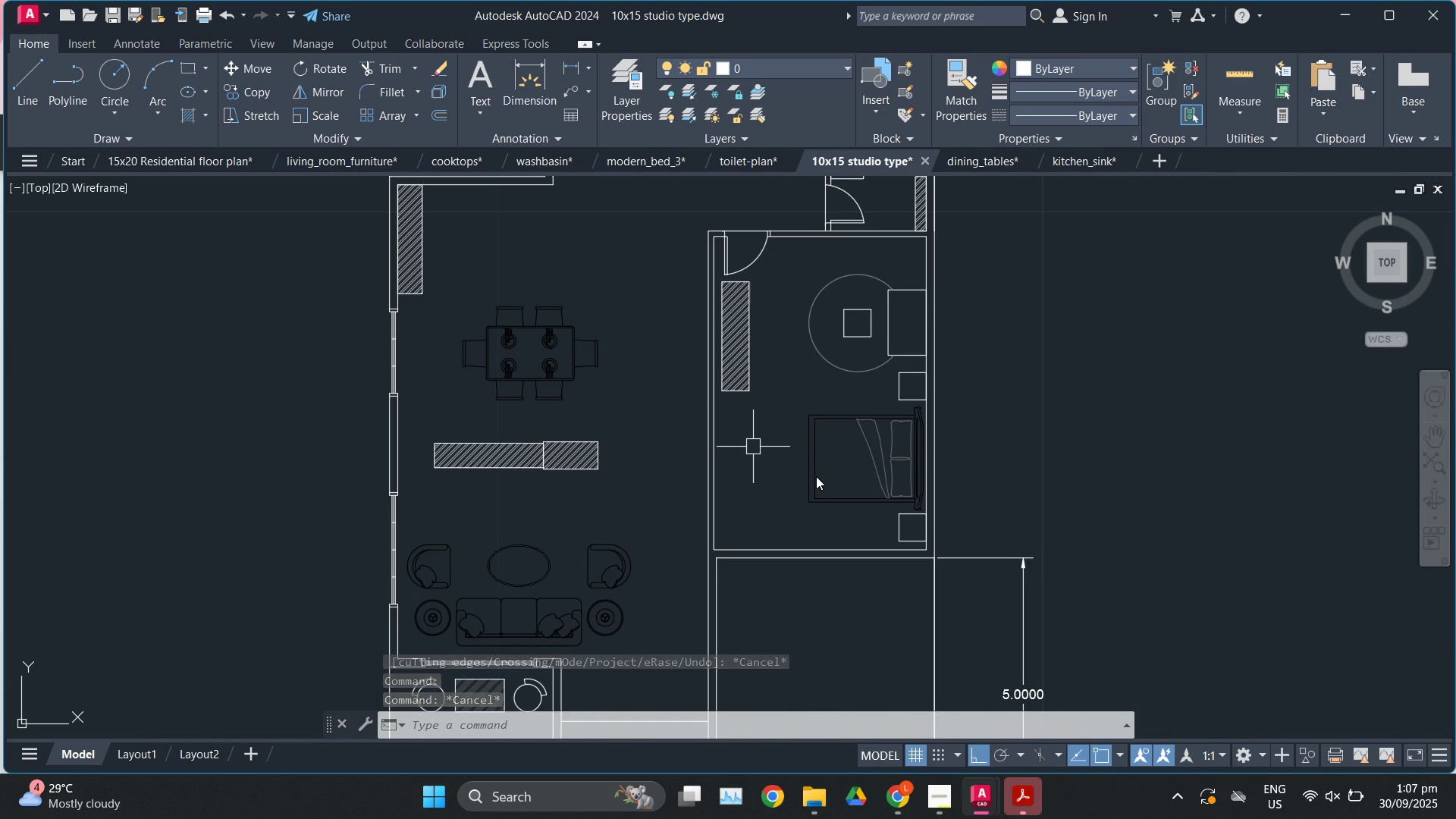 
scroll: coordinate [822, 505], scroll_direction: down, amount: 2.0
 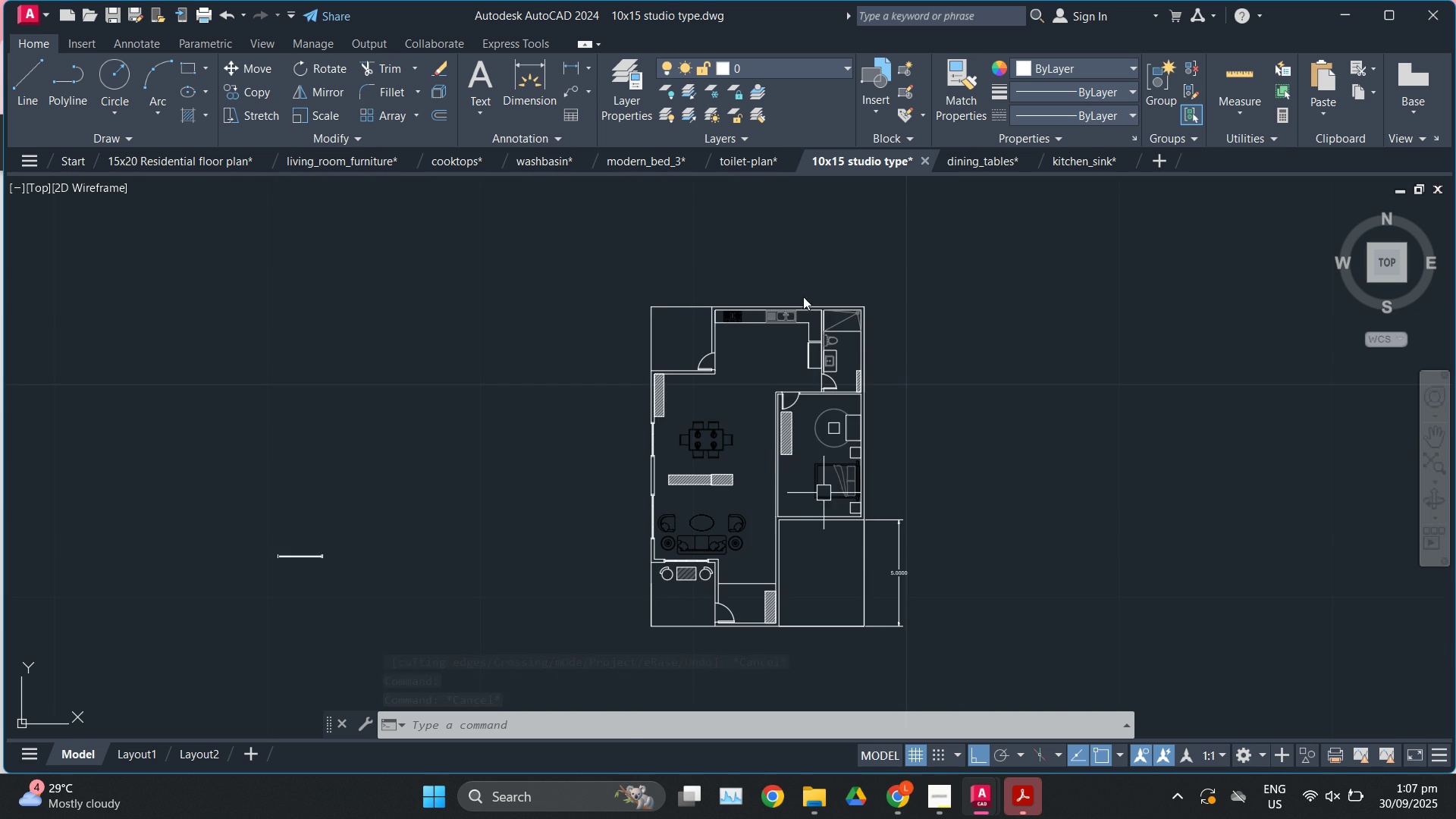 
scroll: coordinate [412, 534], scroll_direction: up, amount: 5.0
 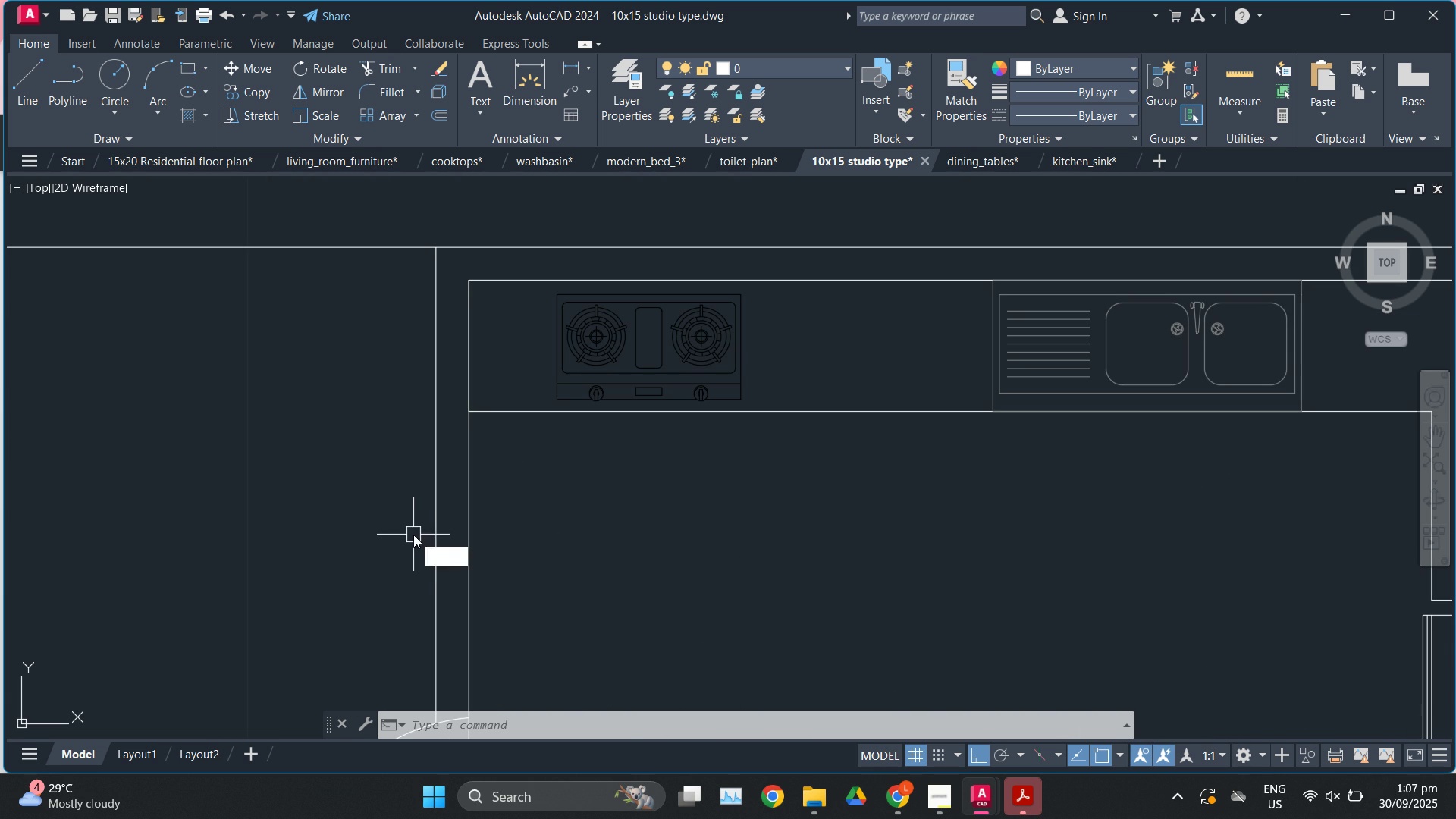 
key(L)
 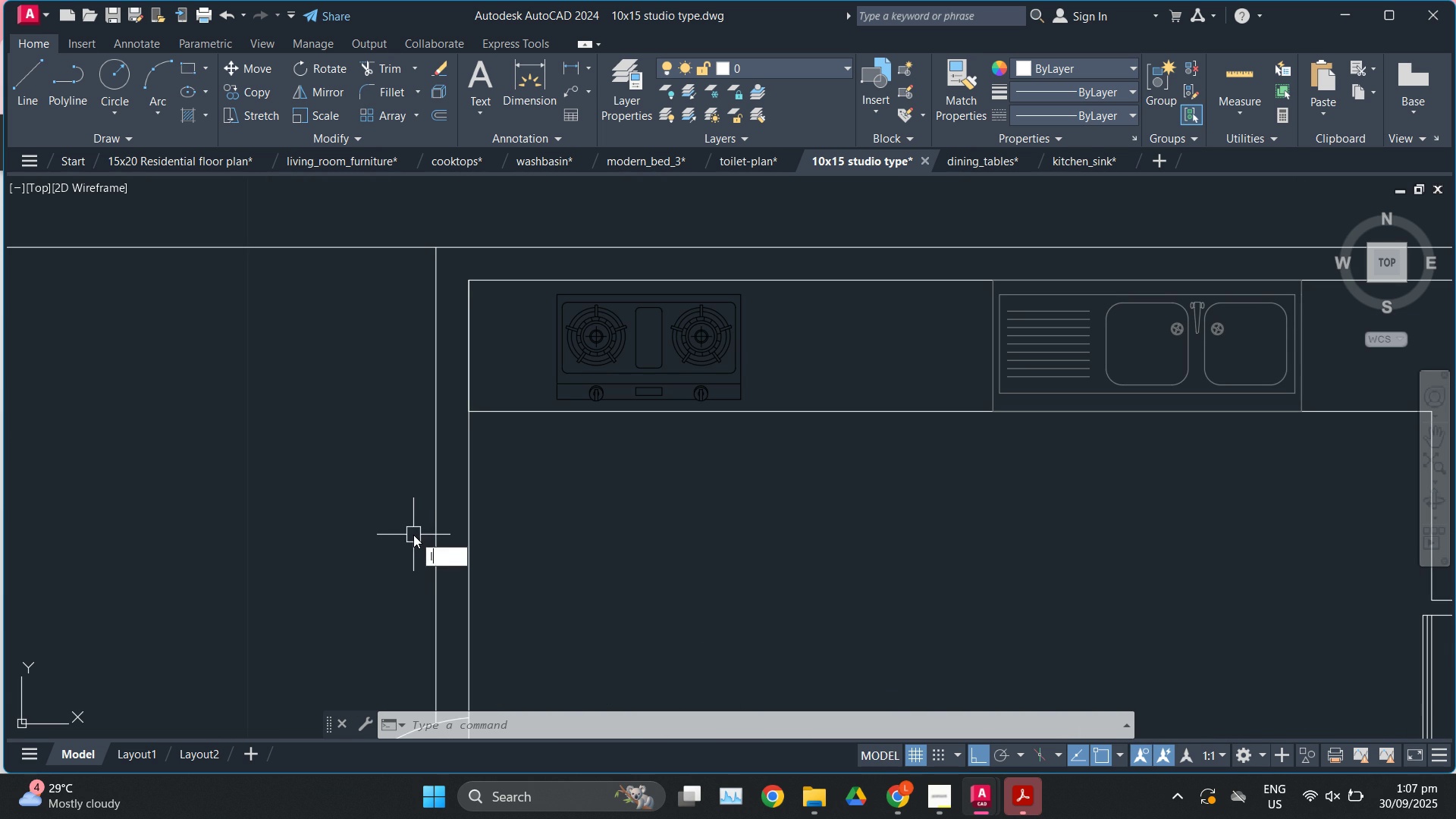 
key(Enter)
 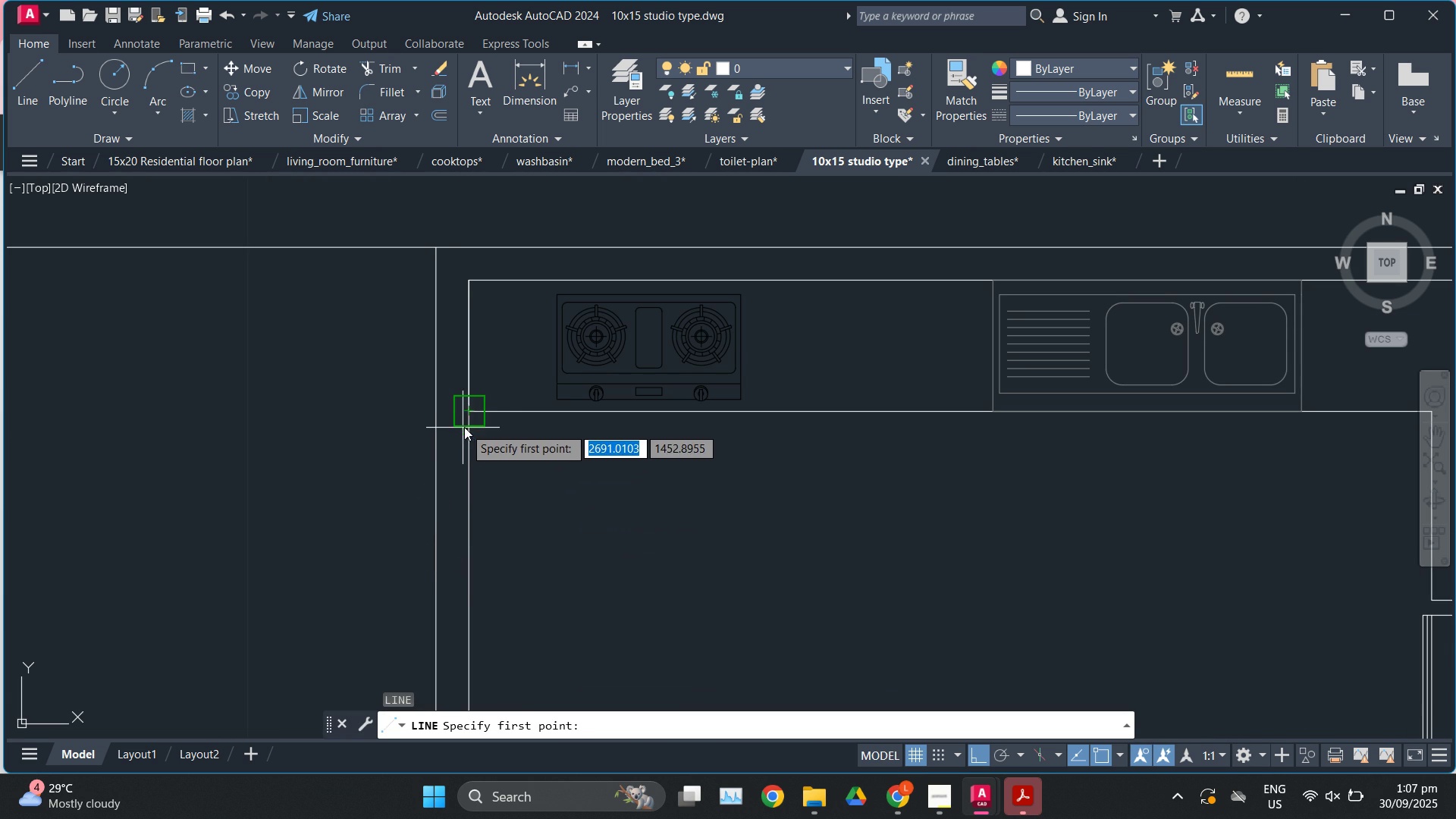 
left_click([467, 416])
 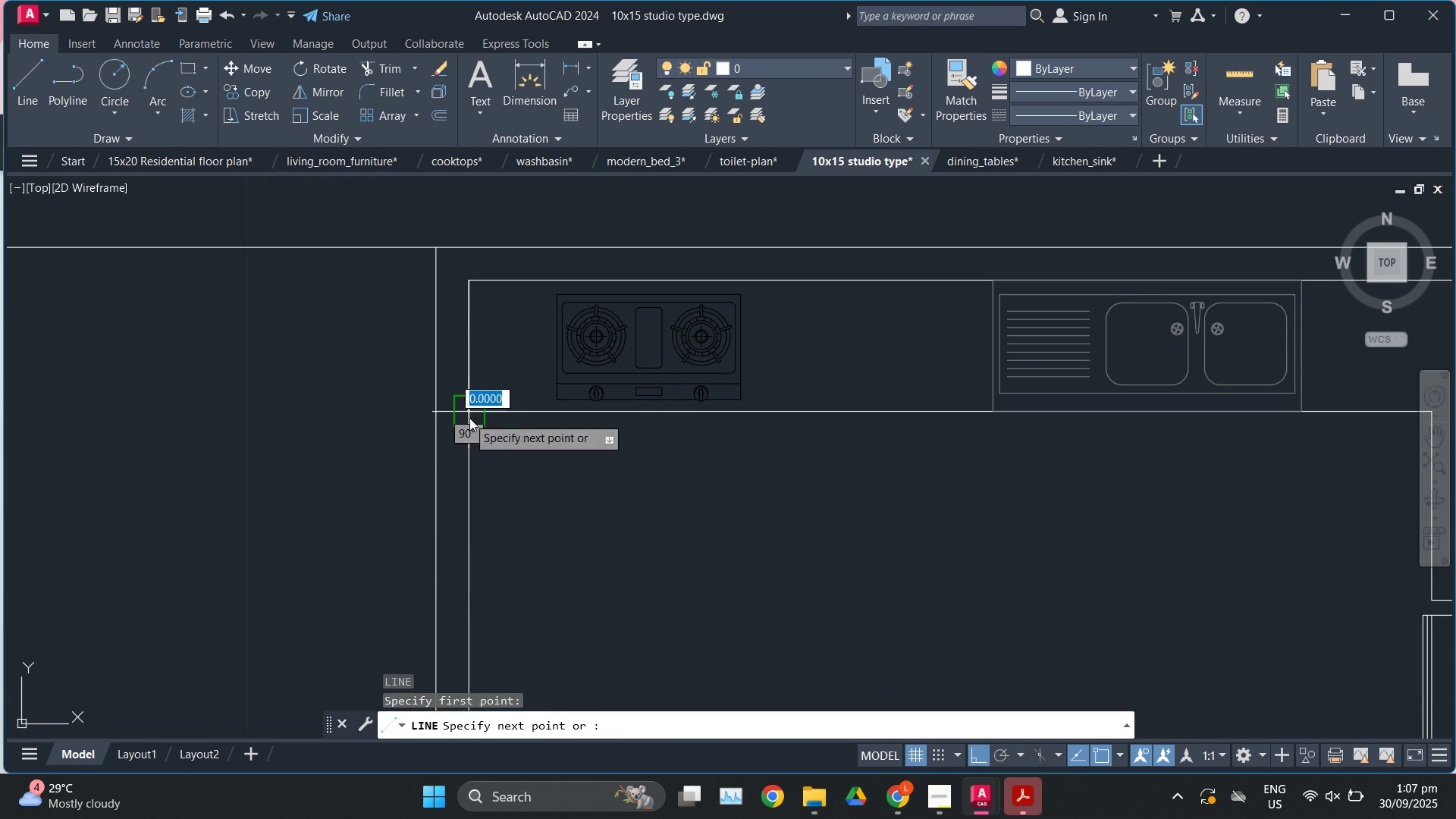 
scroll: coordinate [467, 416], scroll_direction: down, amount: 1.0
 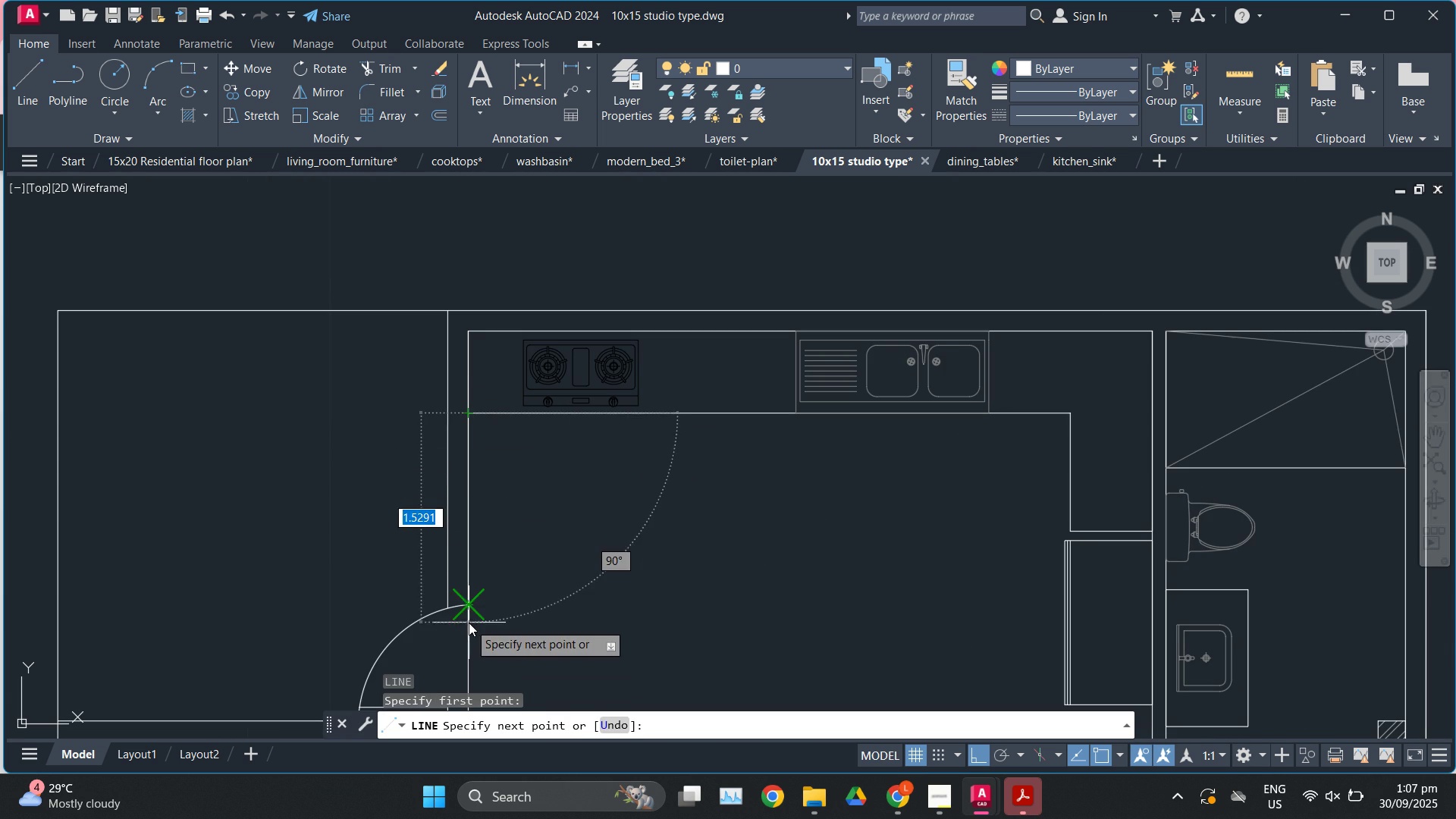 
left_click([469, 623])
 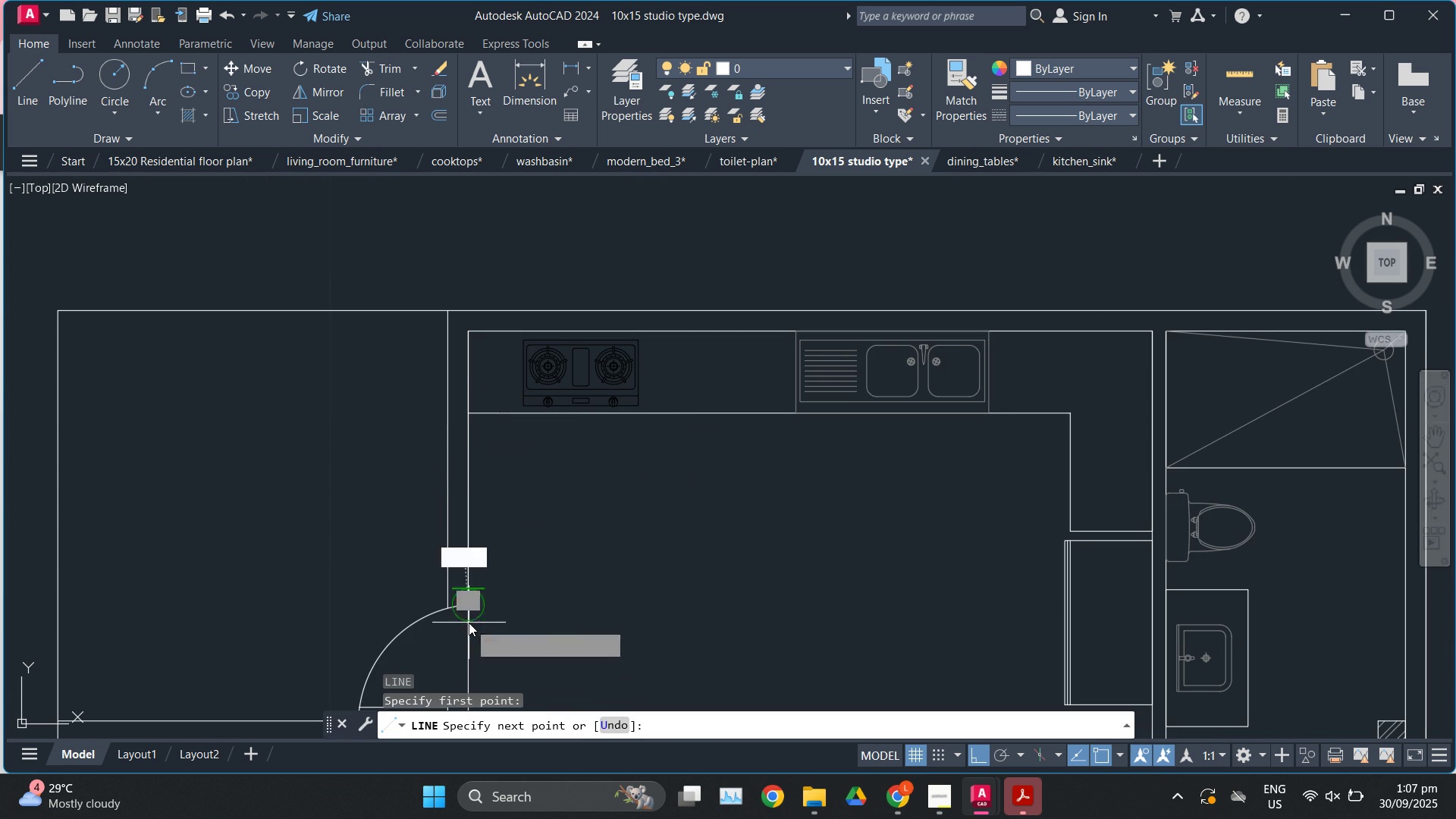 
key(Escape)
 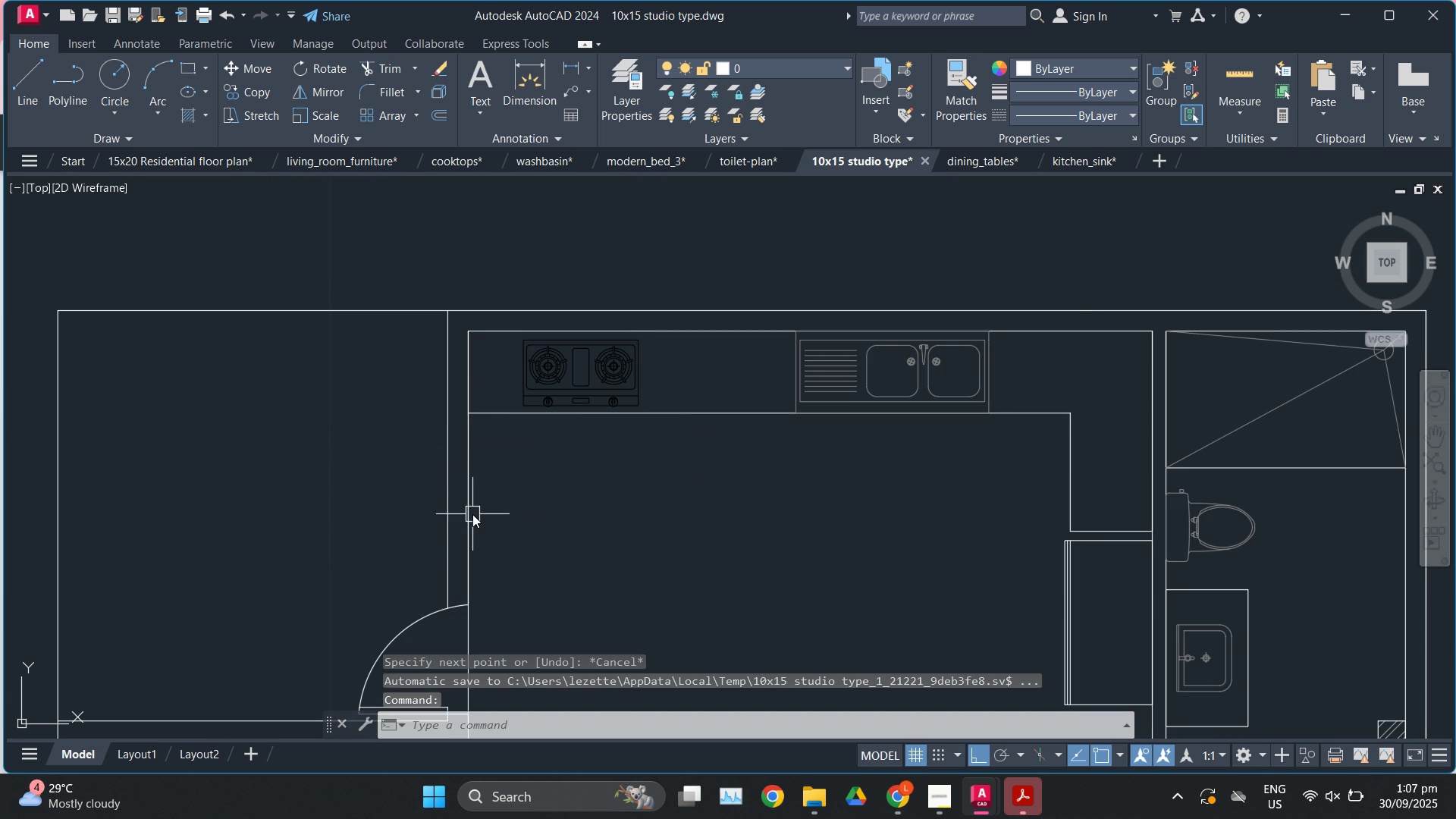 
scroll: coordinate [472, 514], scroll_direction: up, amount: 1.0
 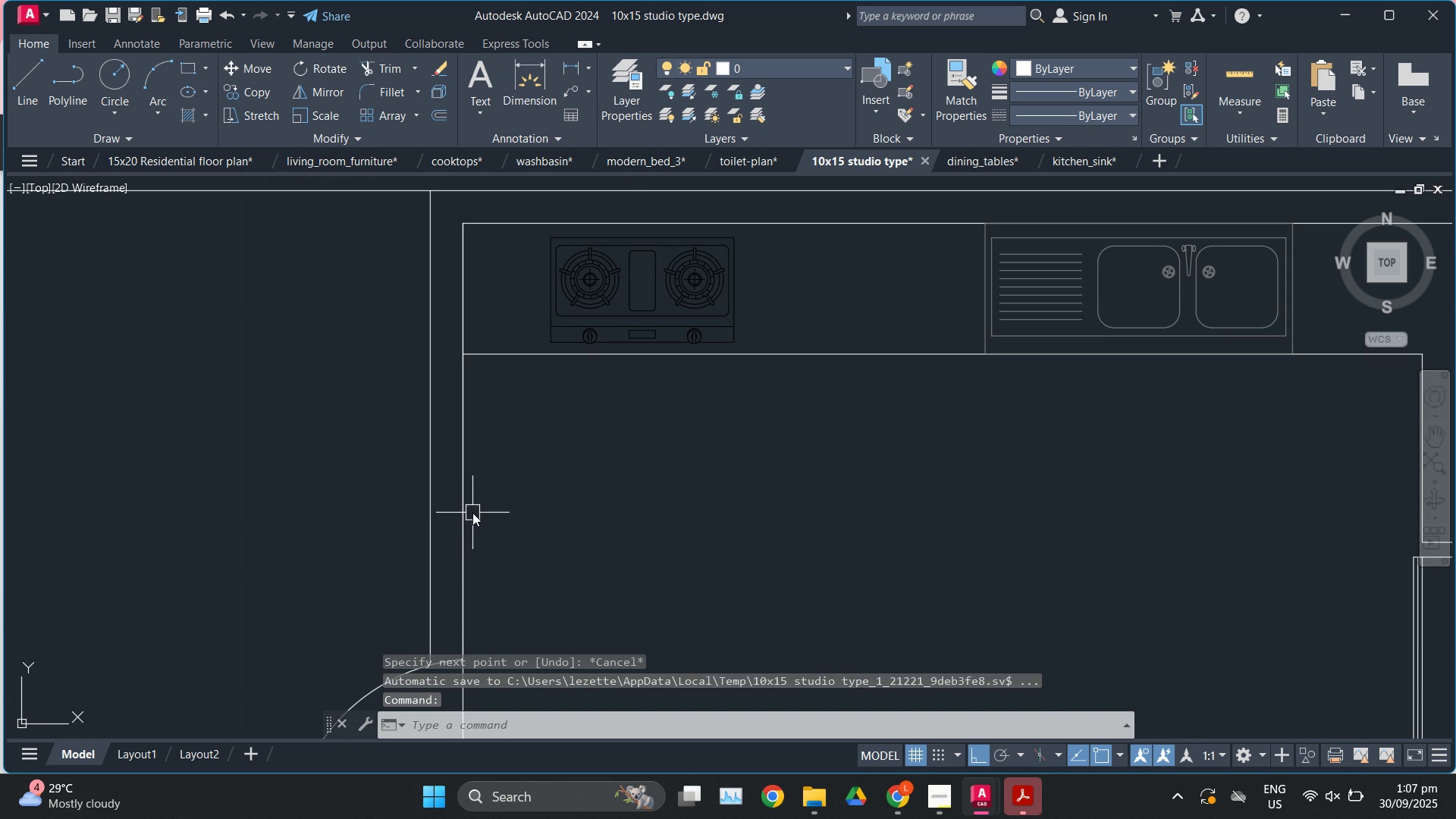 
key(L)
 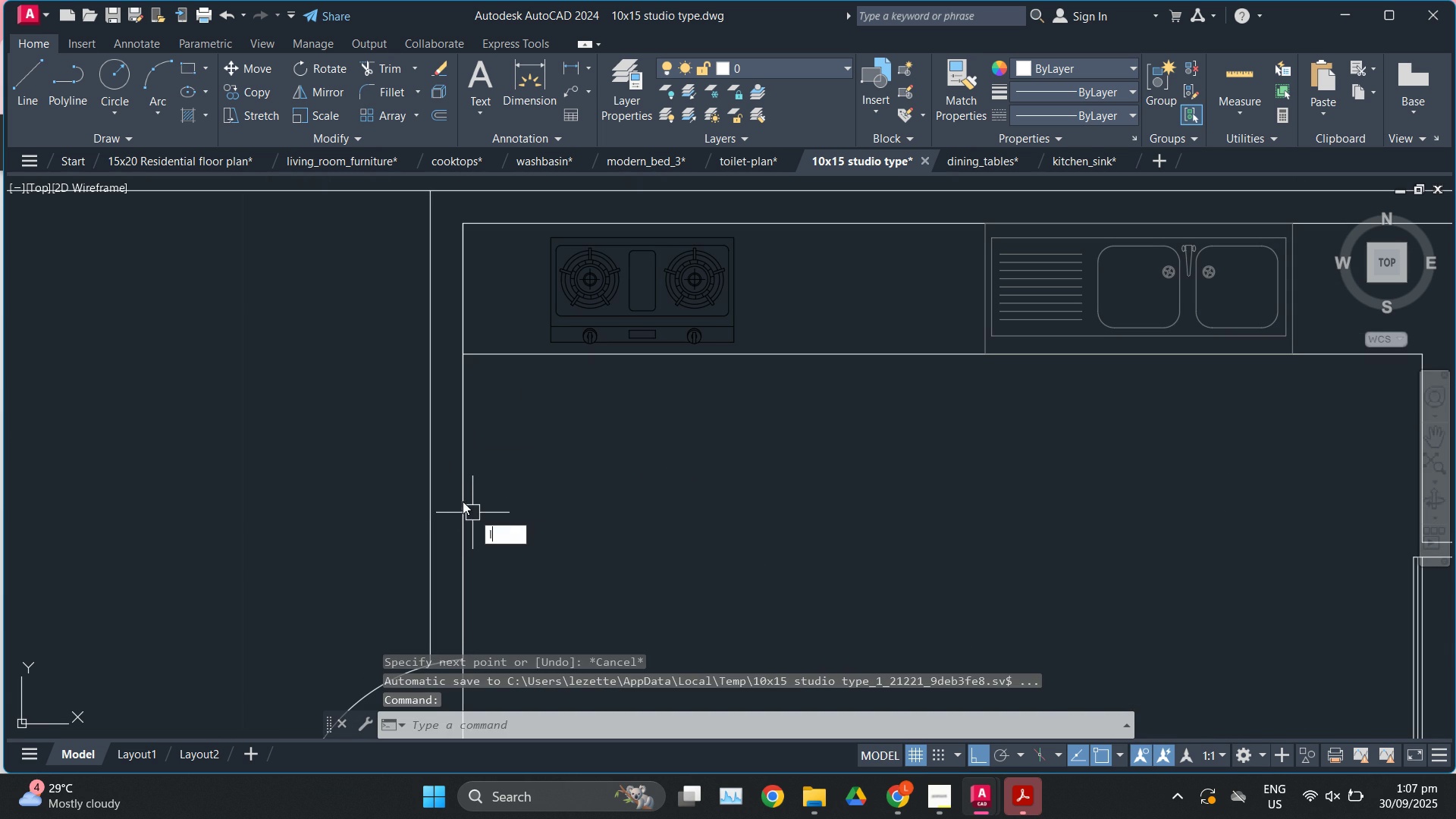 
key(Enter)
 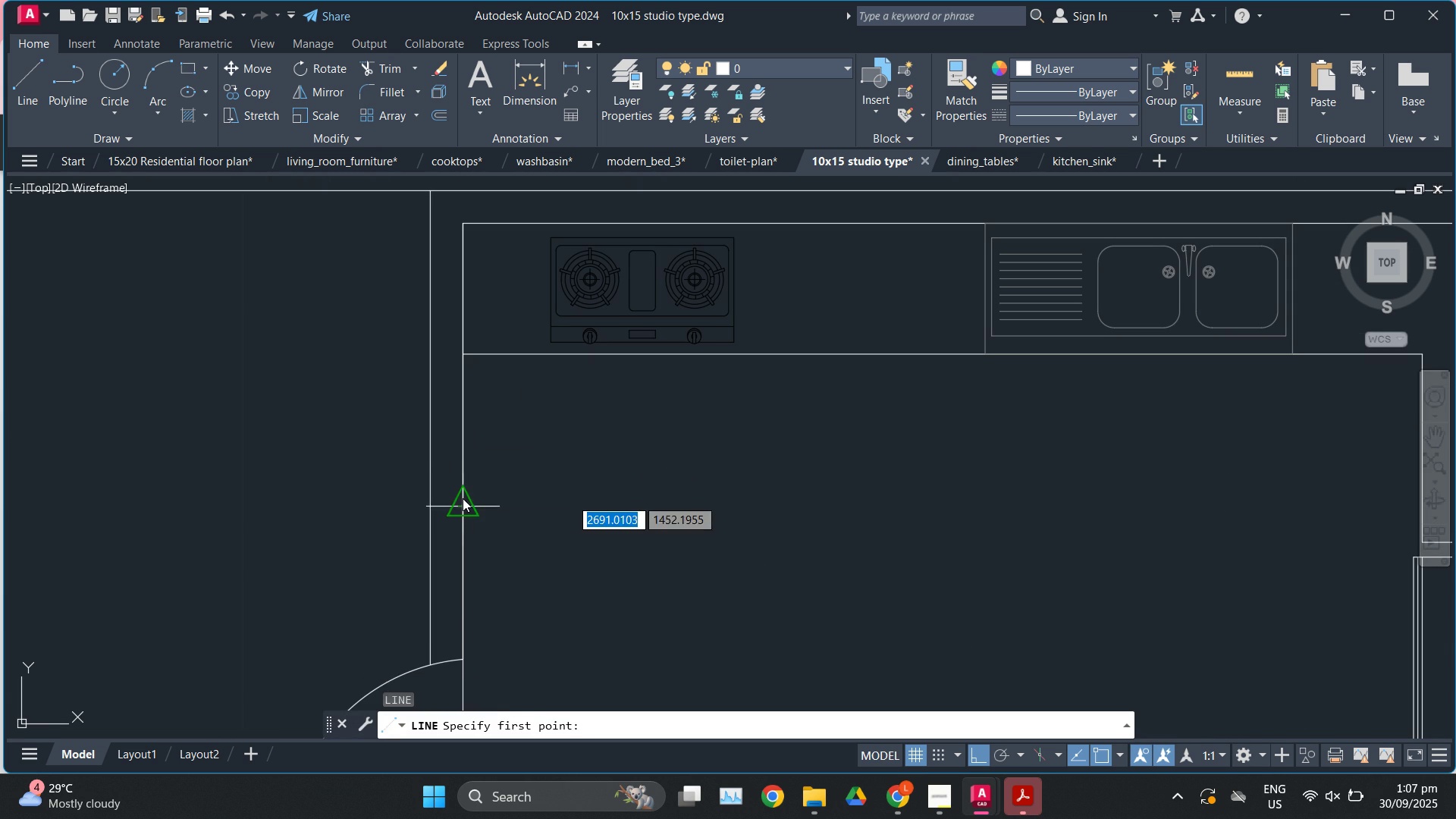 
left_click([463, 498])
 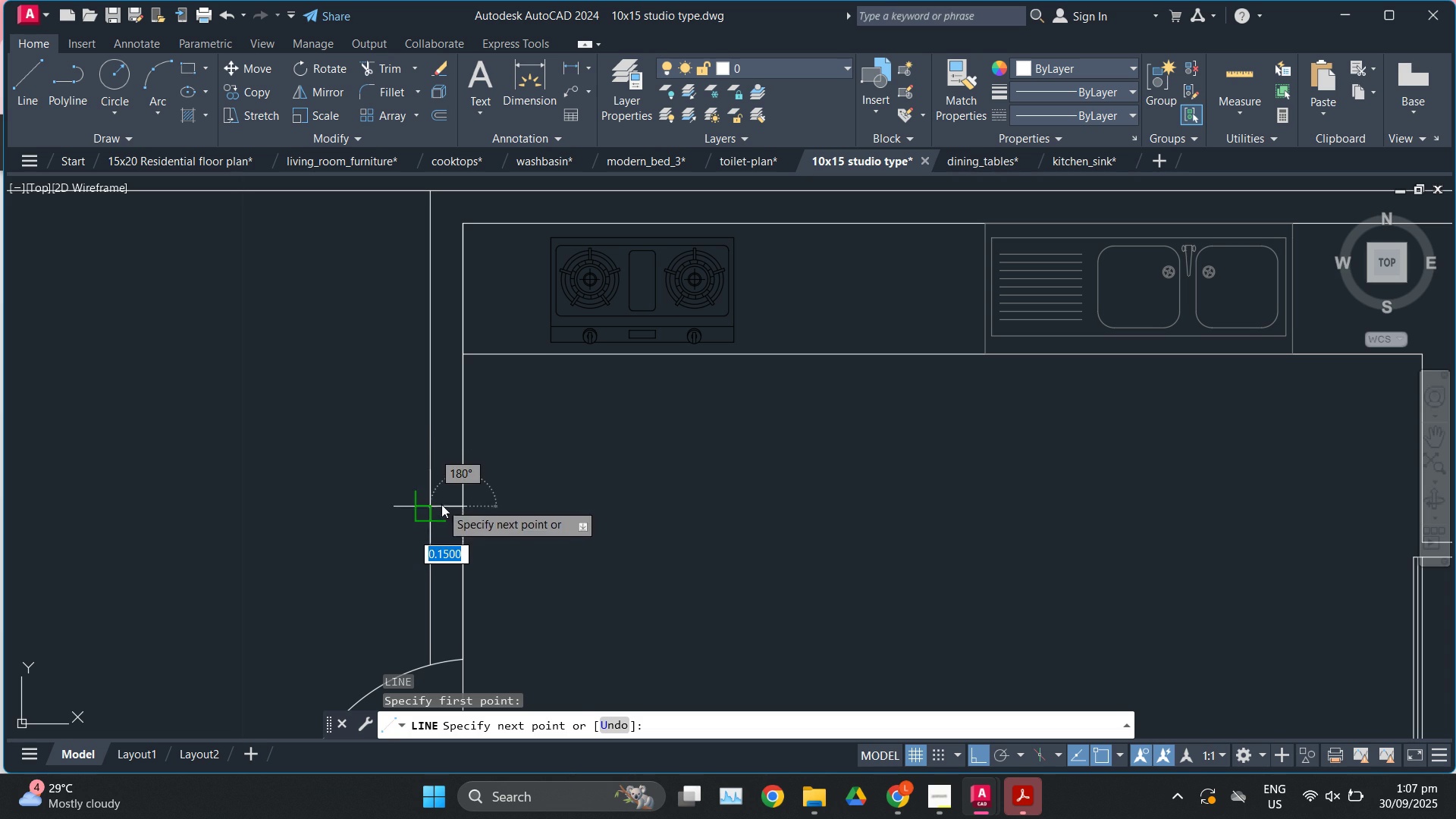 
left_click([441, 504])
 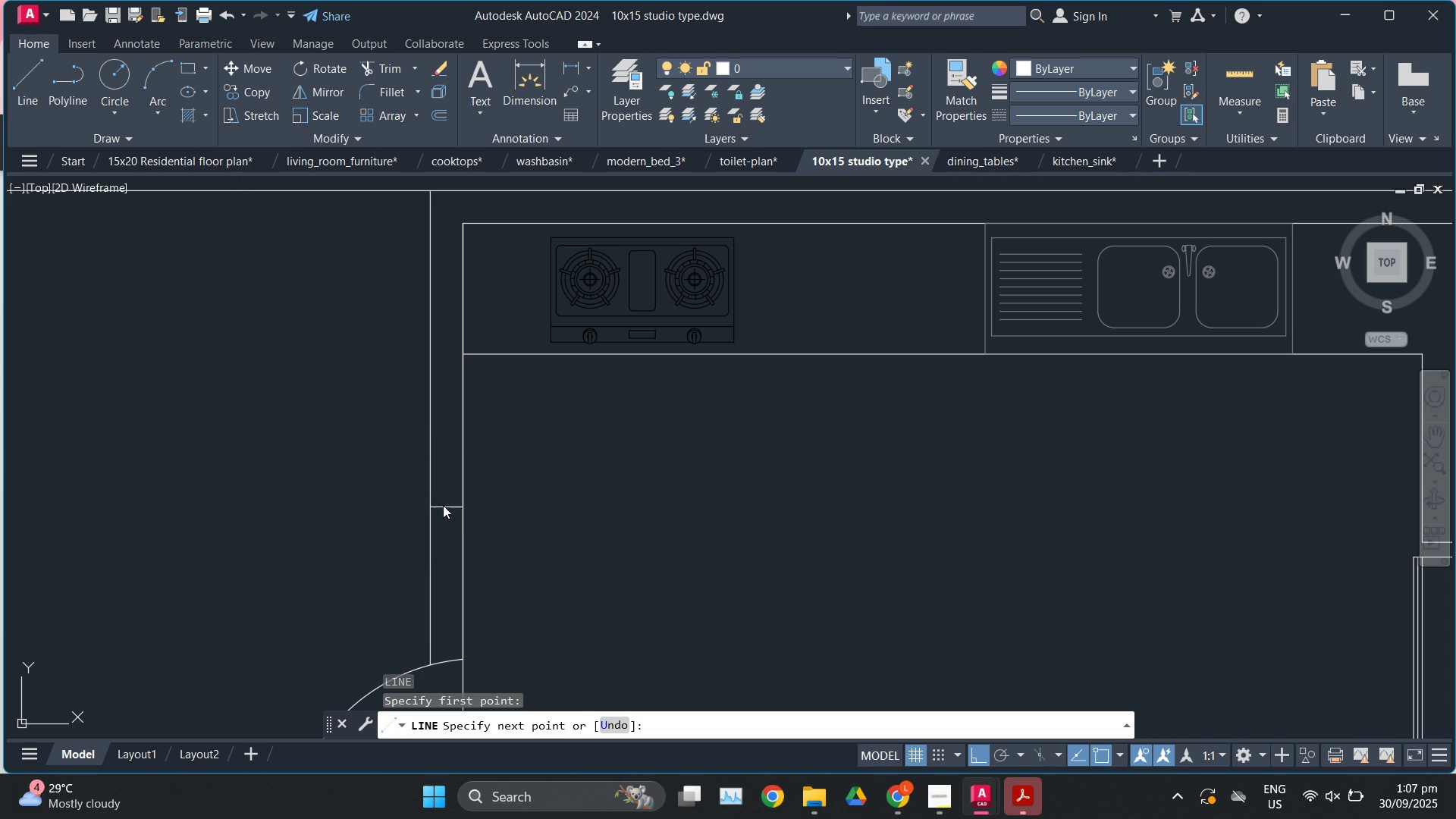 
key(Escape)
 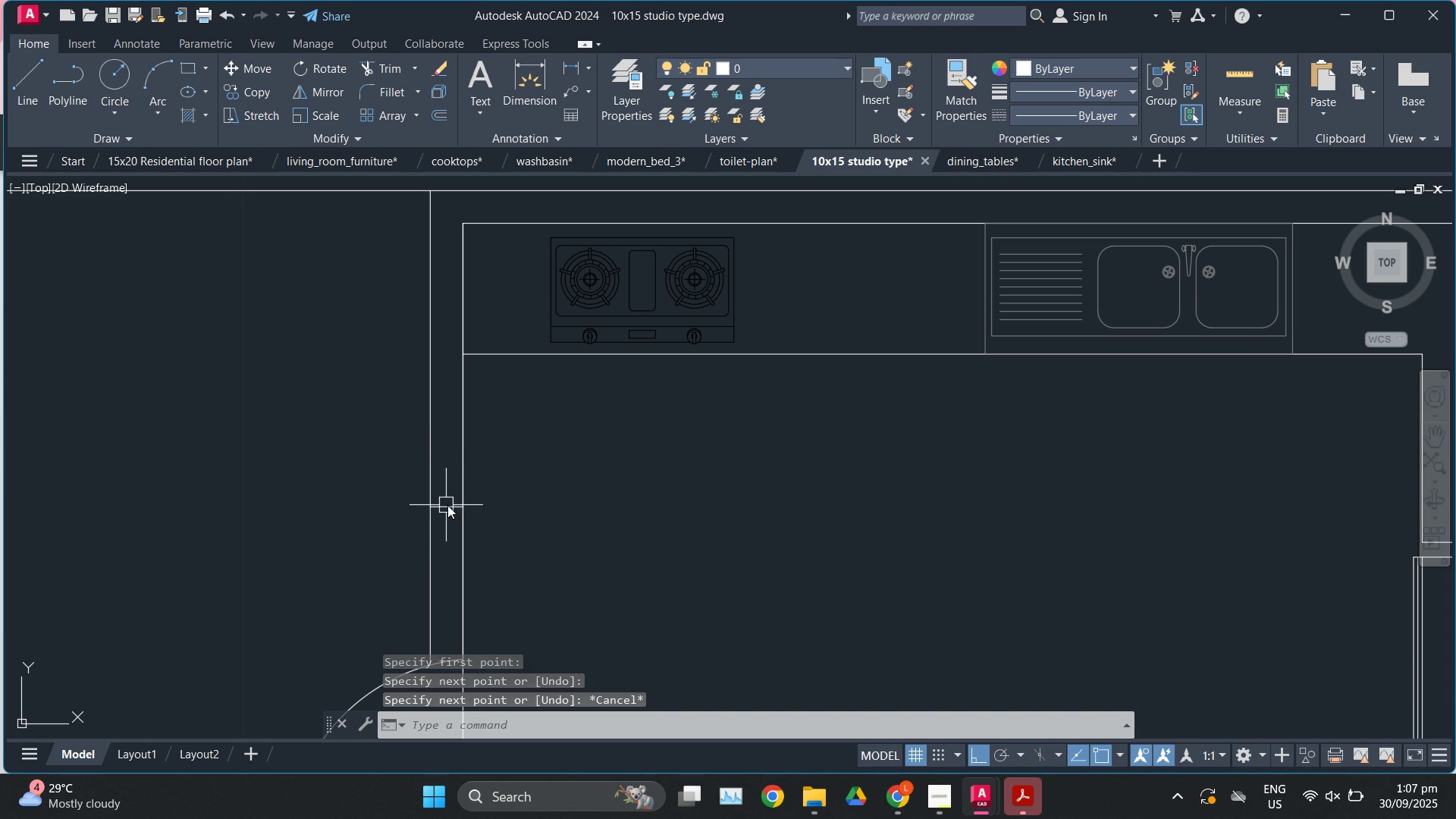 
left_click([447, 505])
 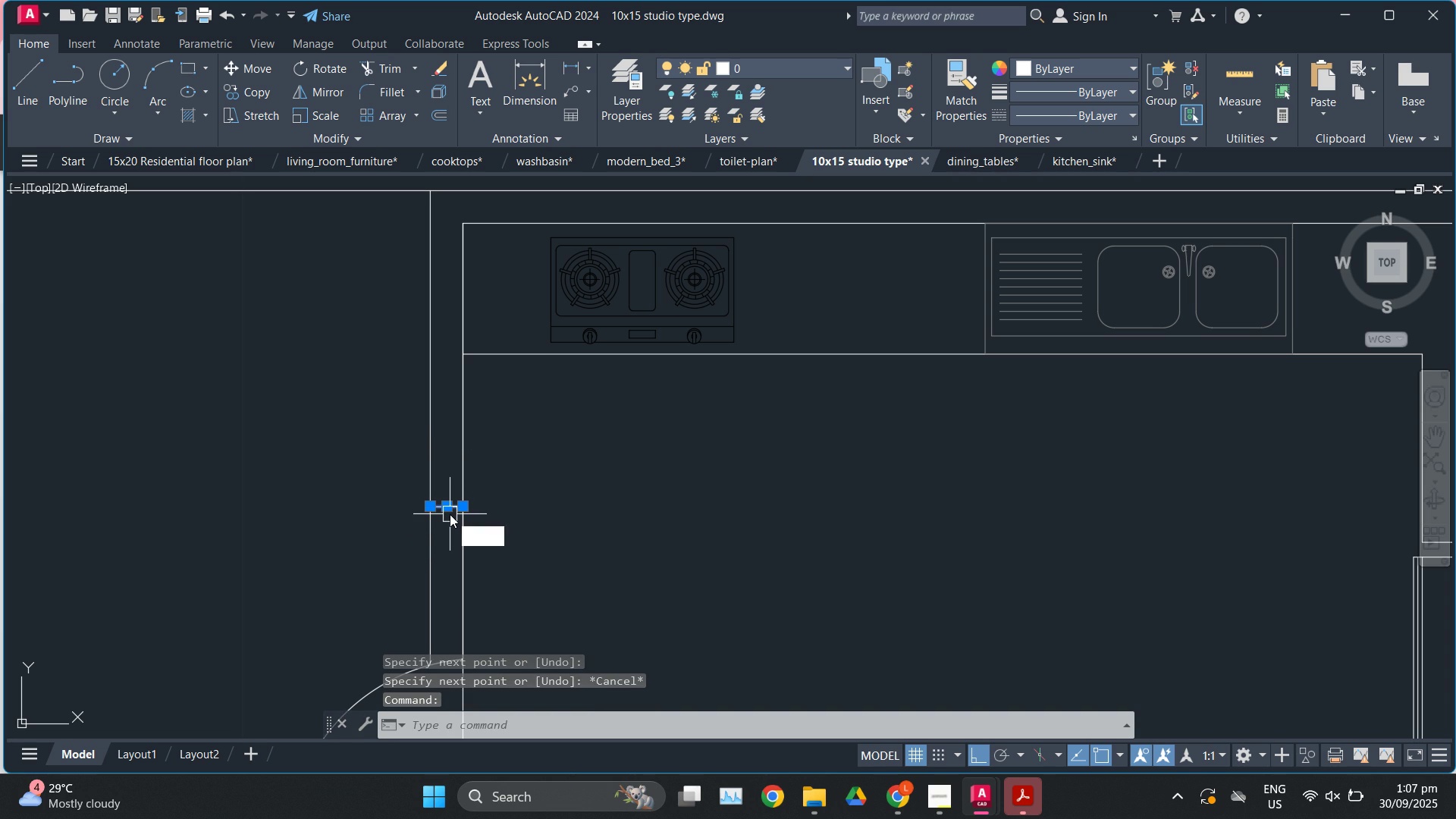 
key(O)
 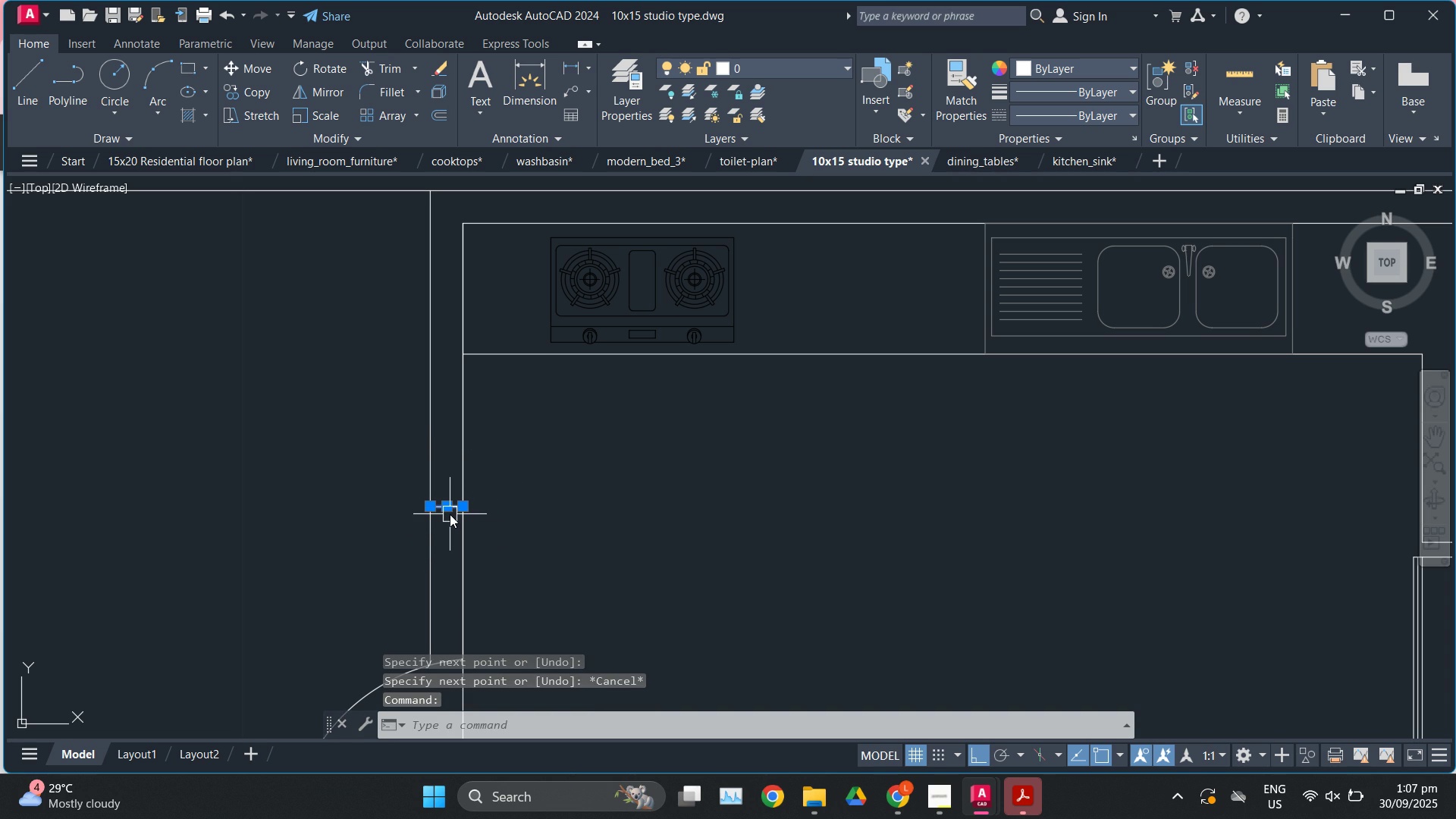 
key(Enter)
 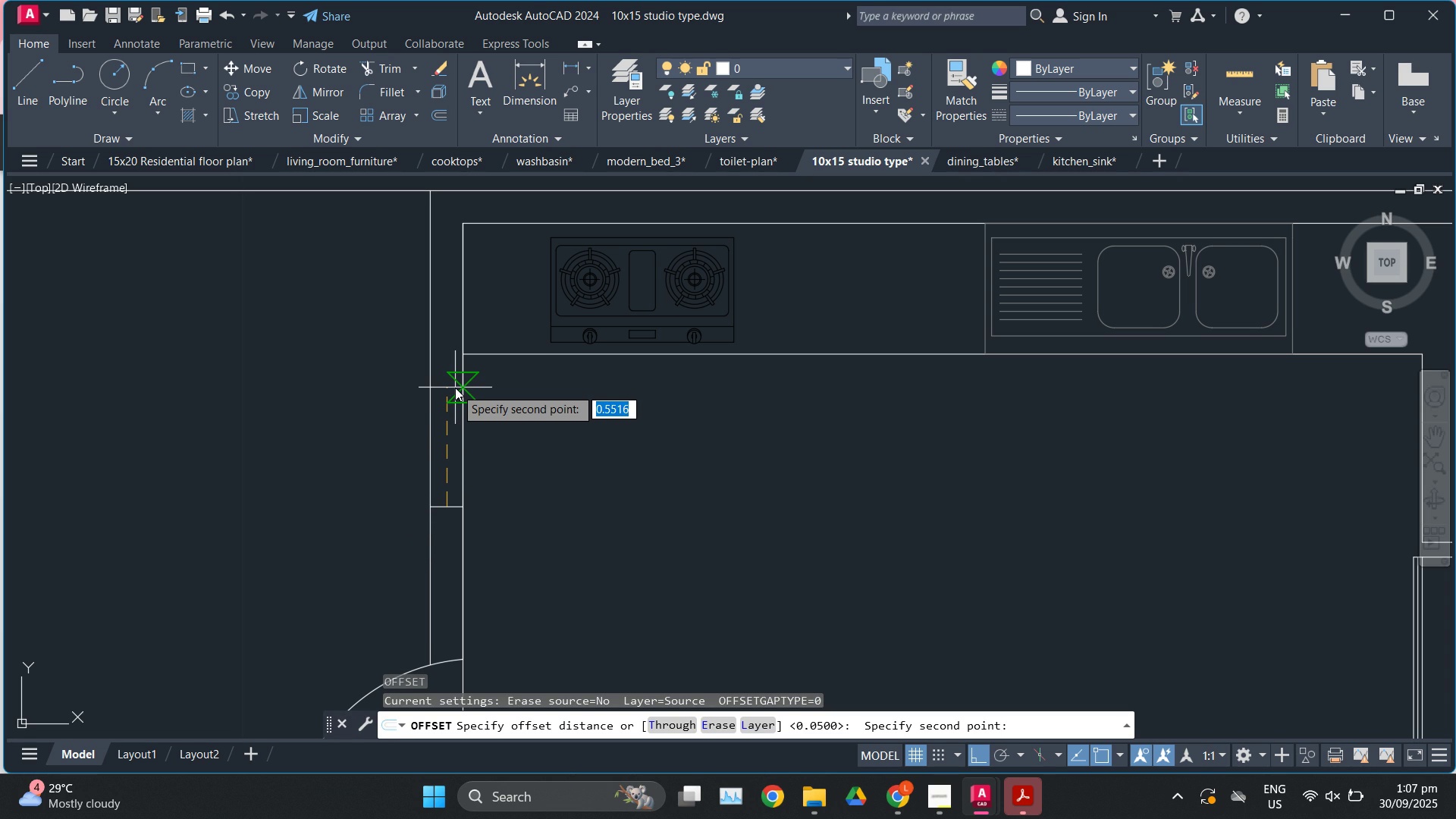 
key(Numpad0)
 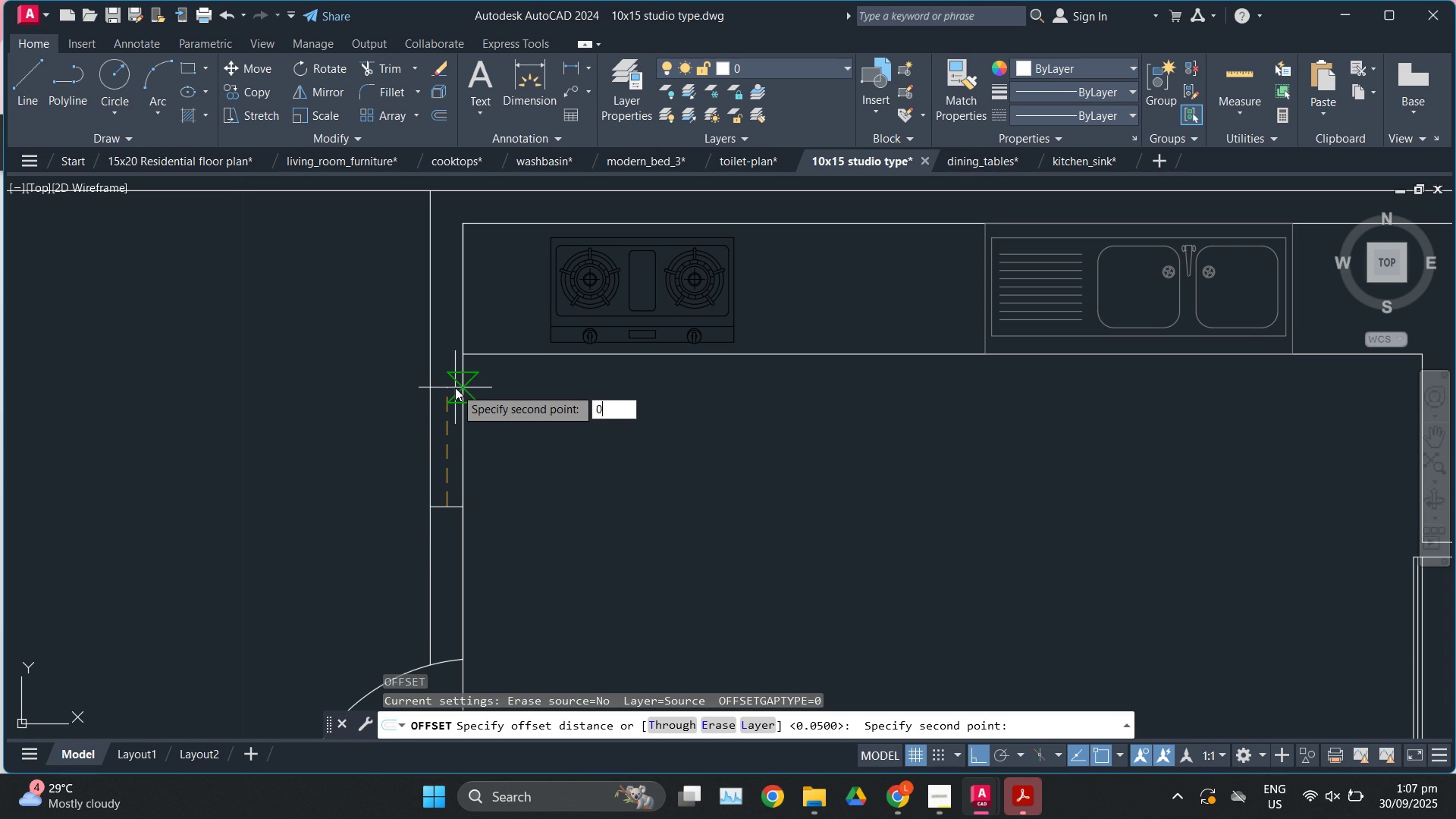 
key(NumpadDecimal)
 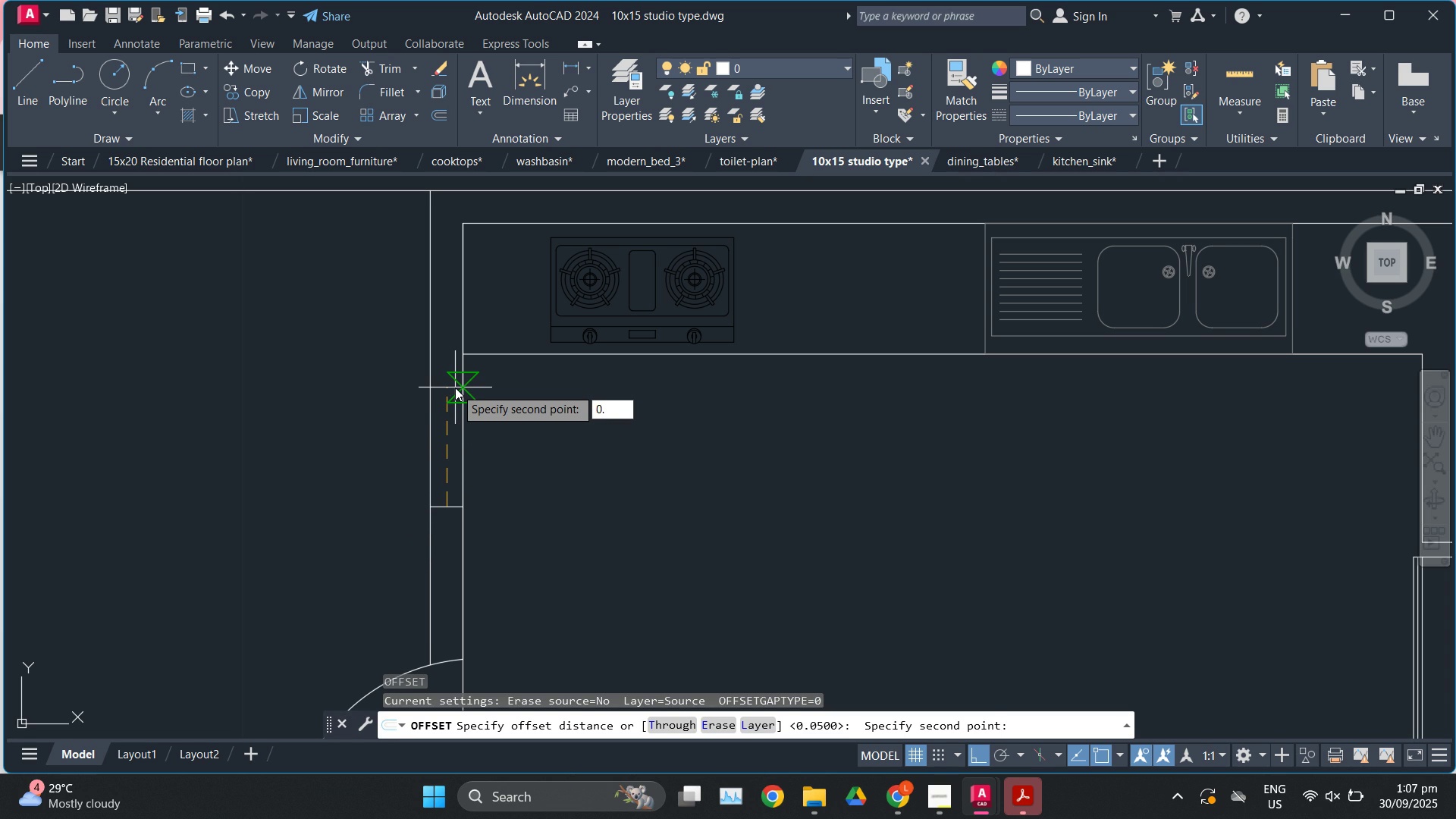 
key(Numpad2)
 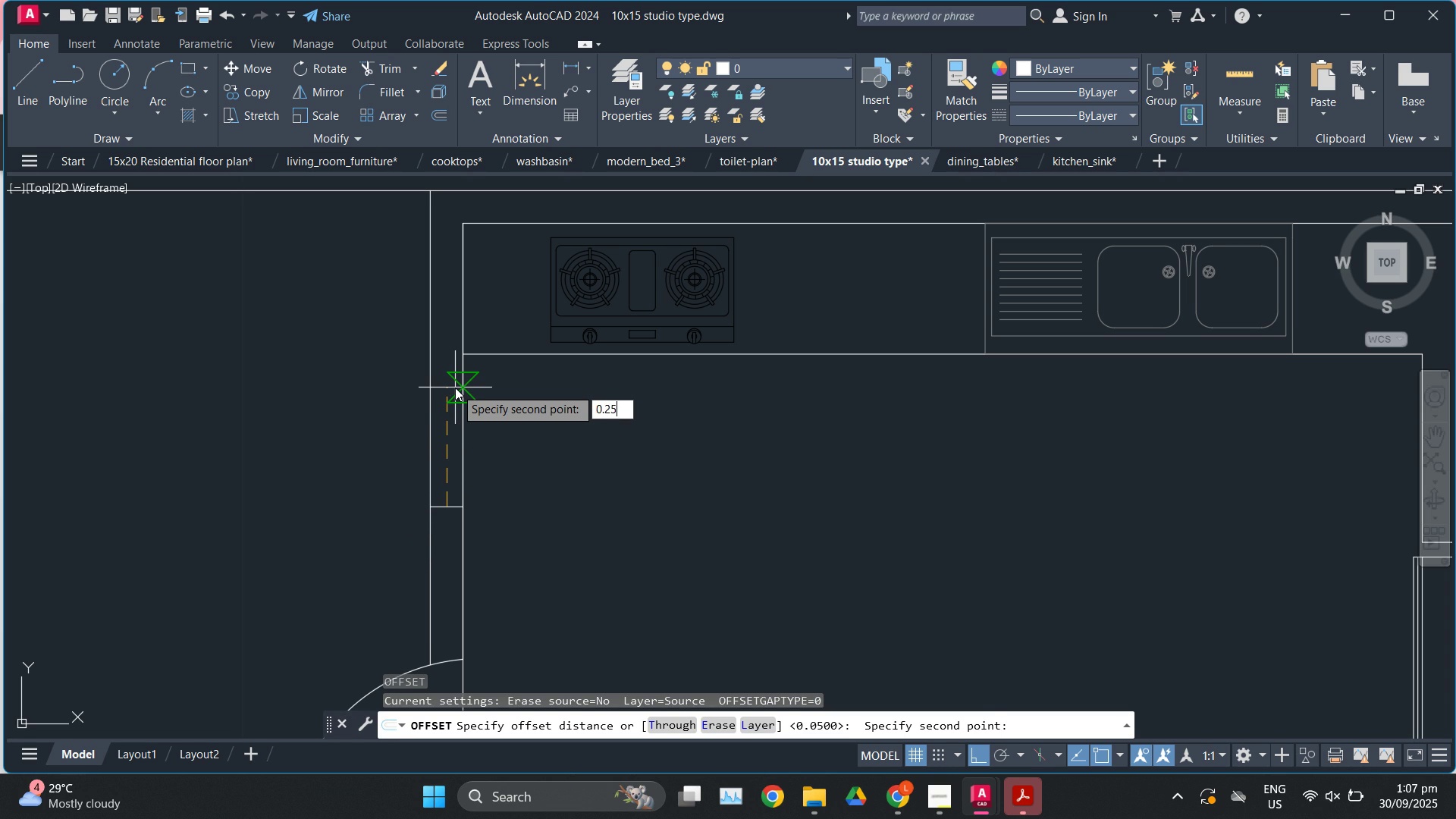 
key(Numpad5)
 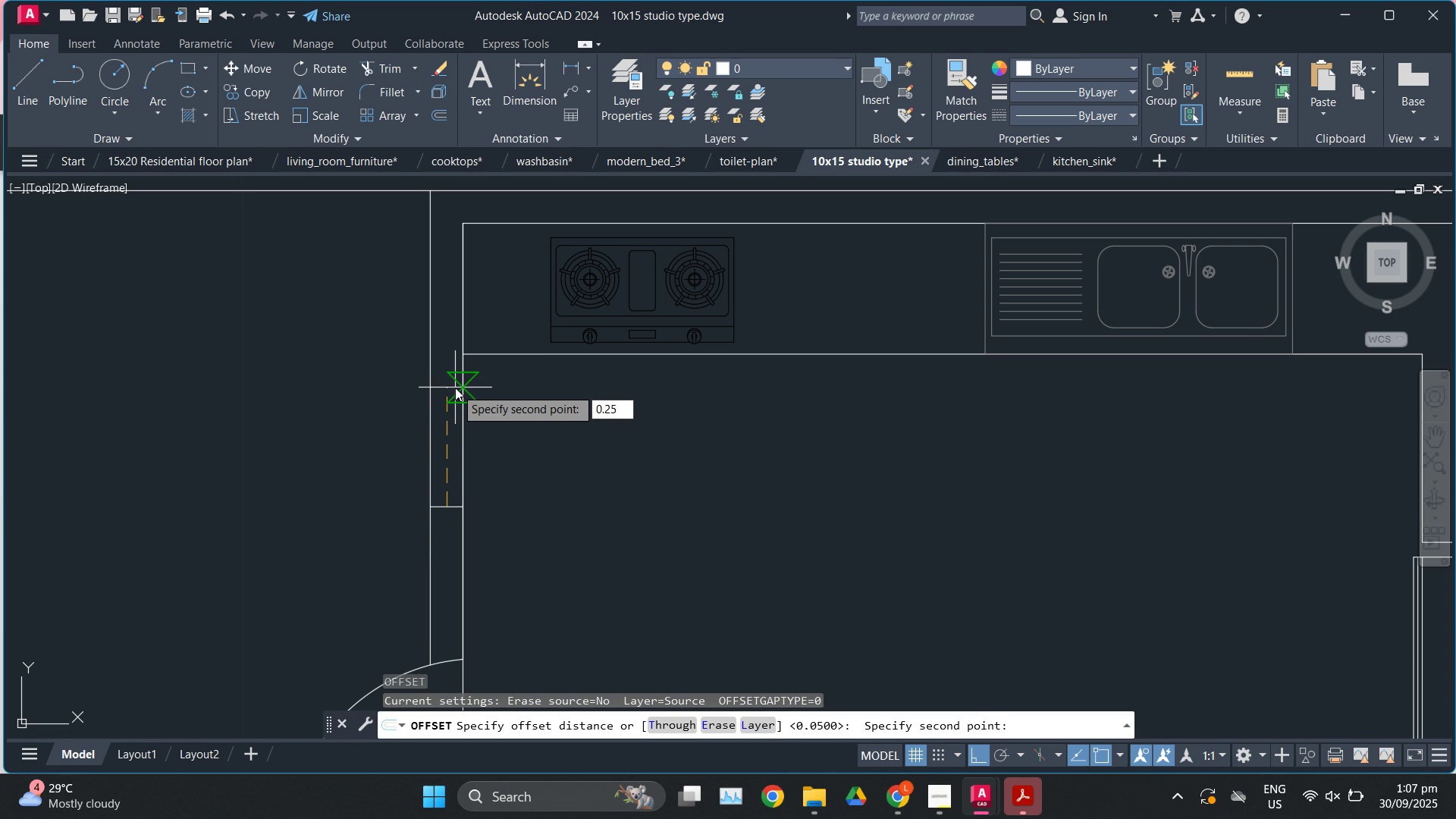 
key(Enter)
 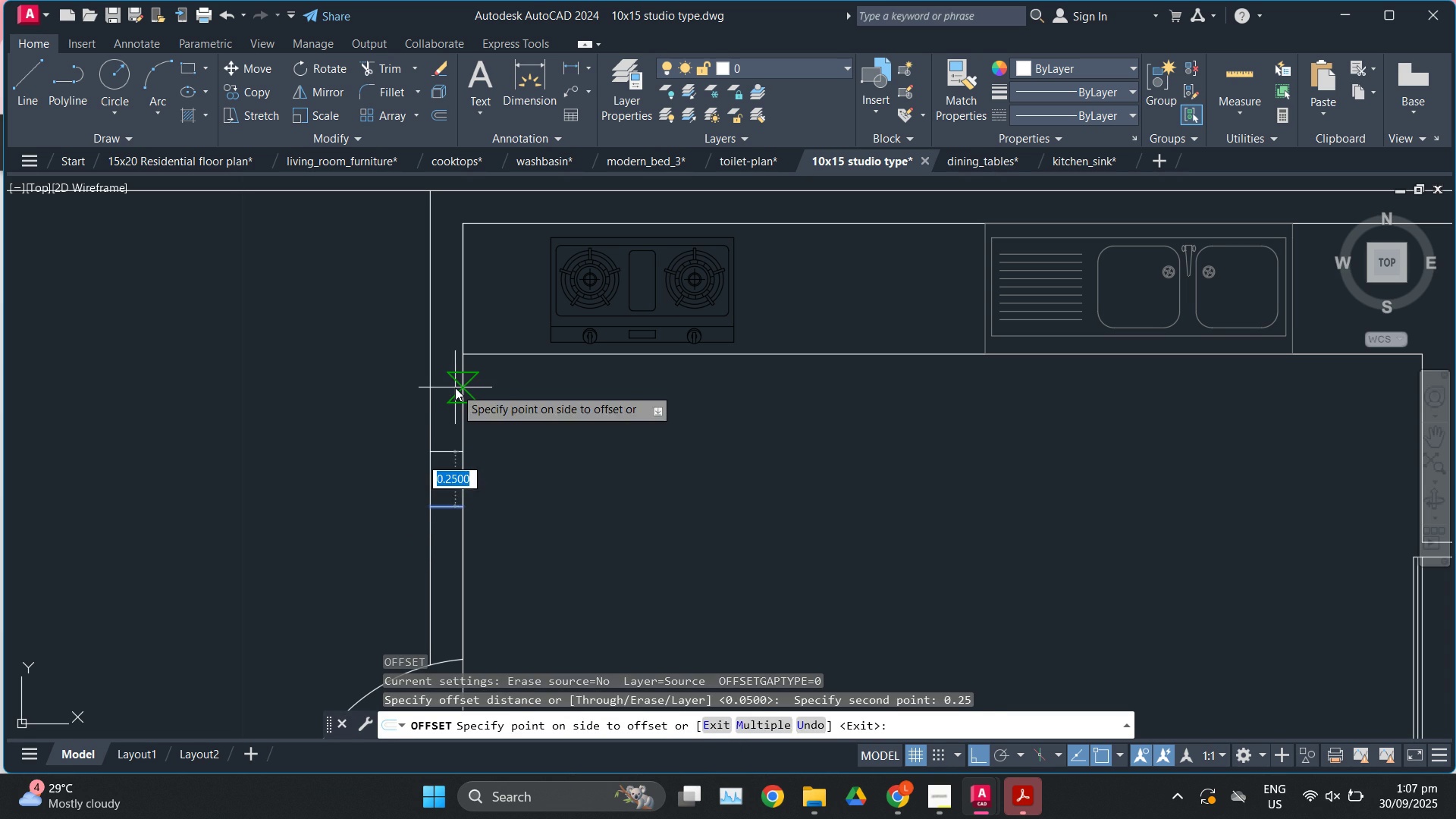 
left_click([455, 388])
 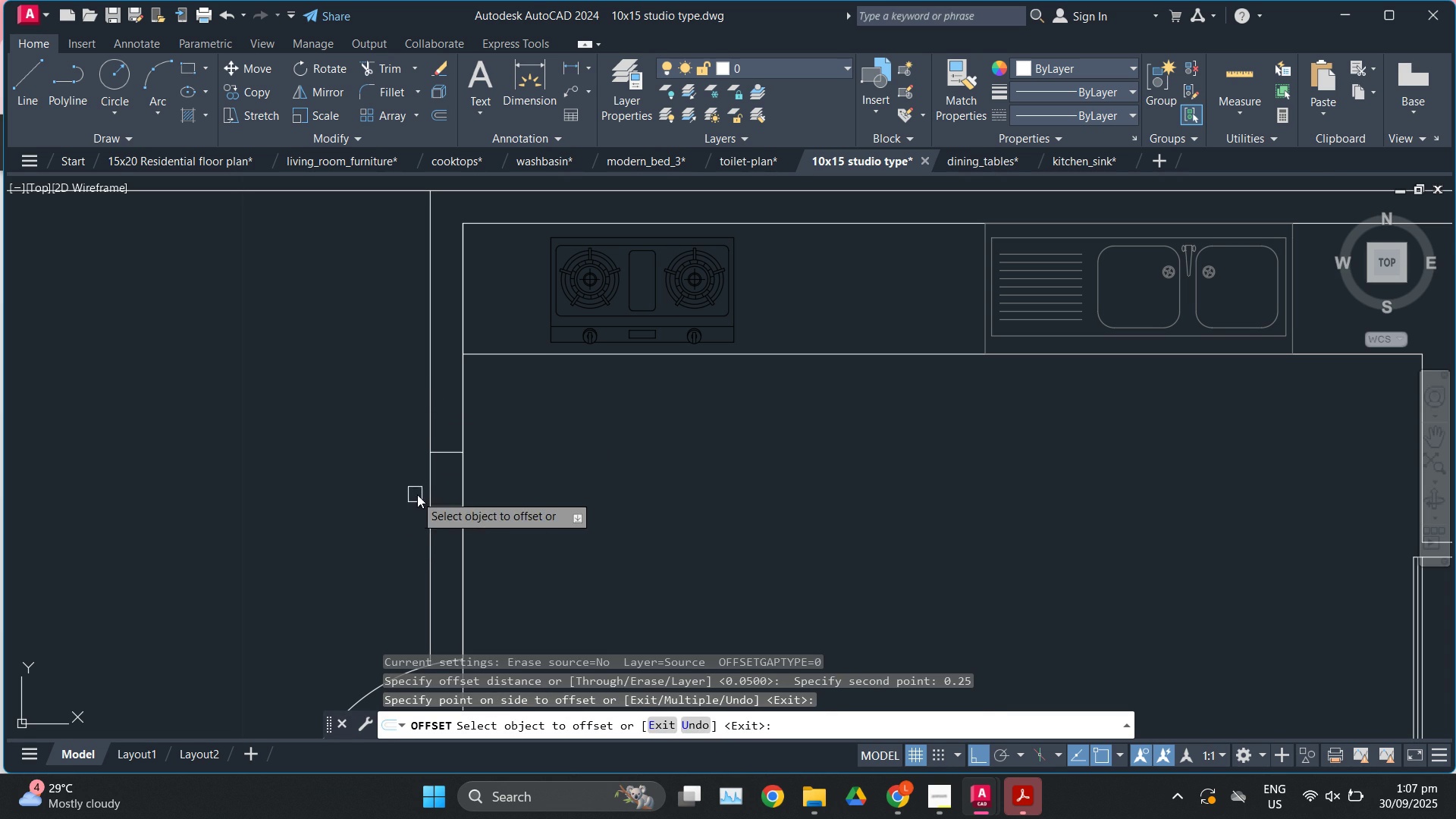 
scroll: coordinate [450, 496], scroll_direction: up, amount: 1.0
 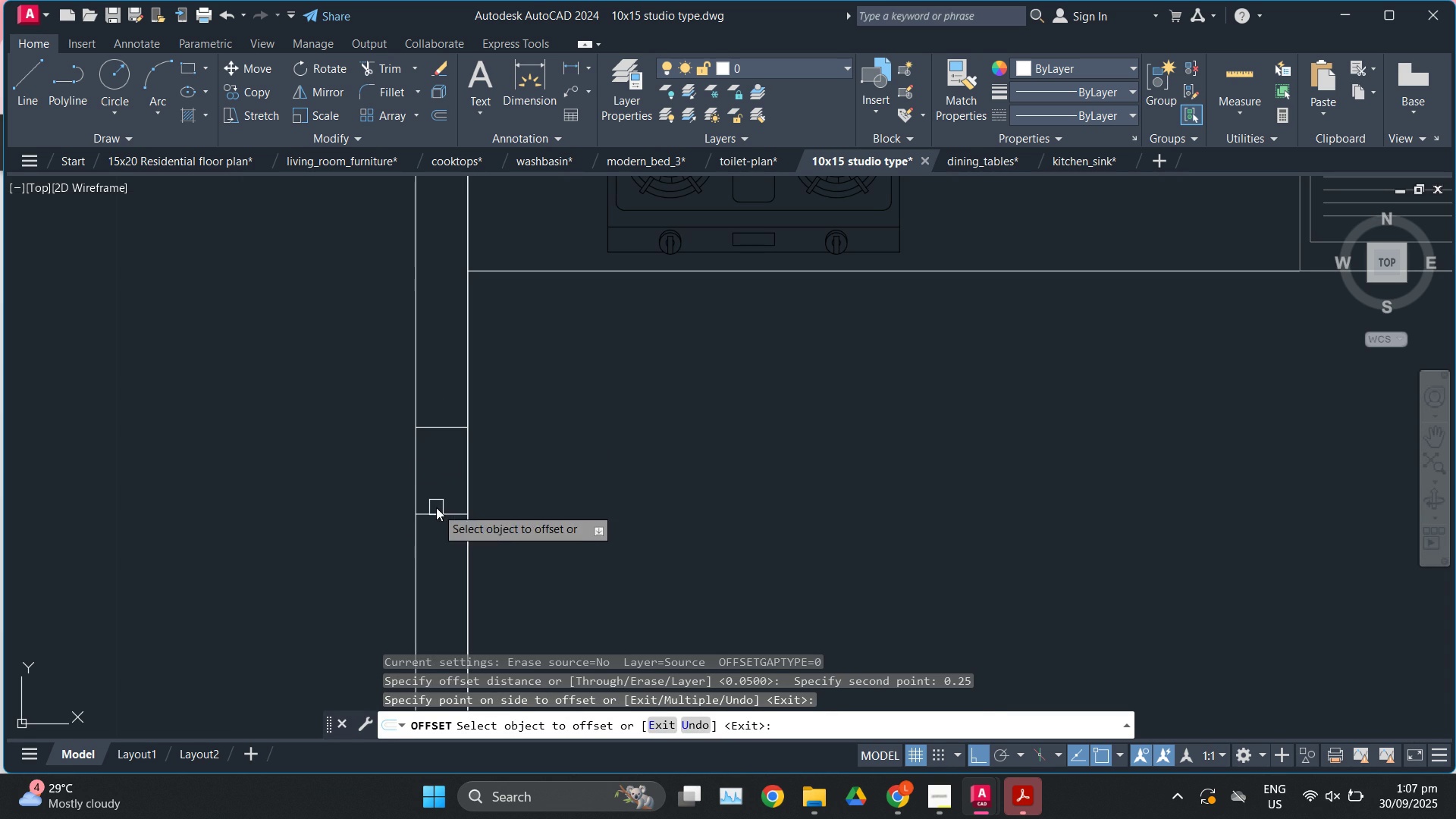 
left_click([436, 507])